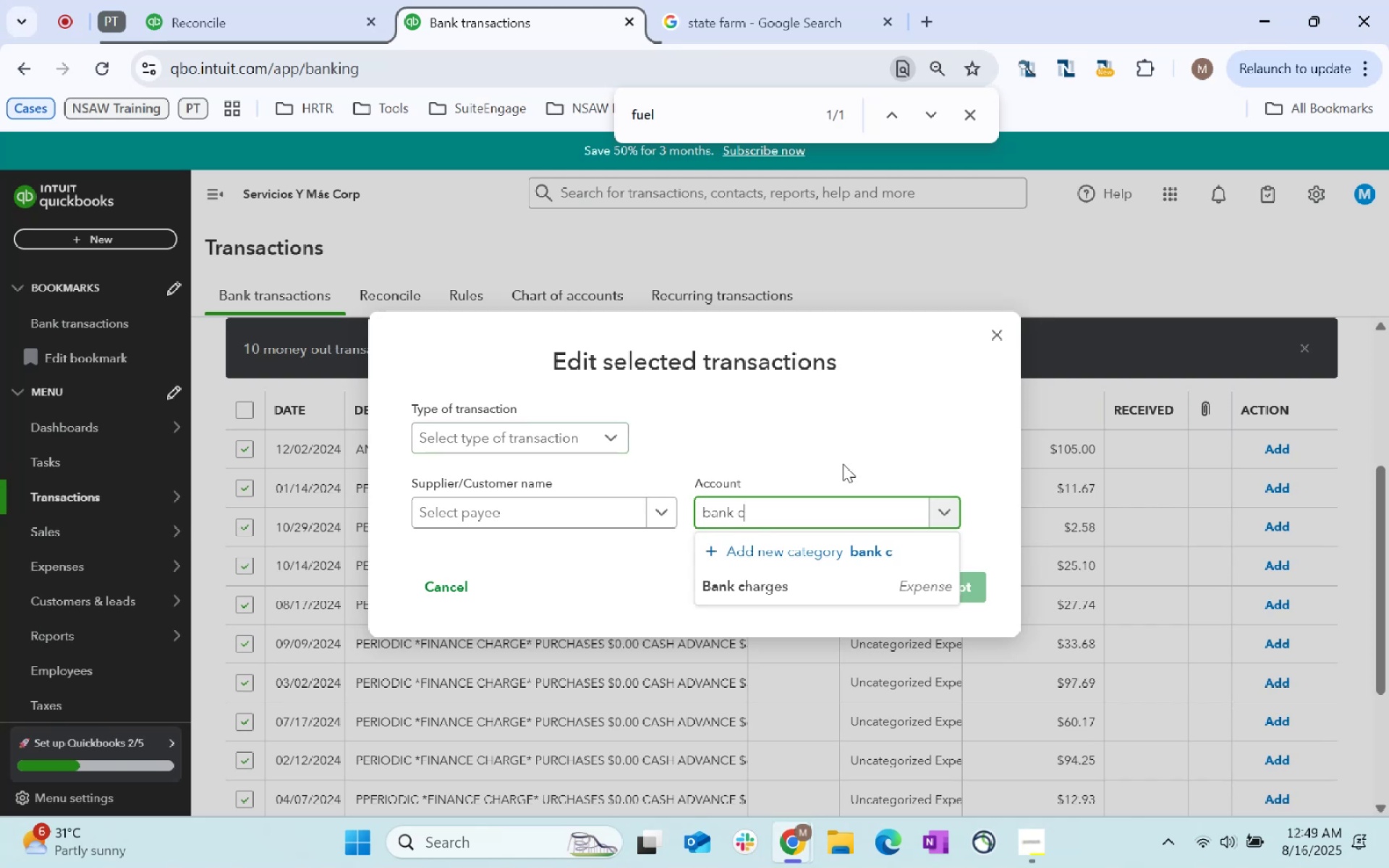 
left_click([761, 596])
 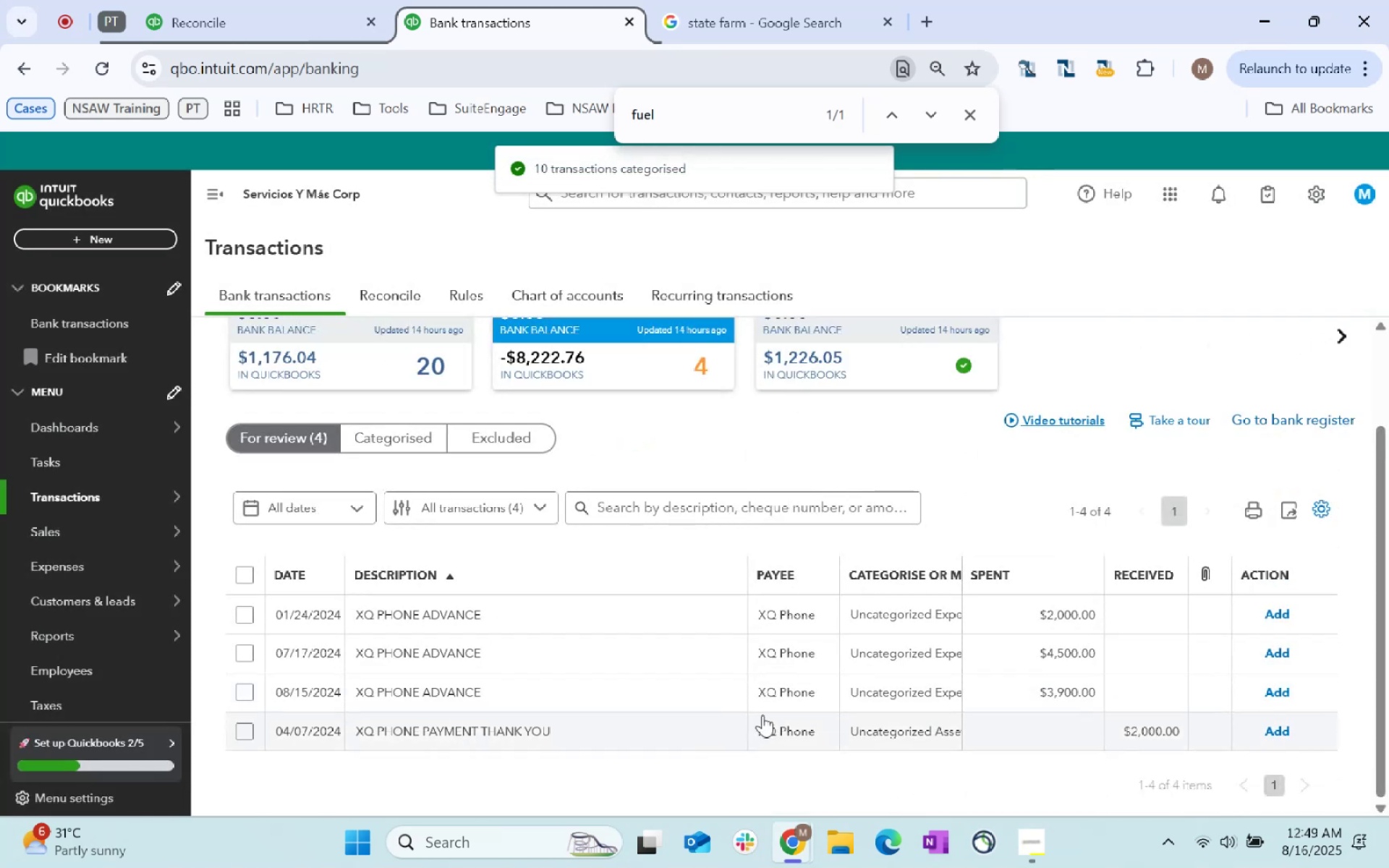 
wait(10.28)
 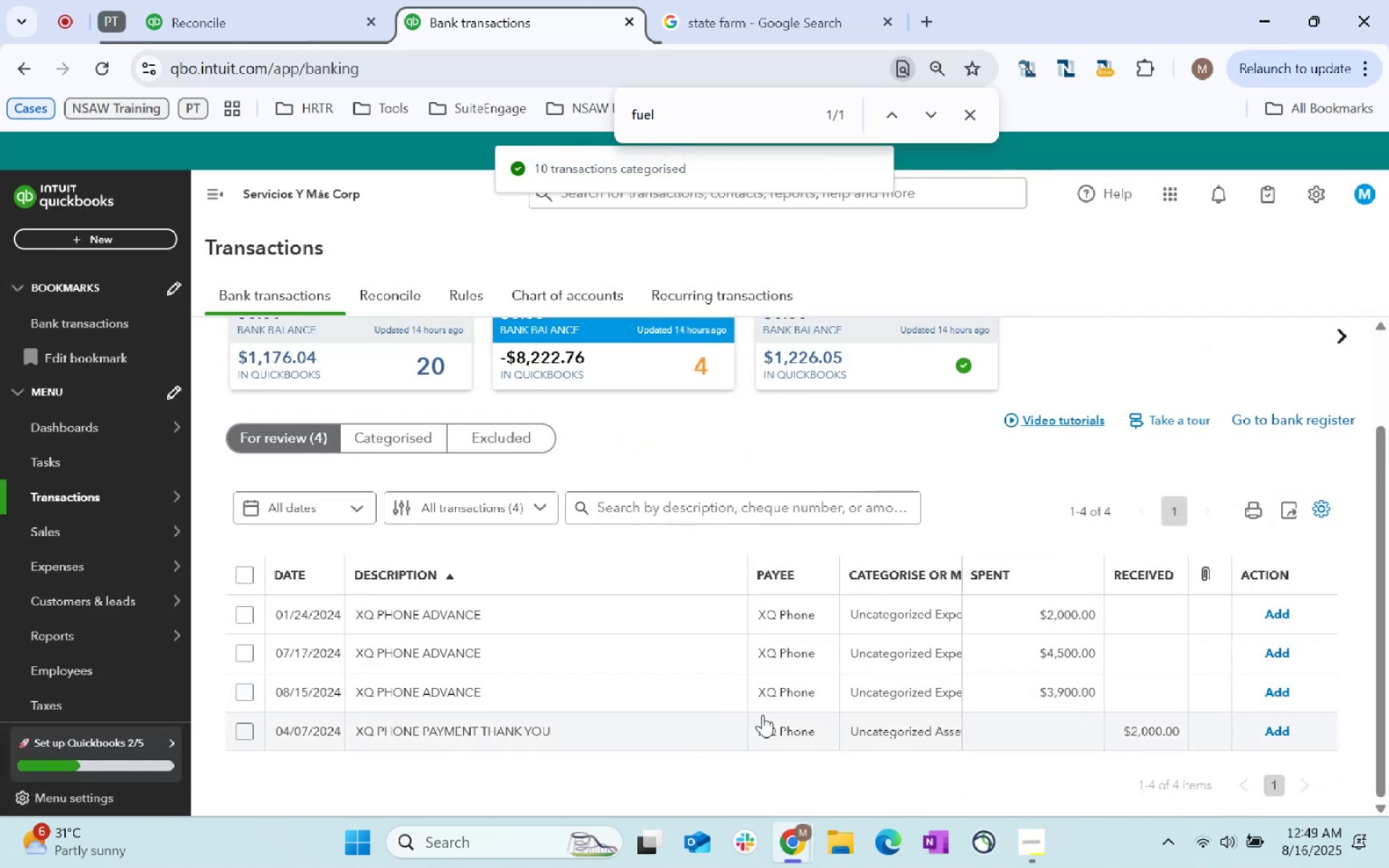 
left_click([248, 617])
 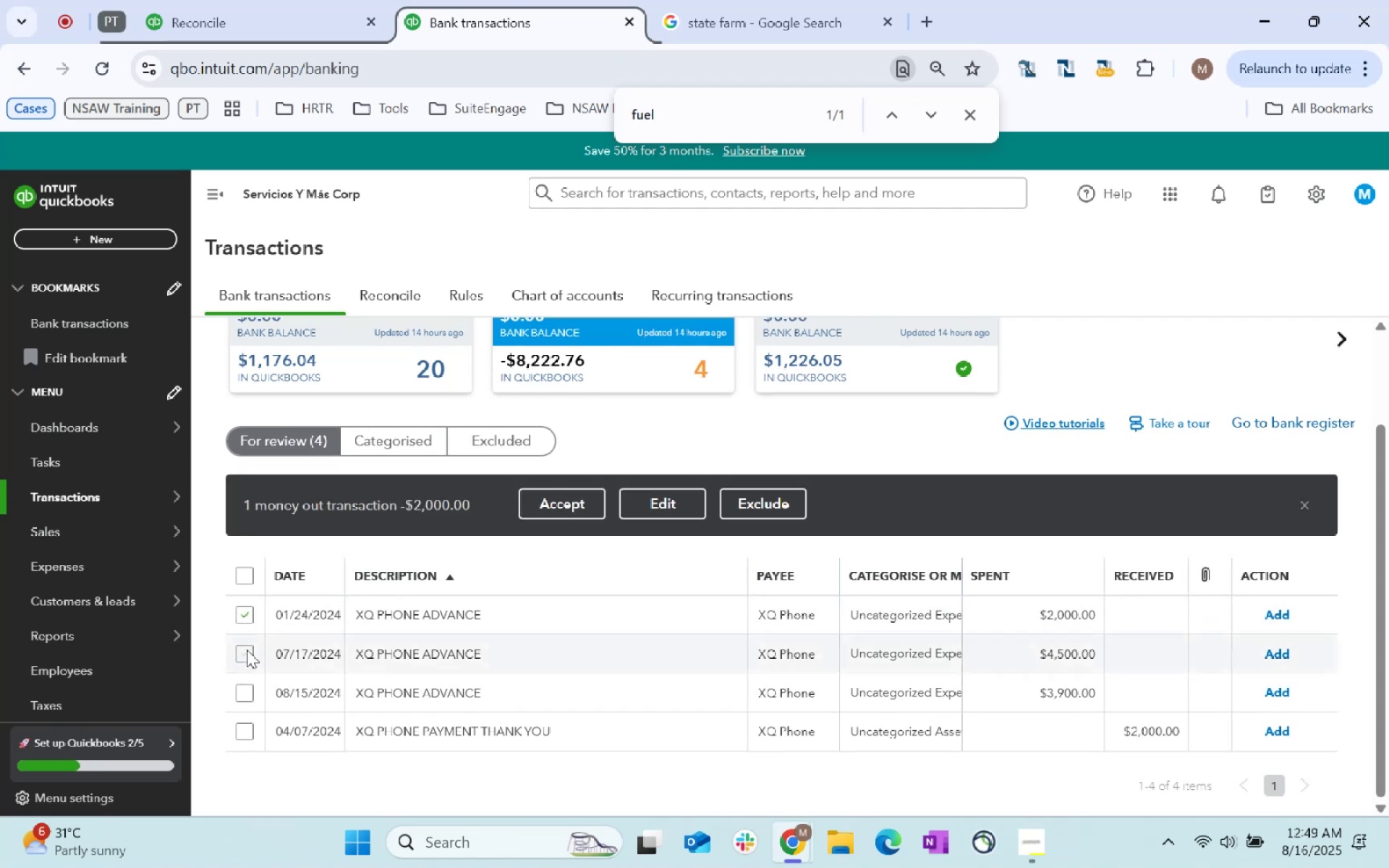 
left_click([247, 652])
 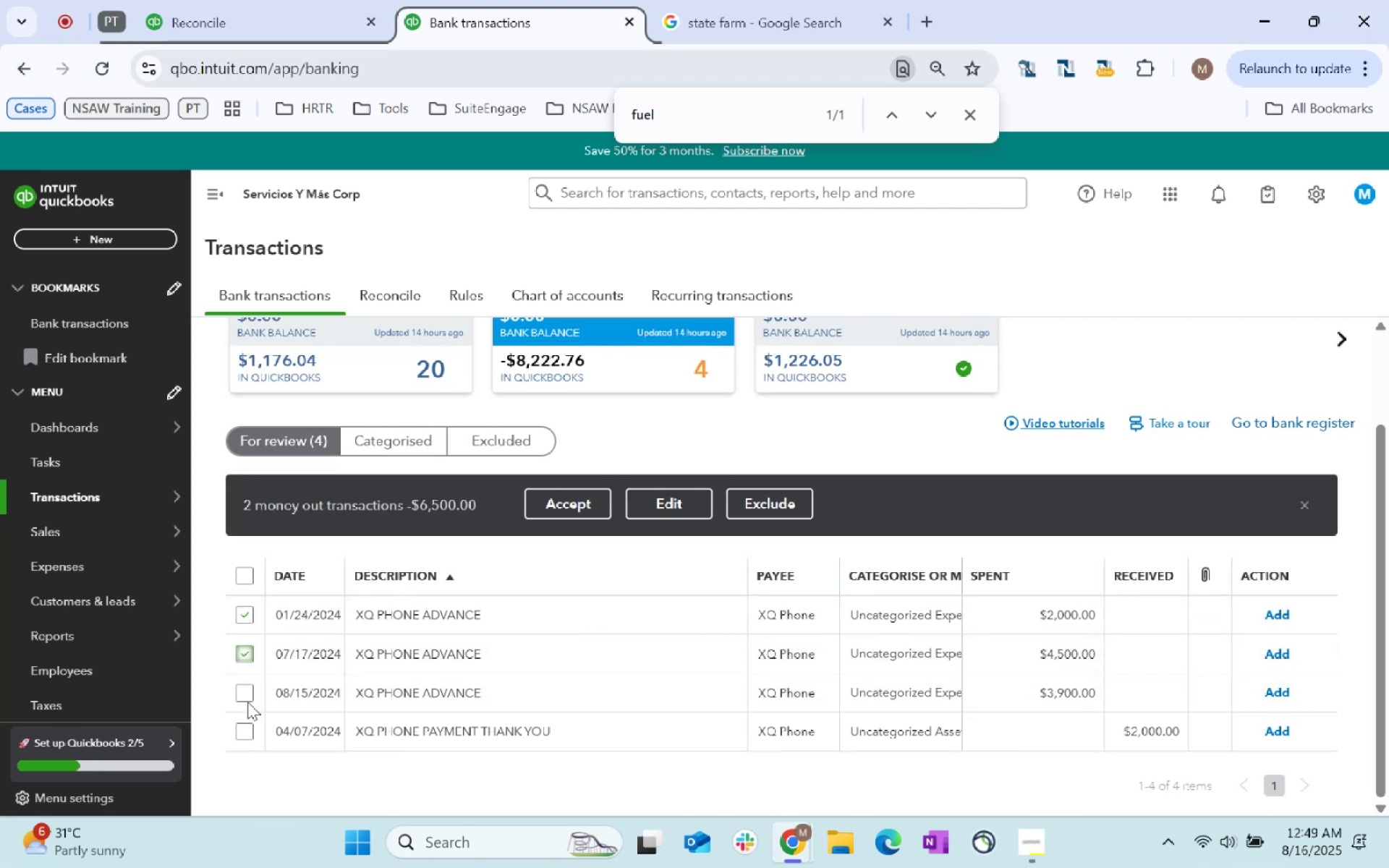 
left_click([247, 702])
 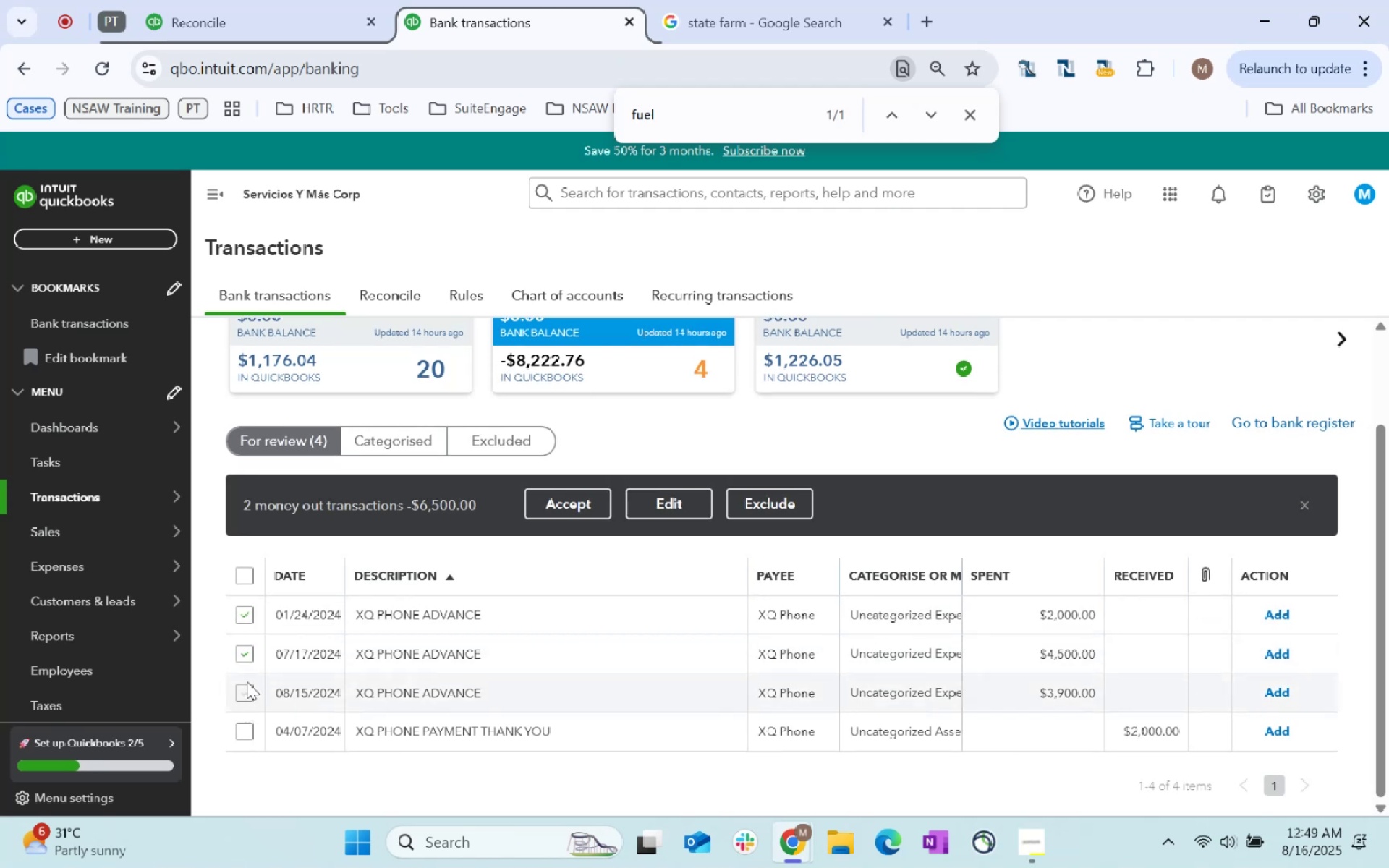 
left_click([245, 678])
 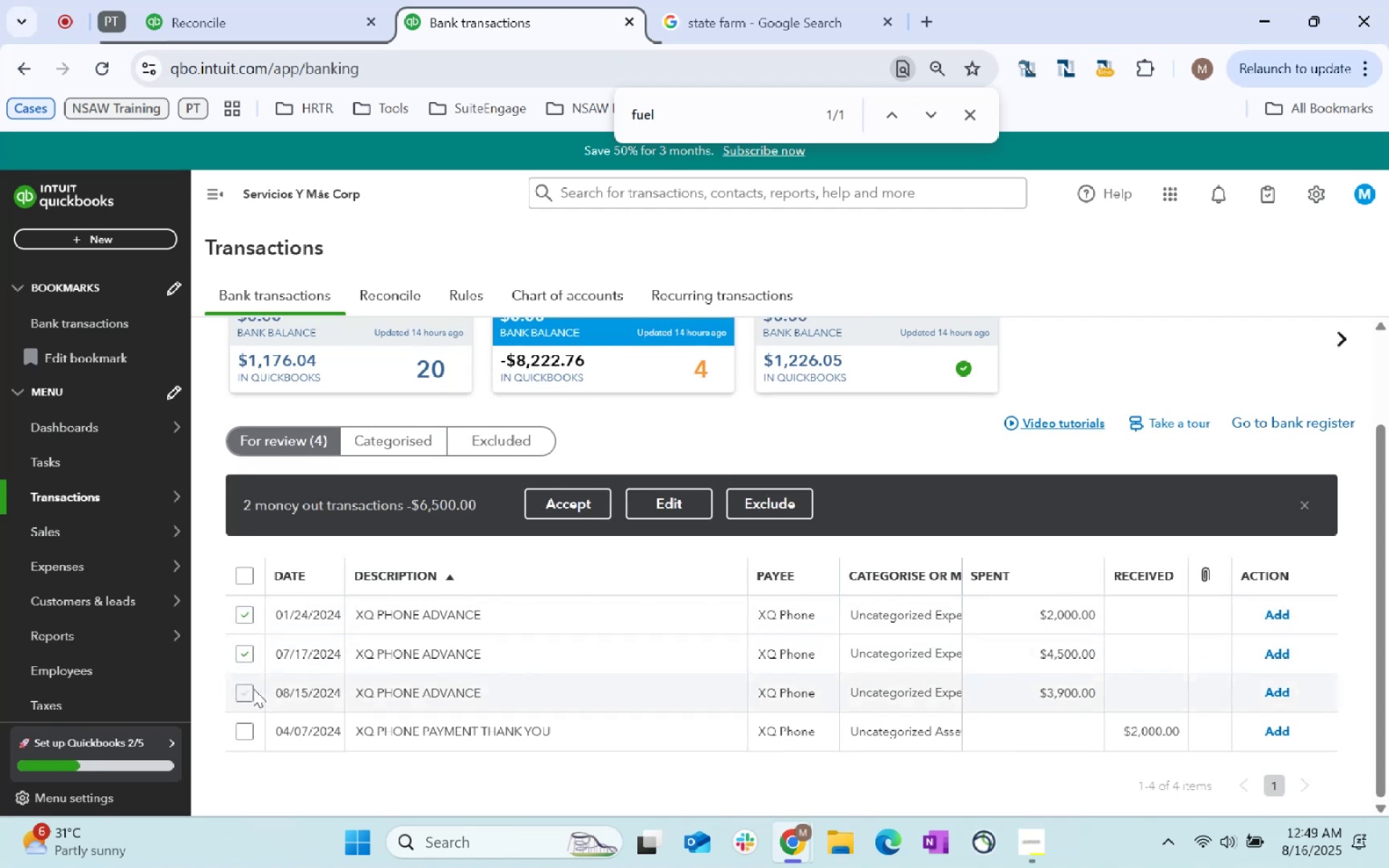 
double_click([250, 687])
 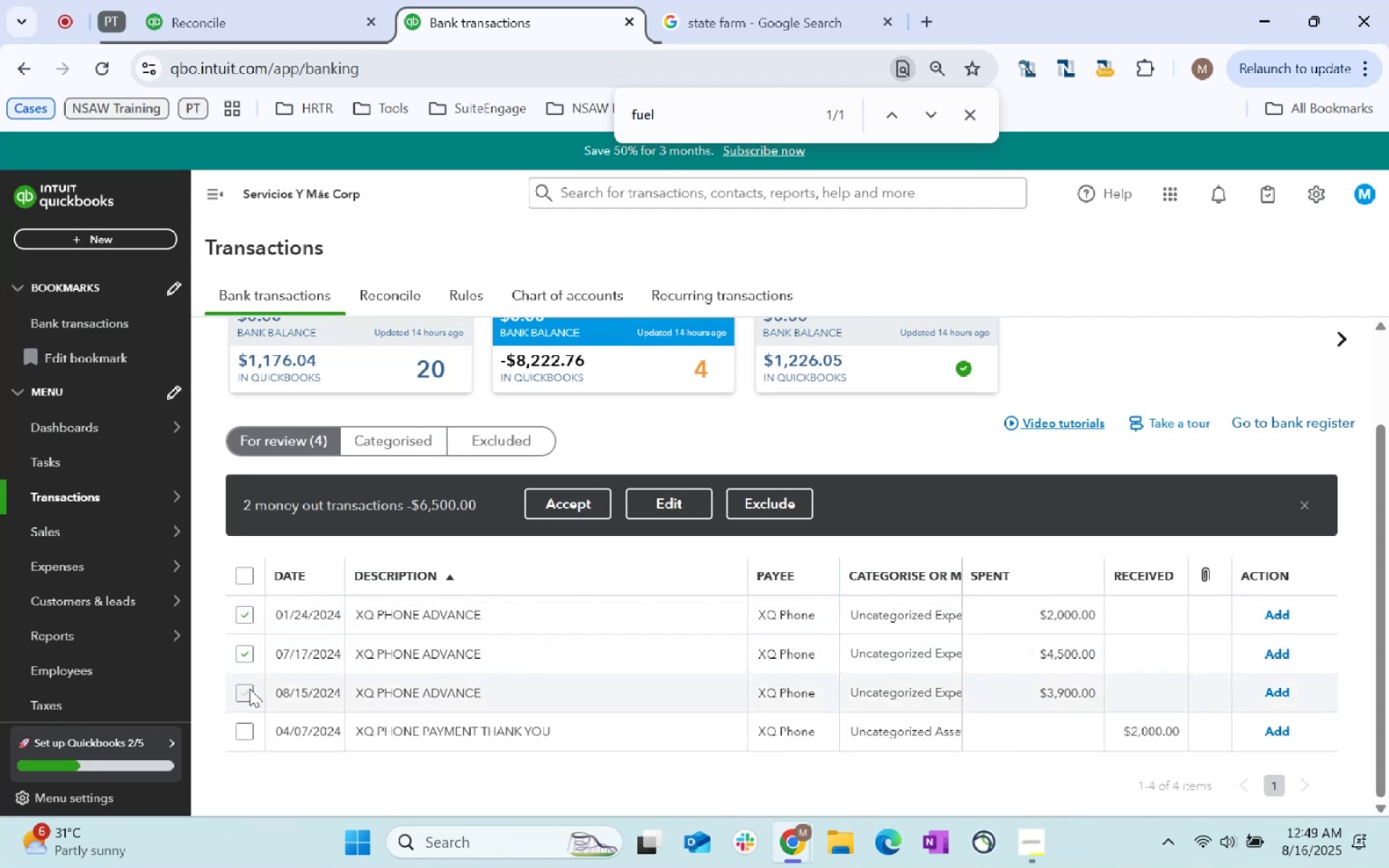 
left_click([250, 689])
 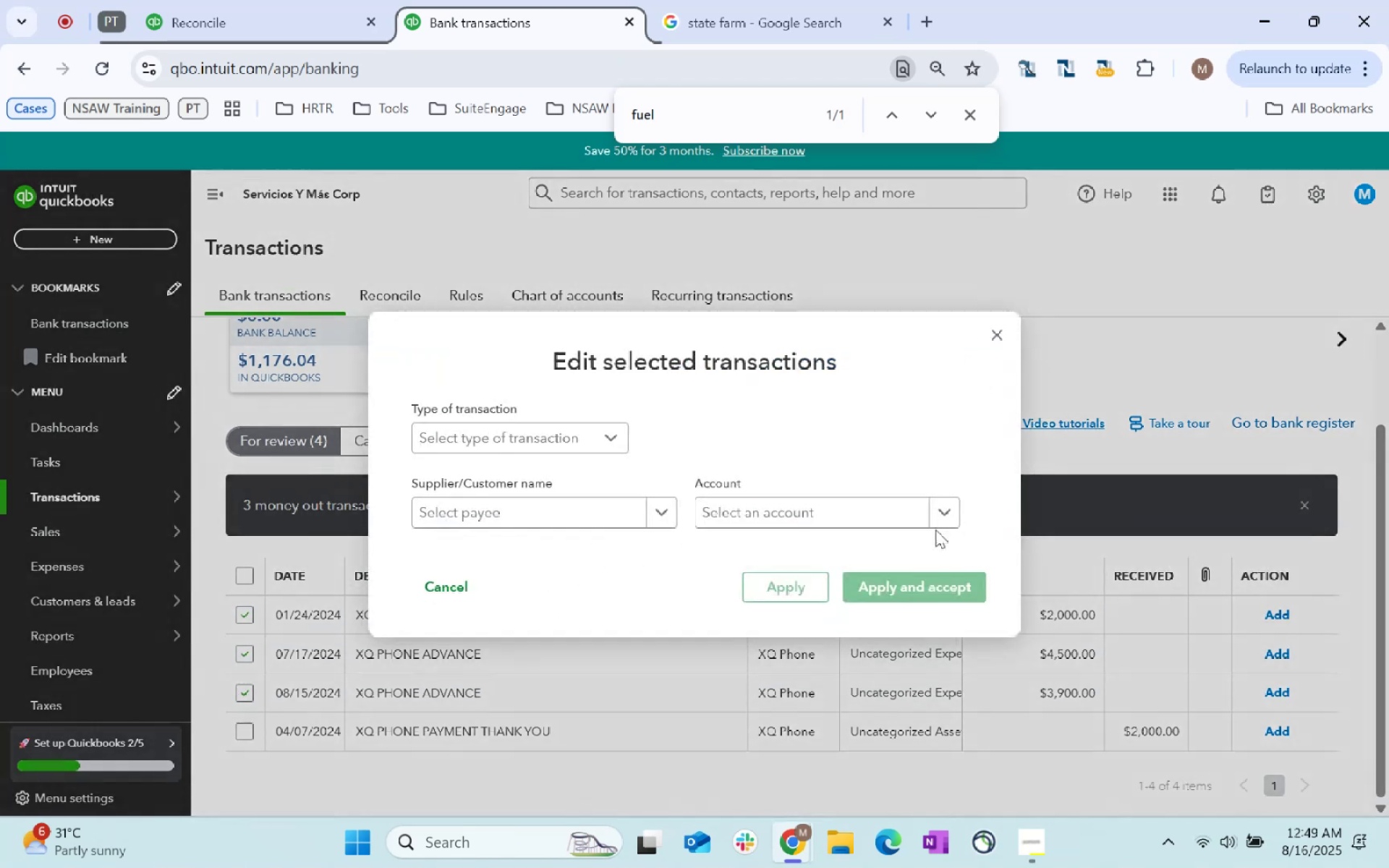 
left_click([584, 511])
 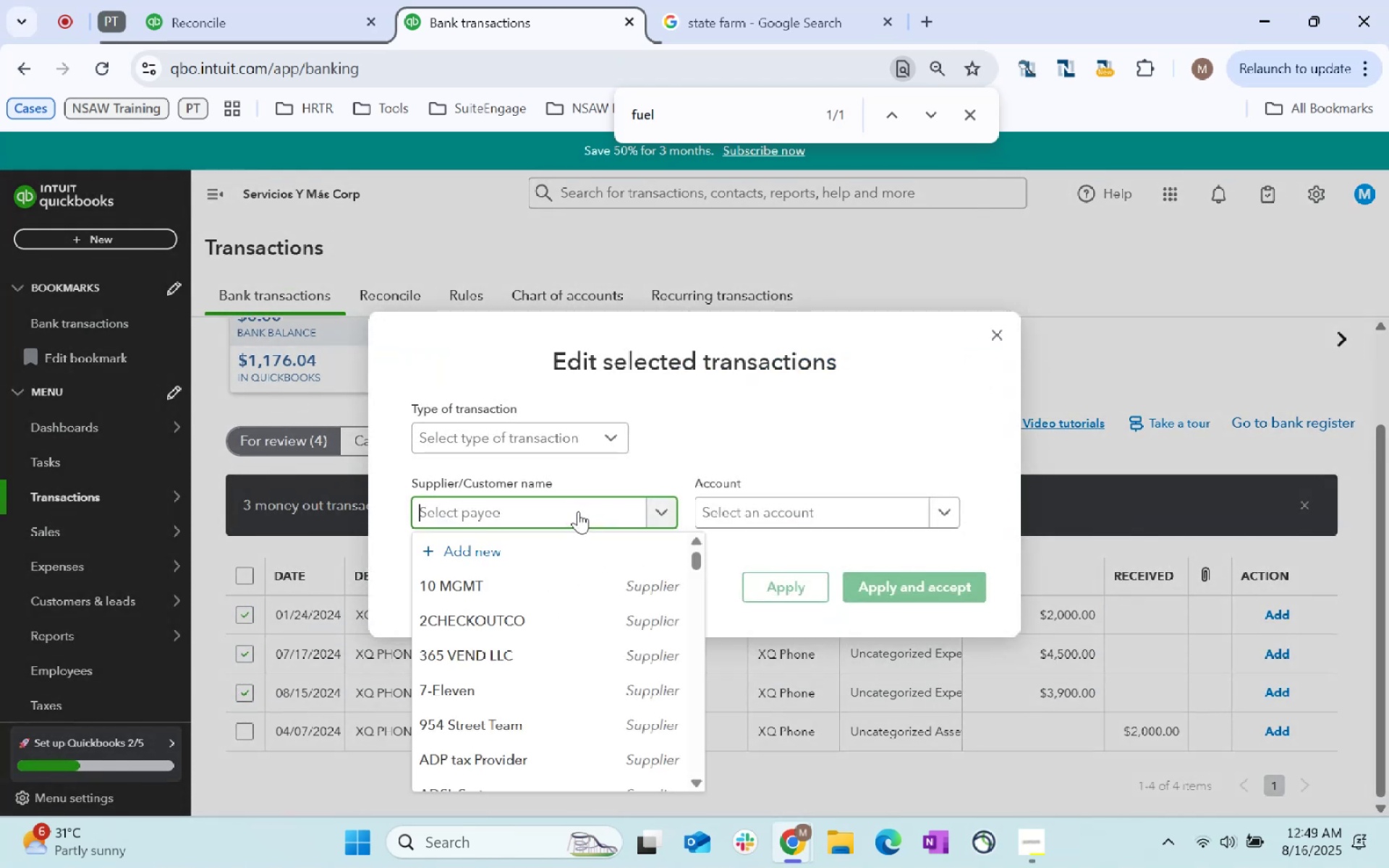 
type(xq)
 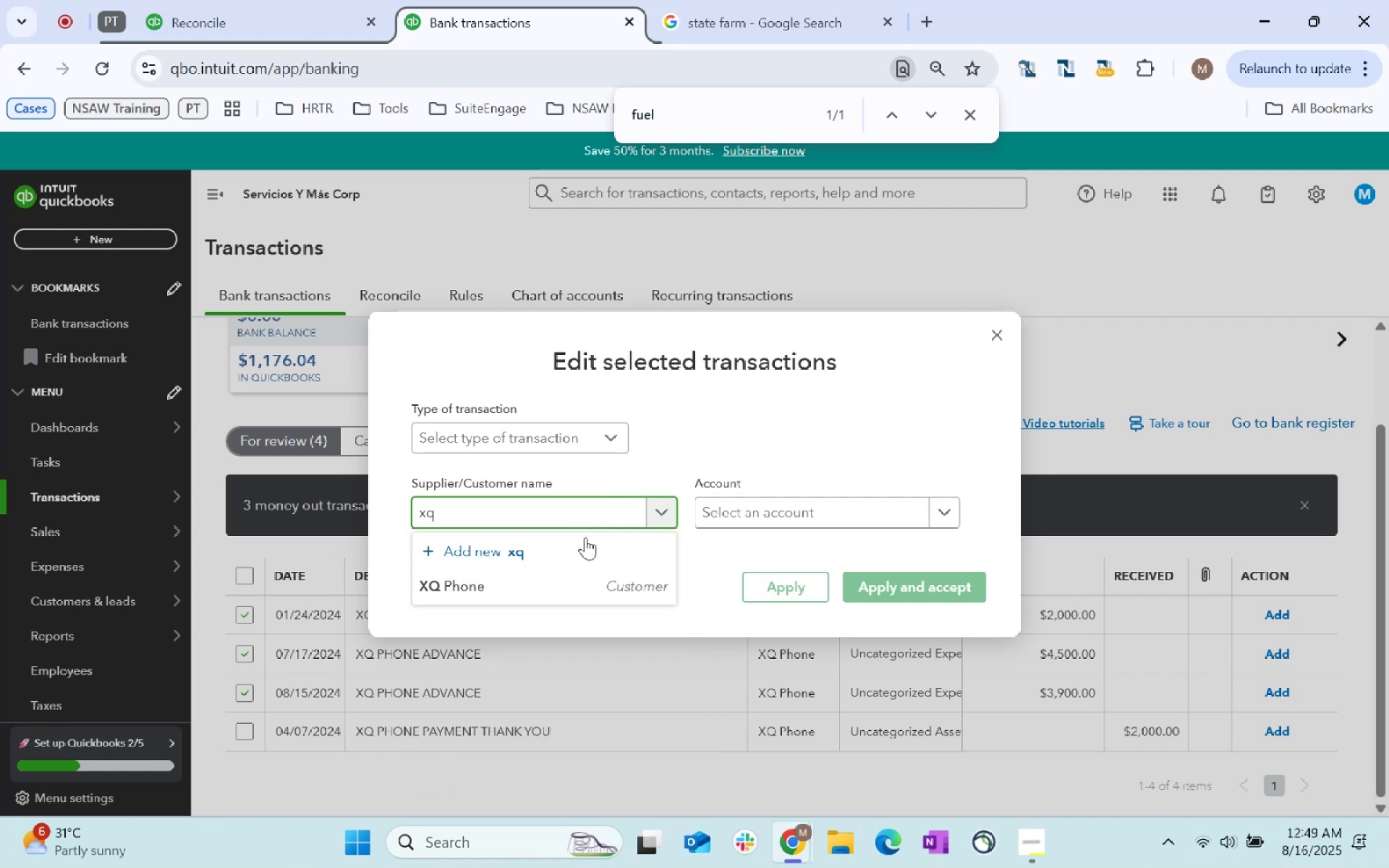 
left_click([552, 577])
 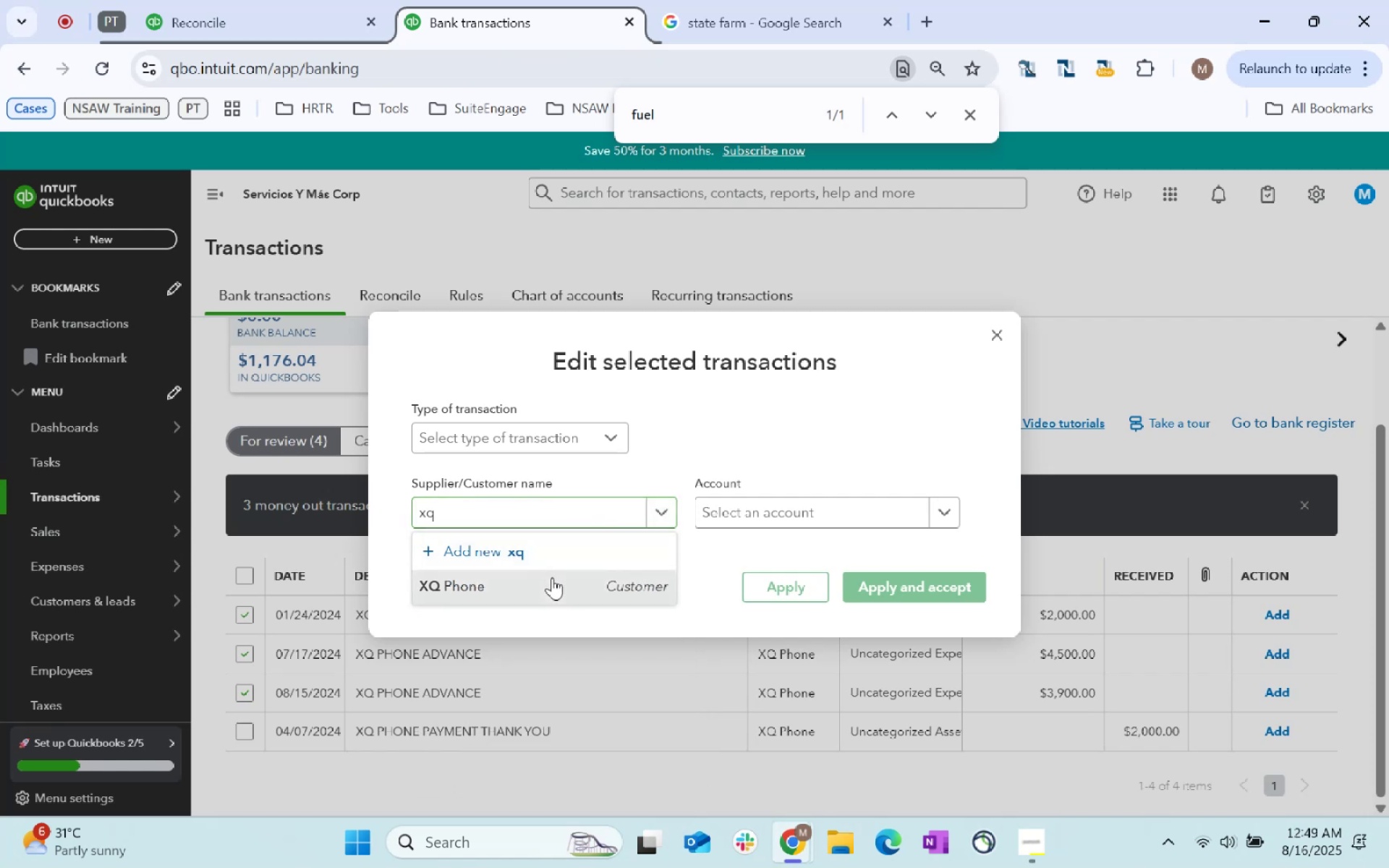 
mouse_move([747, 490])
 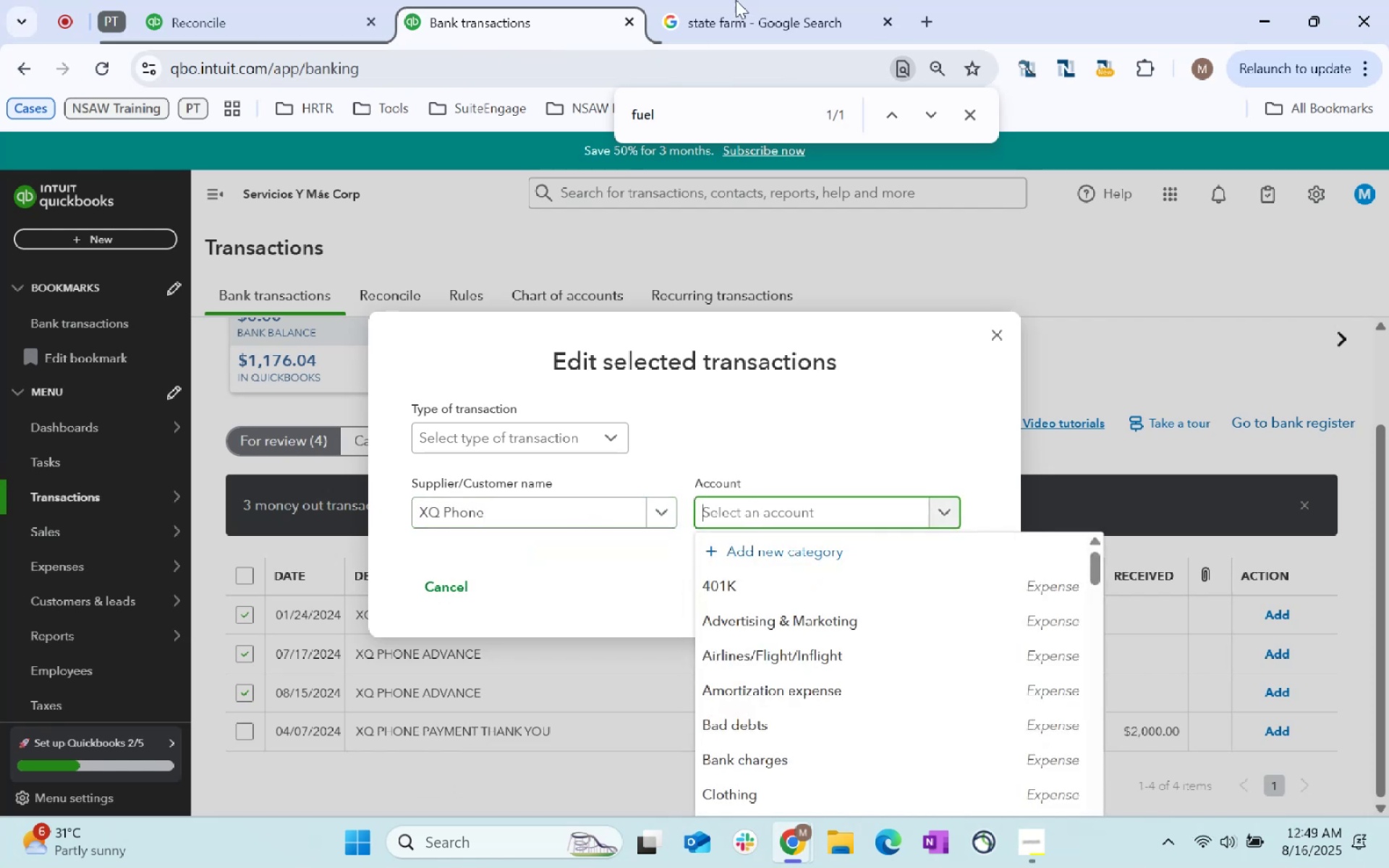 
left_click([776, 0])
 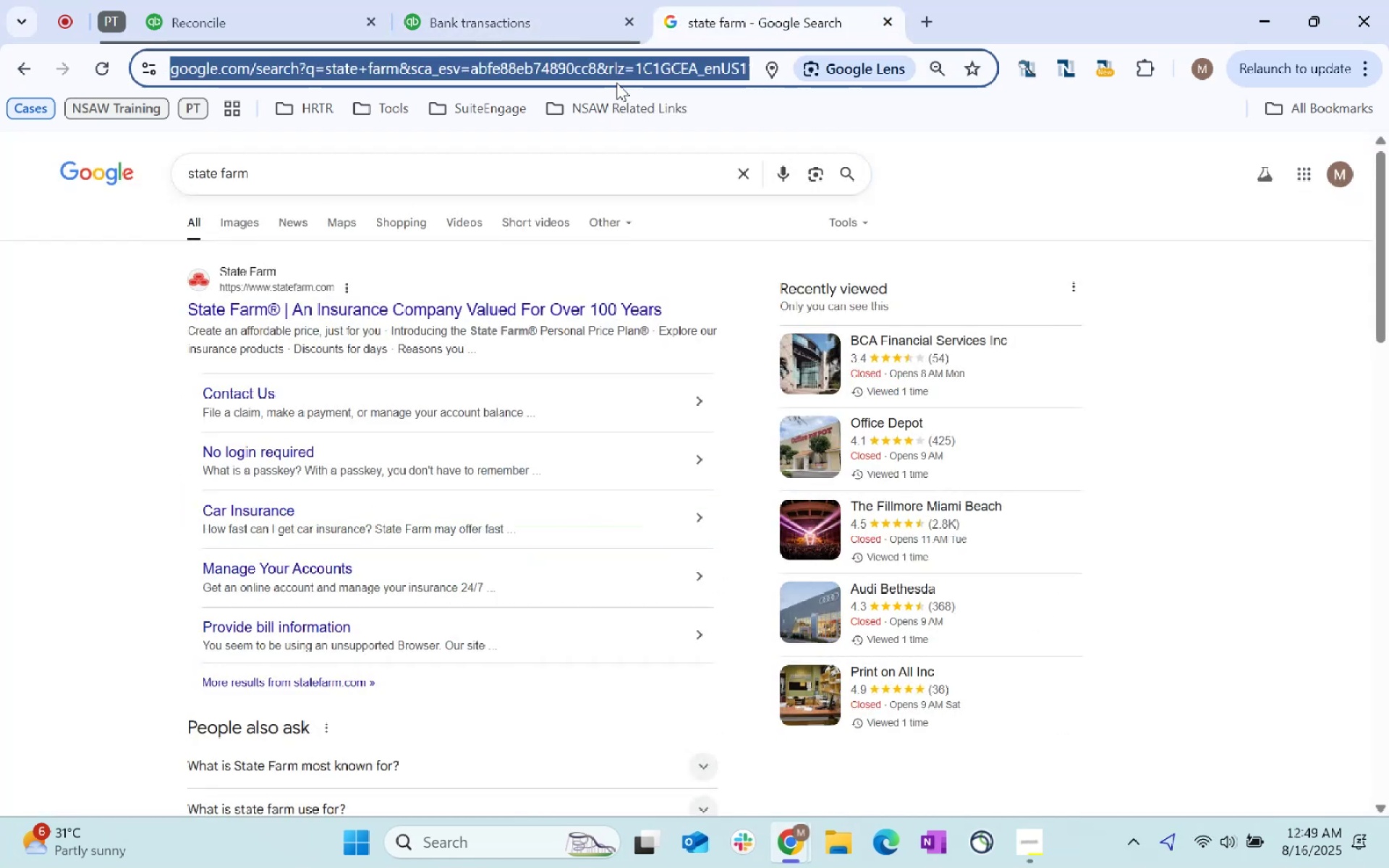 
type(xq phone)
 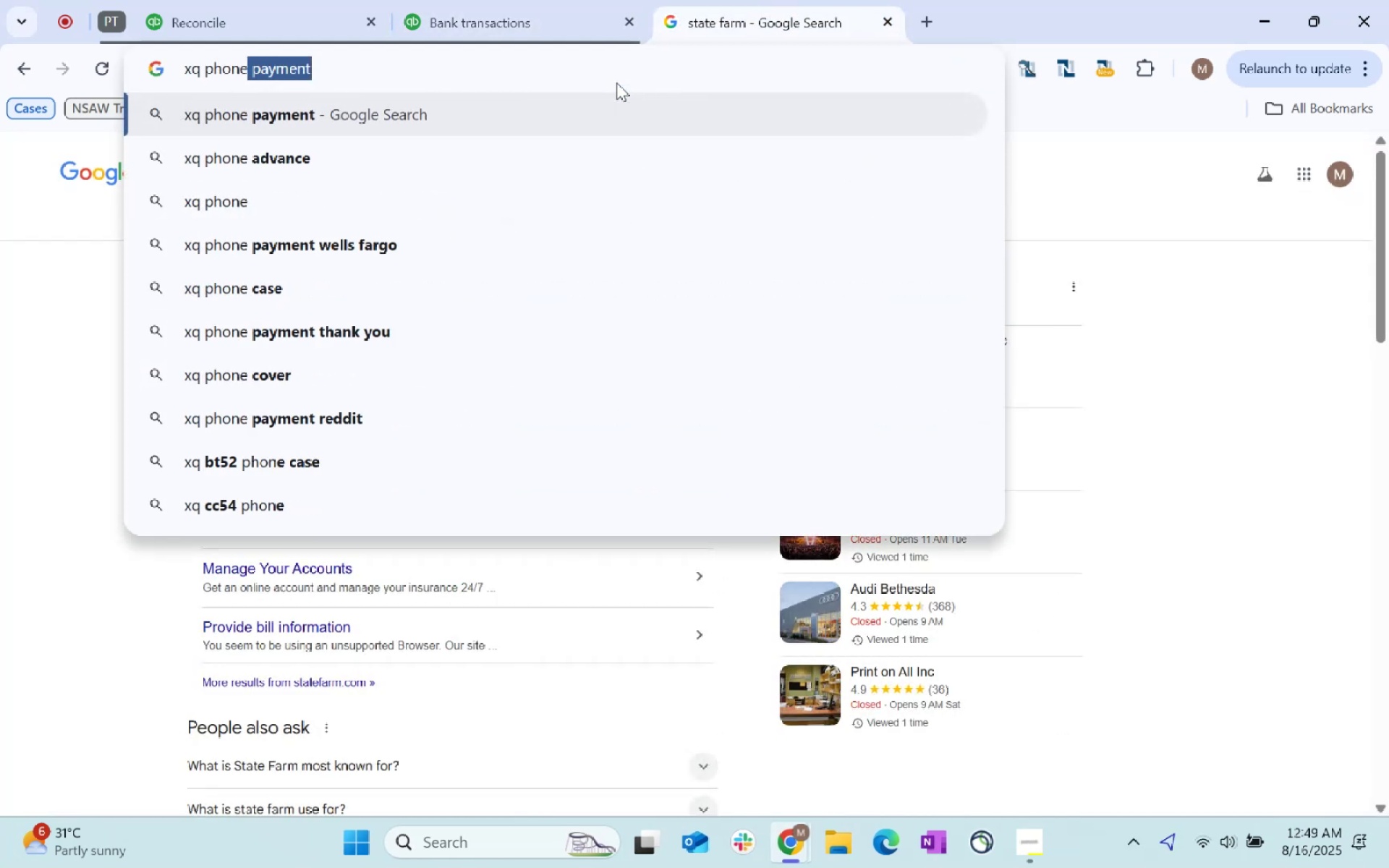 
key(Enter)
 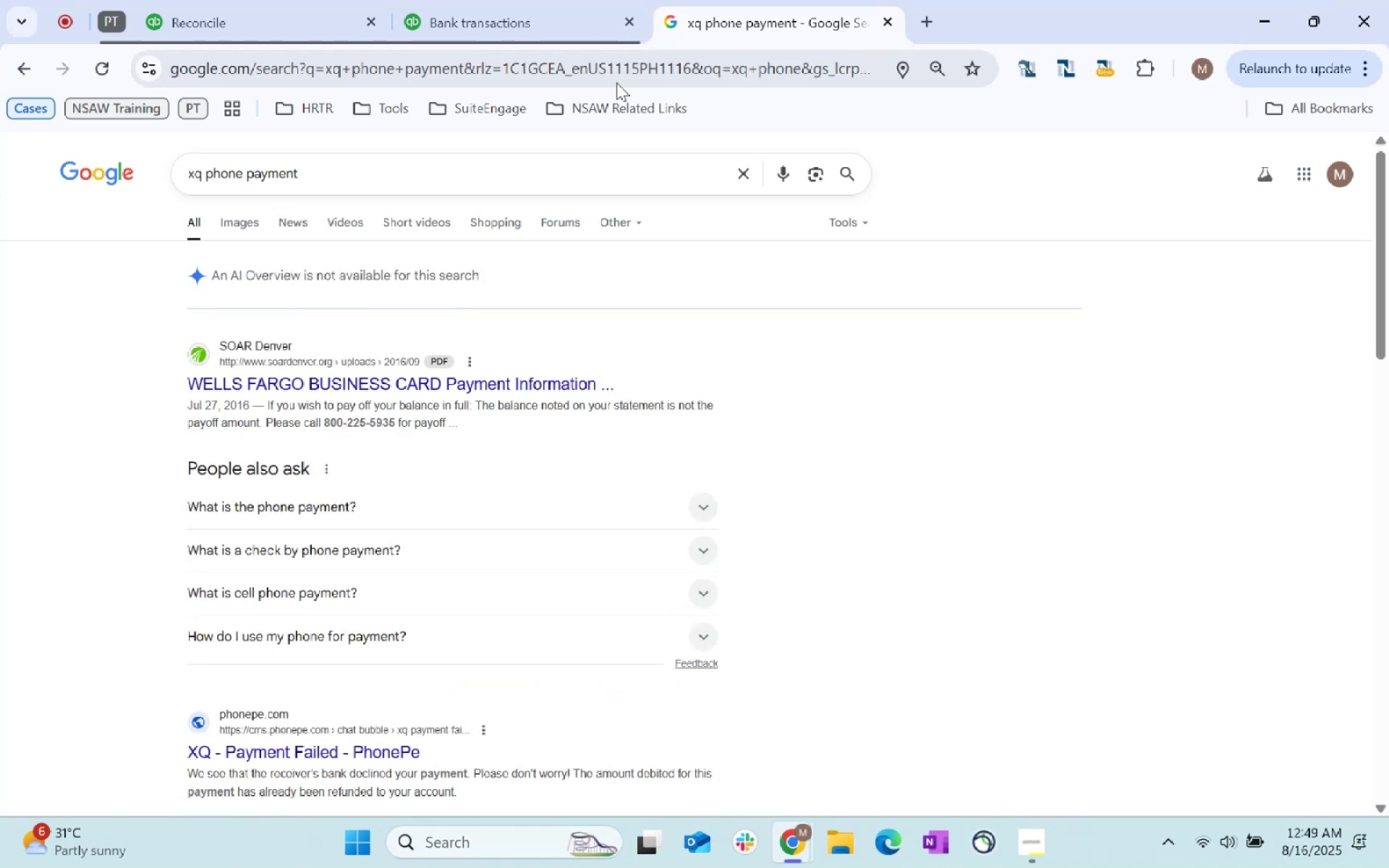 
wait(5.09)
 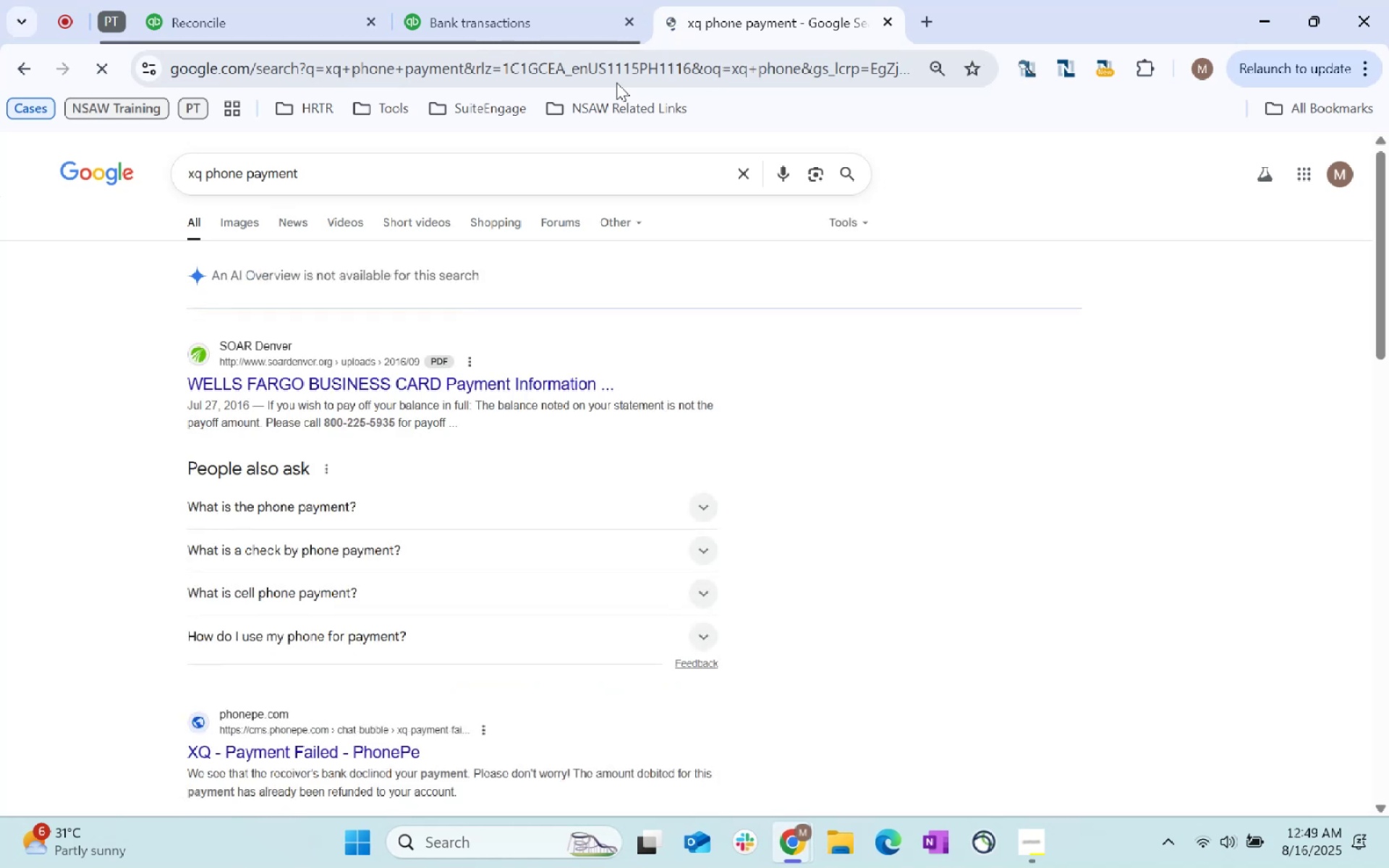 
scroll: coordinate [616, 82], scroll_direction: down, amount: 1.0
 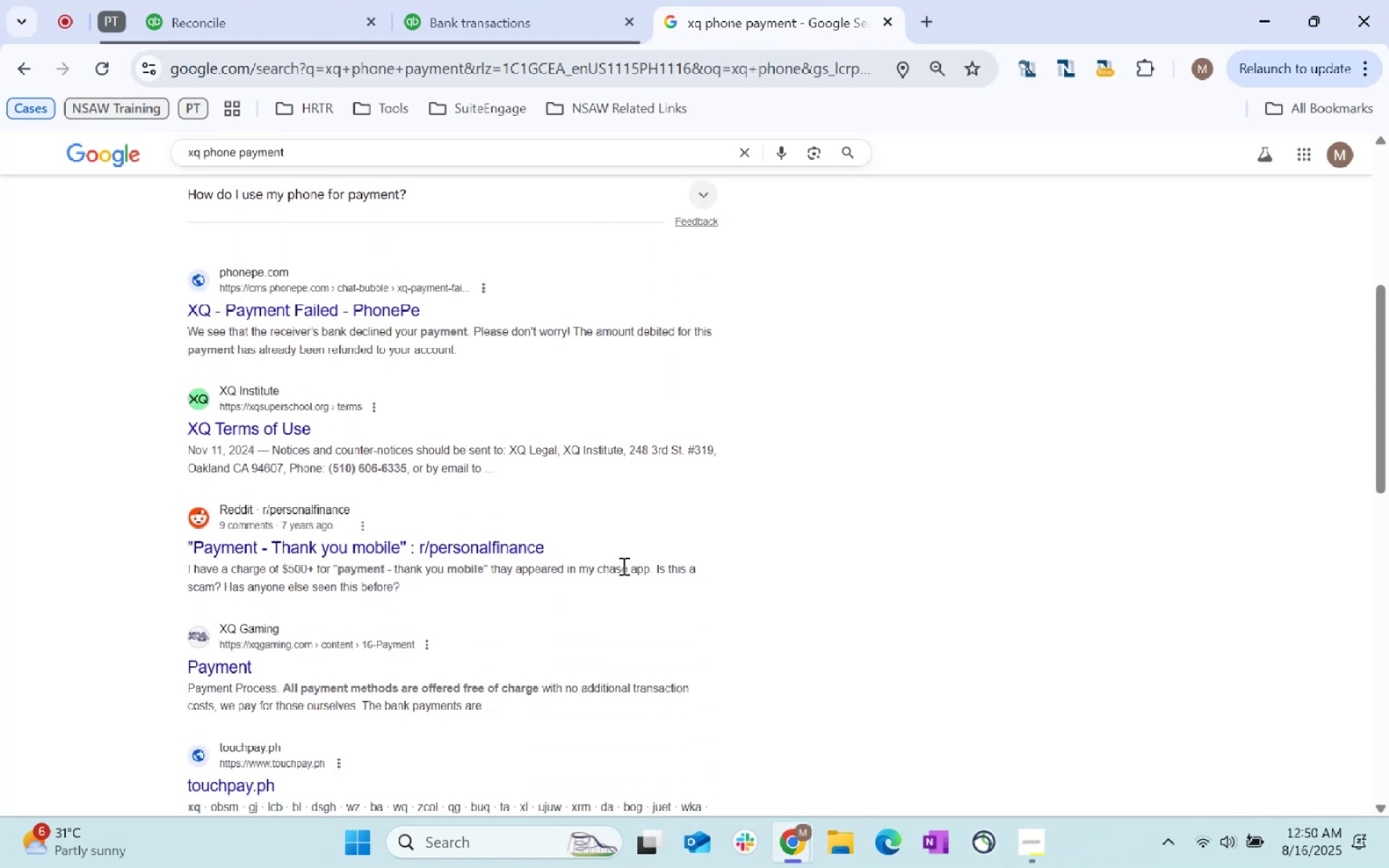 
wait(14.88)
 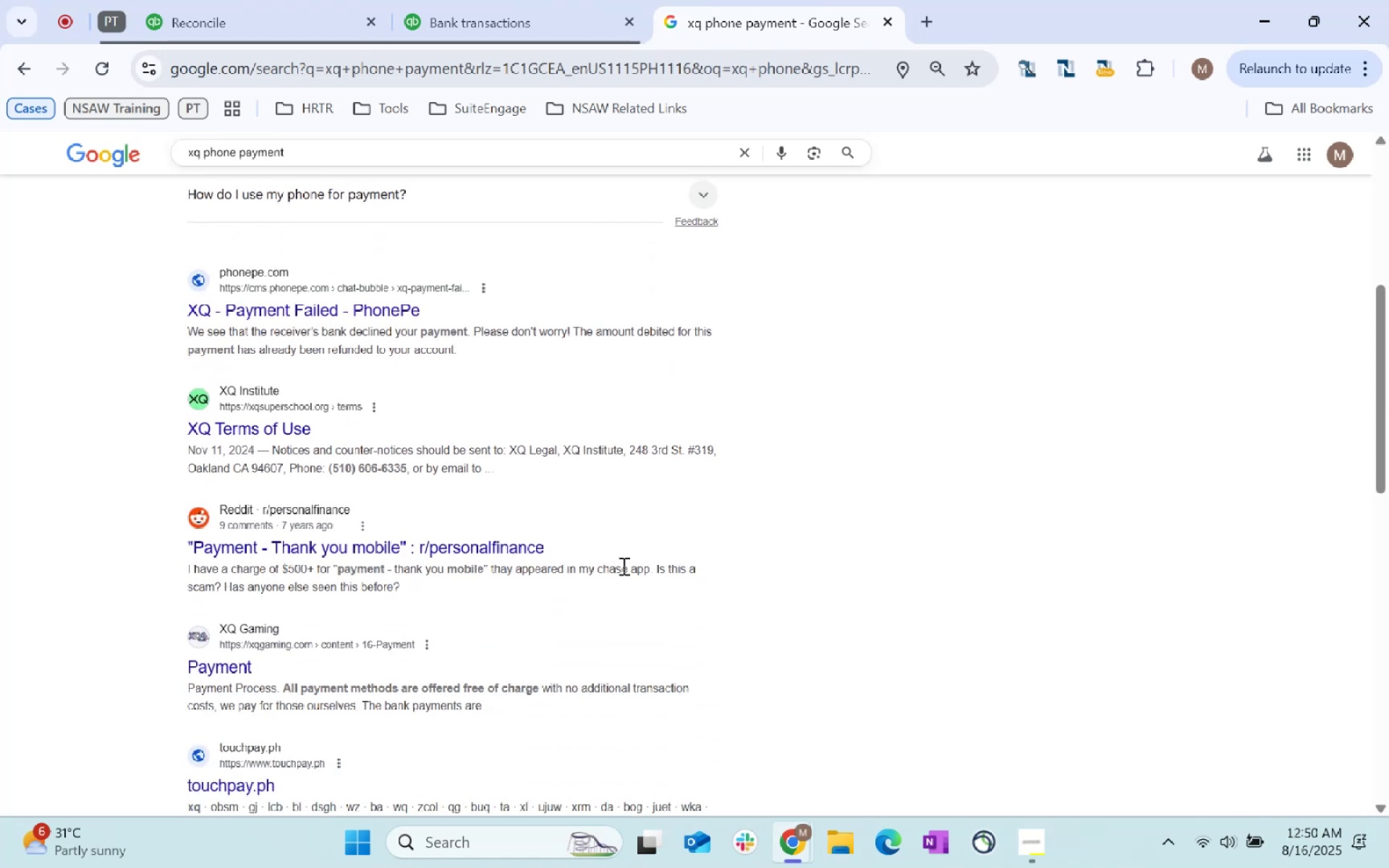 
left_click([445, 3])
 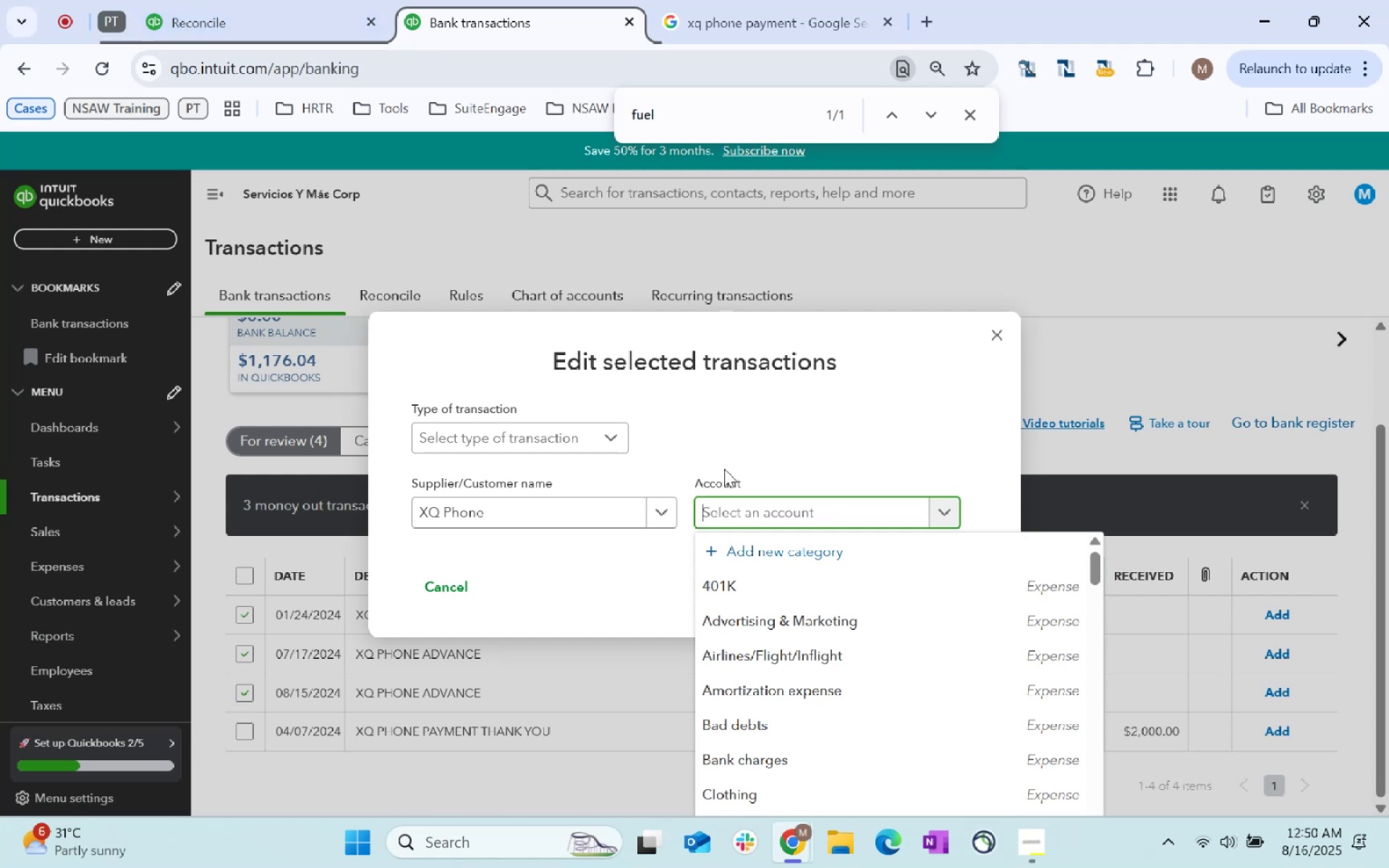 
type(credit)
 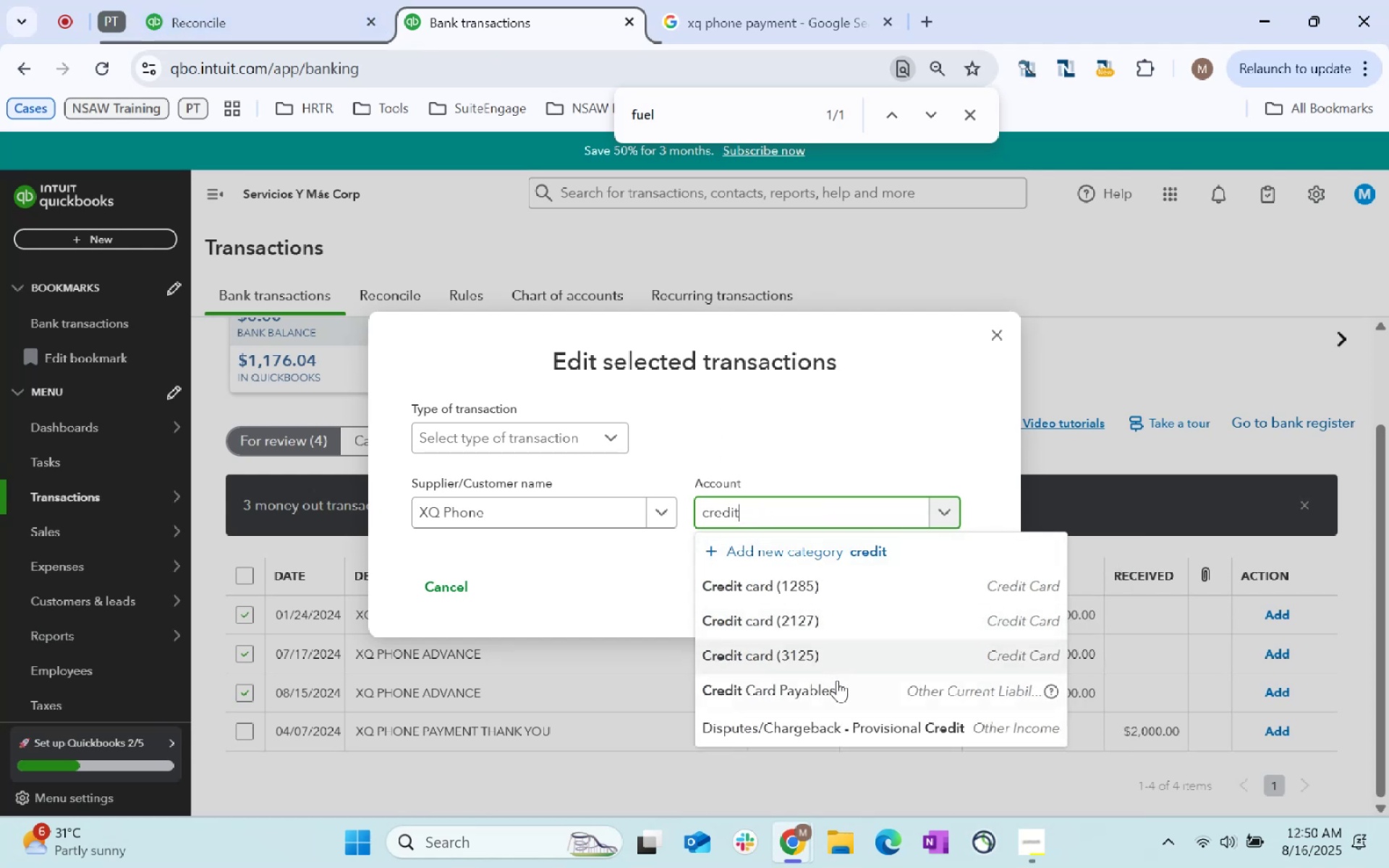 
left_click([838, 686])
 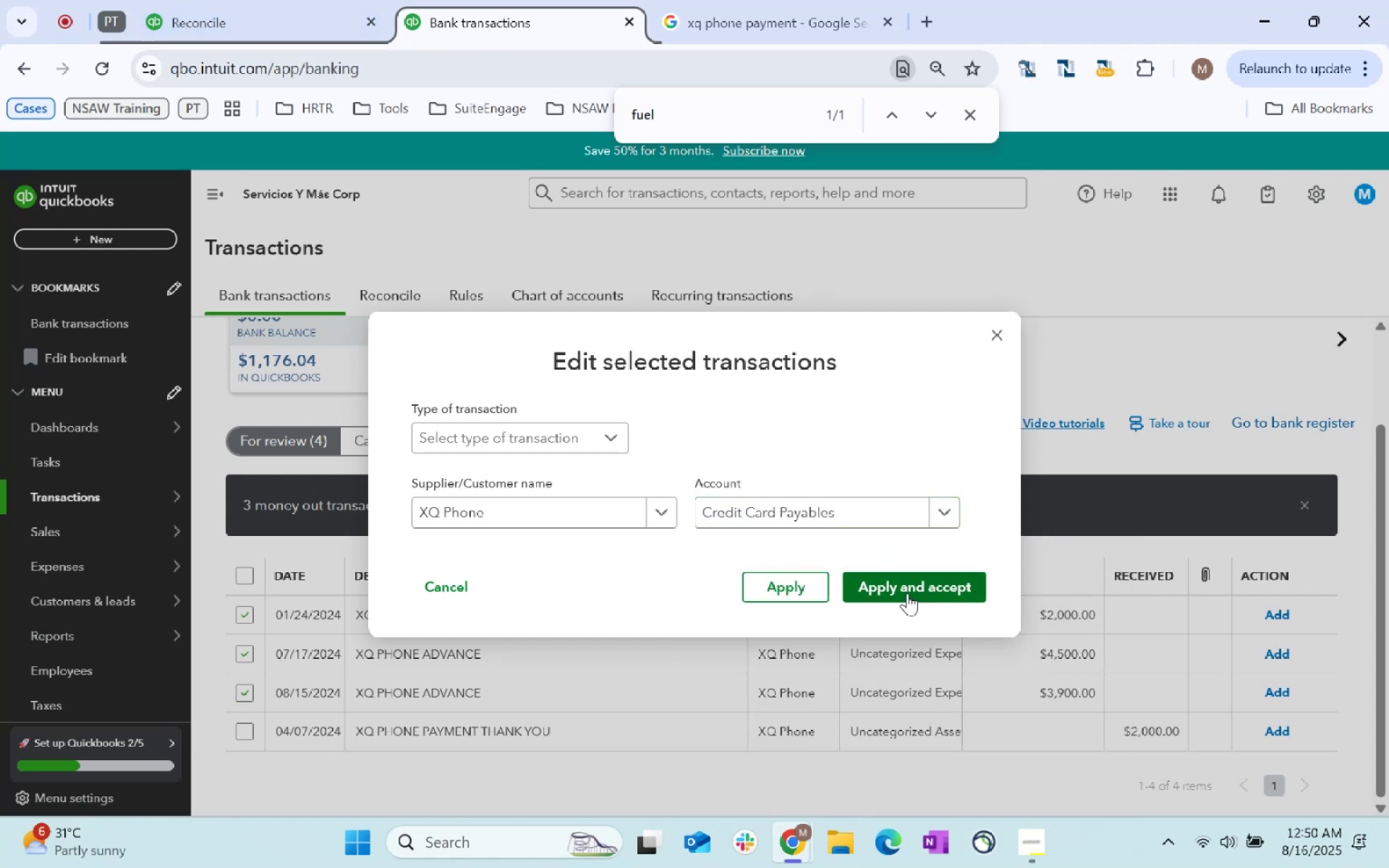 
left_click([907, 593])
 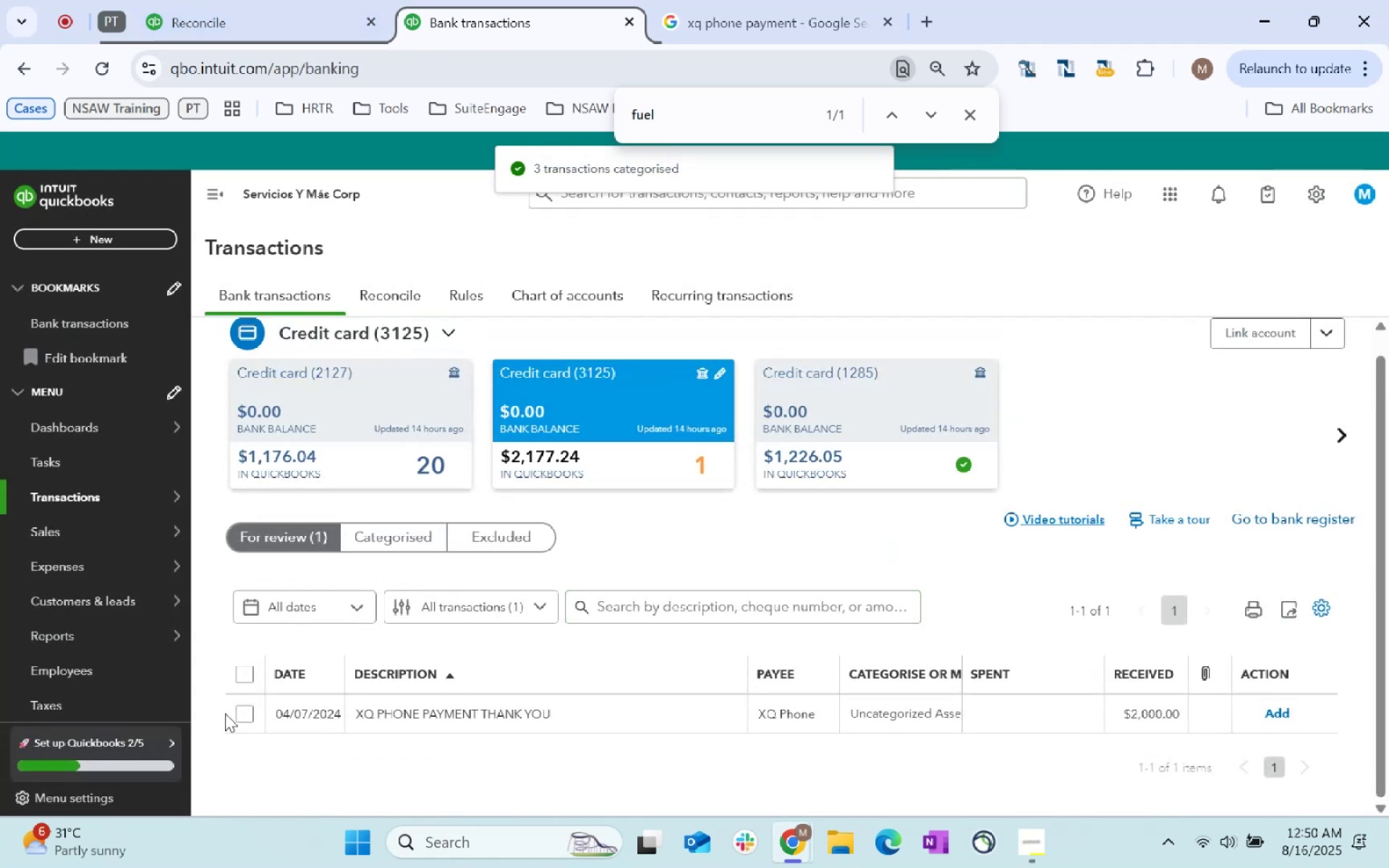 
left_click([235, 717])
 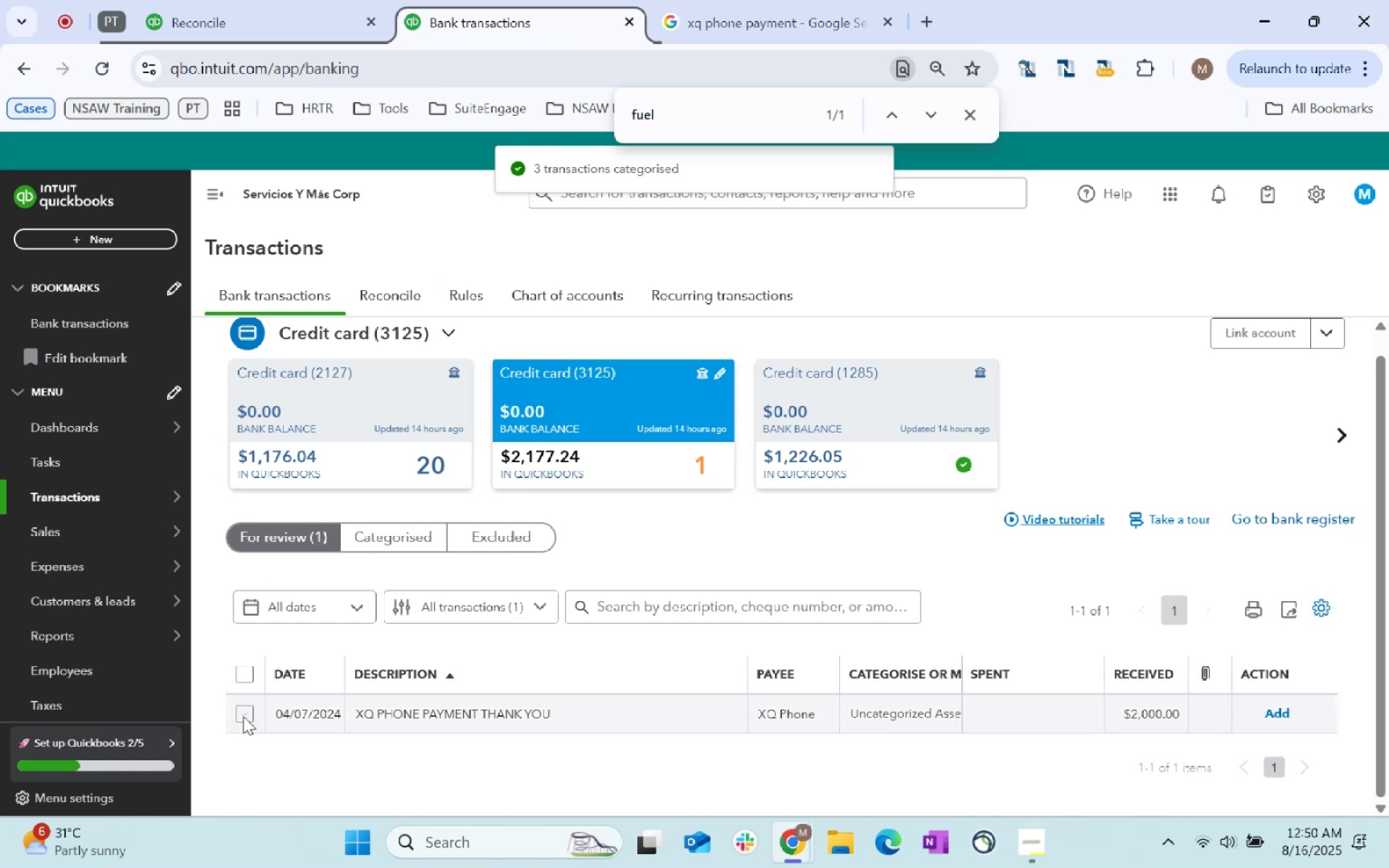 
left_click([243, 716])
 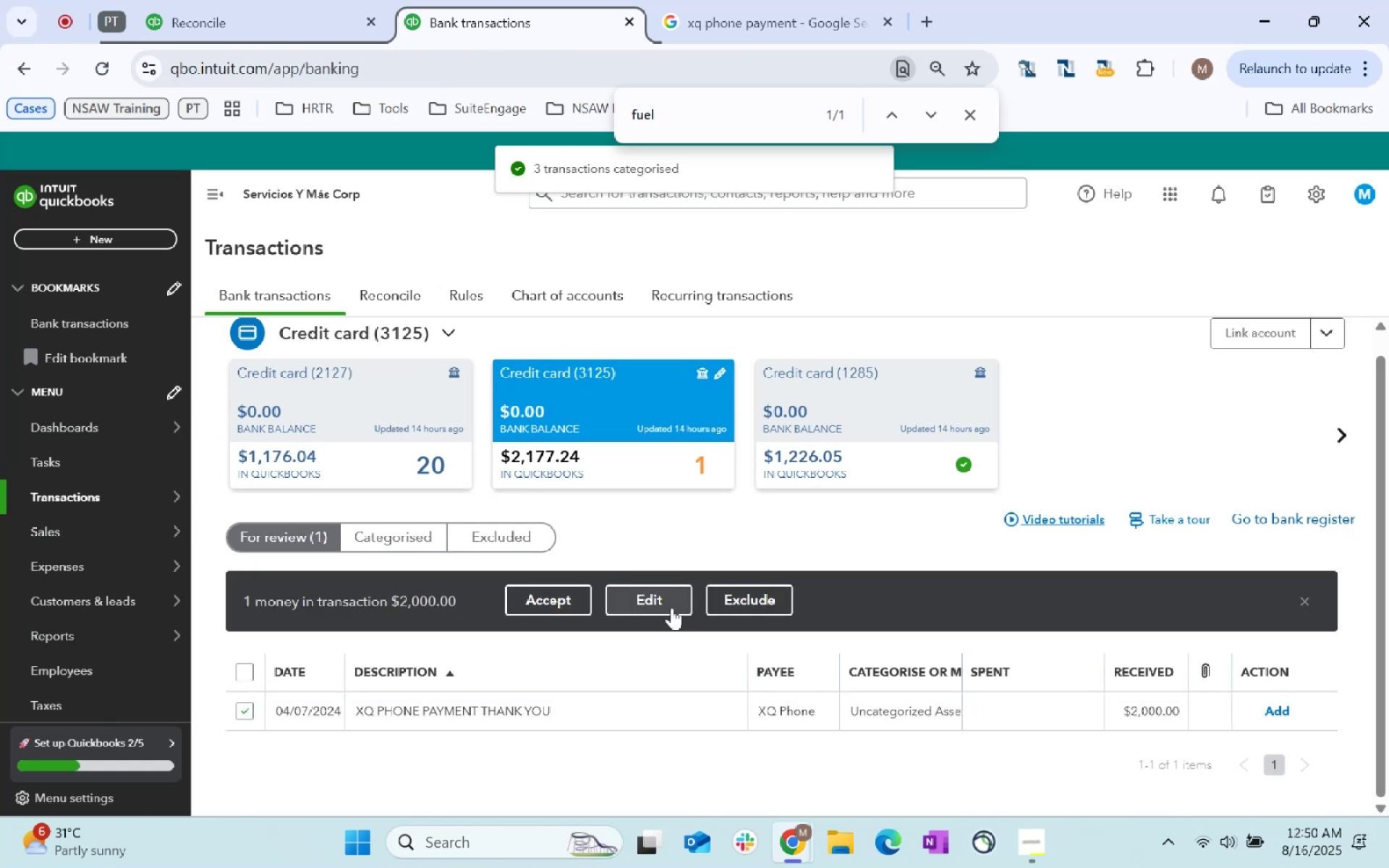 
left_click([666, 602])
 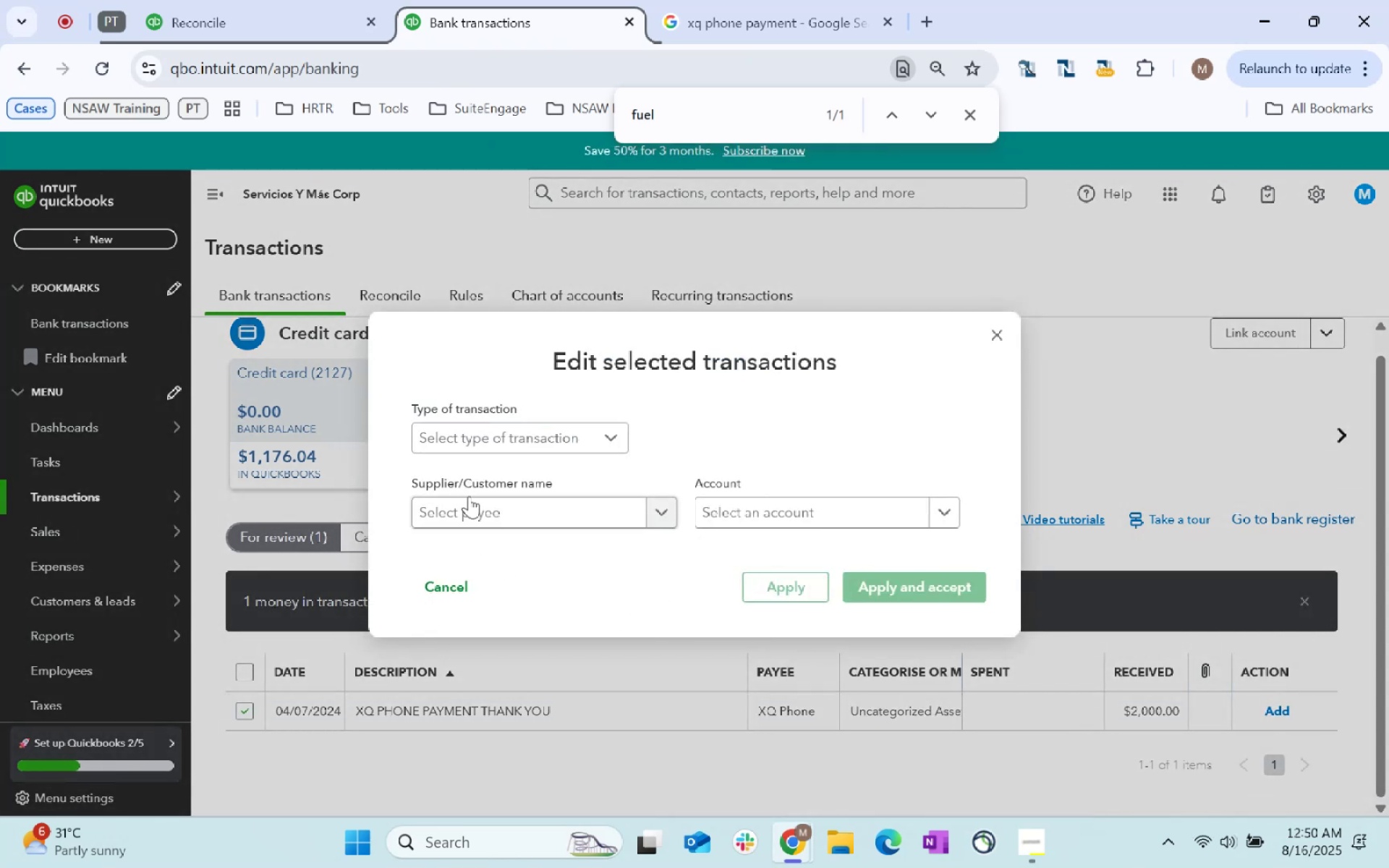 
left_click([472, 511])
 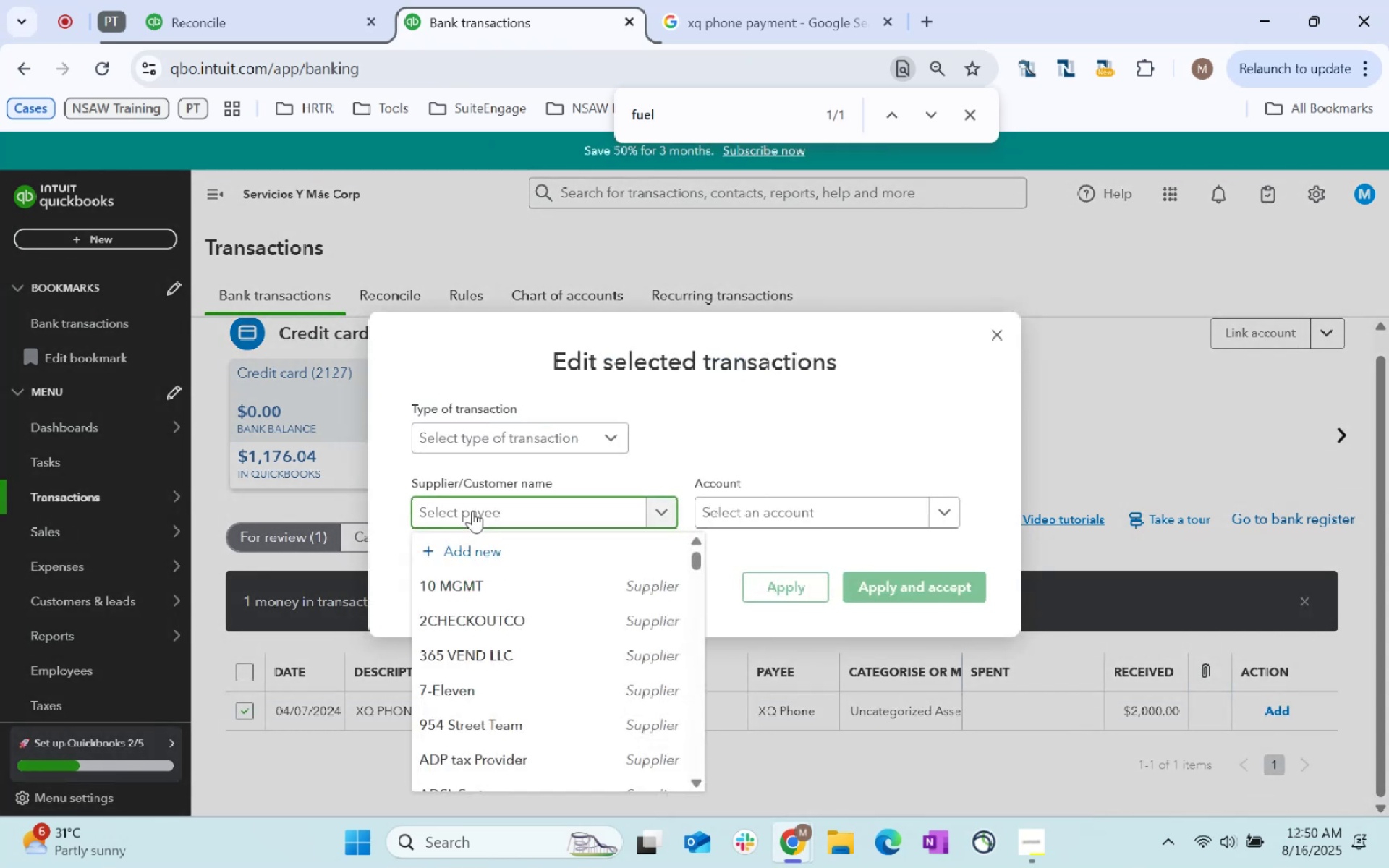 
type(xq)
key(Tab)
type(refund)
 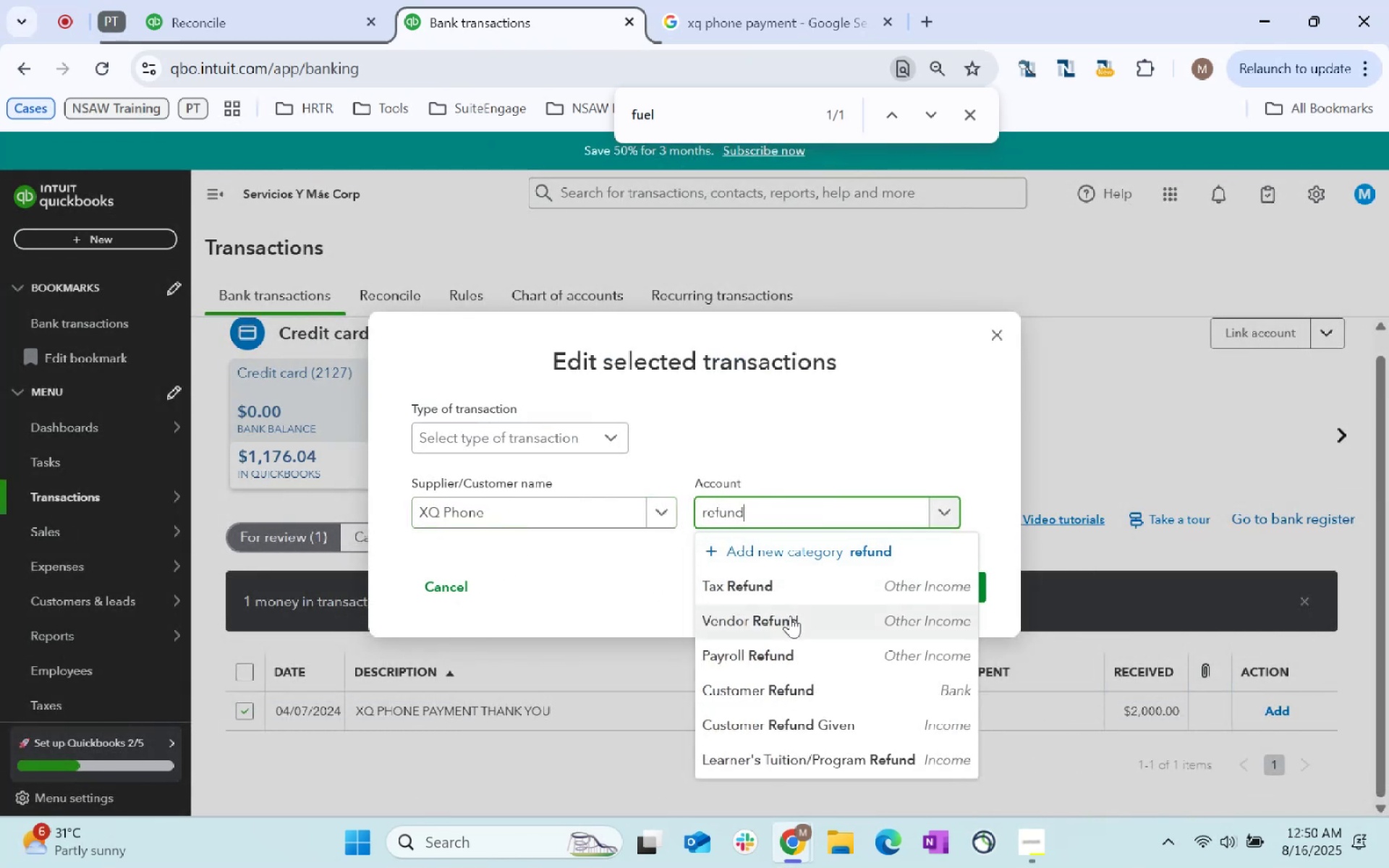 
left_click([791, 616])
 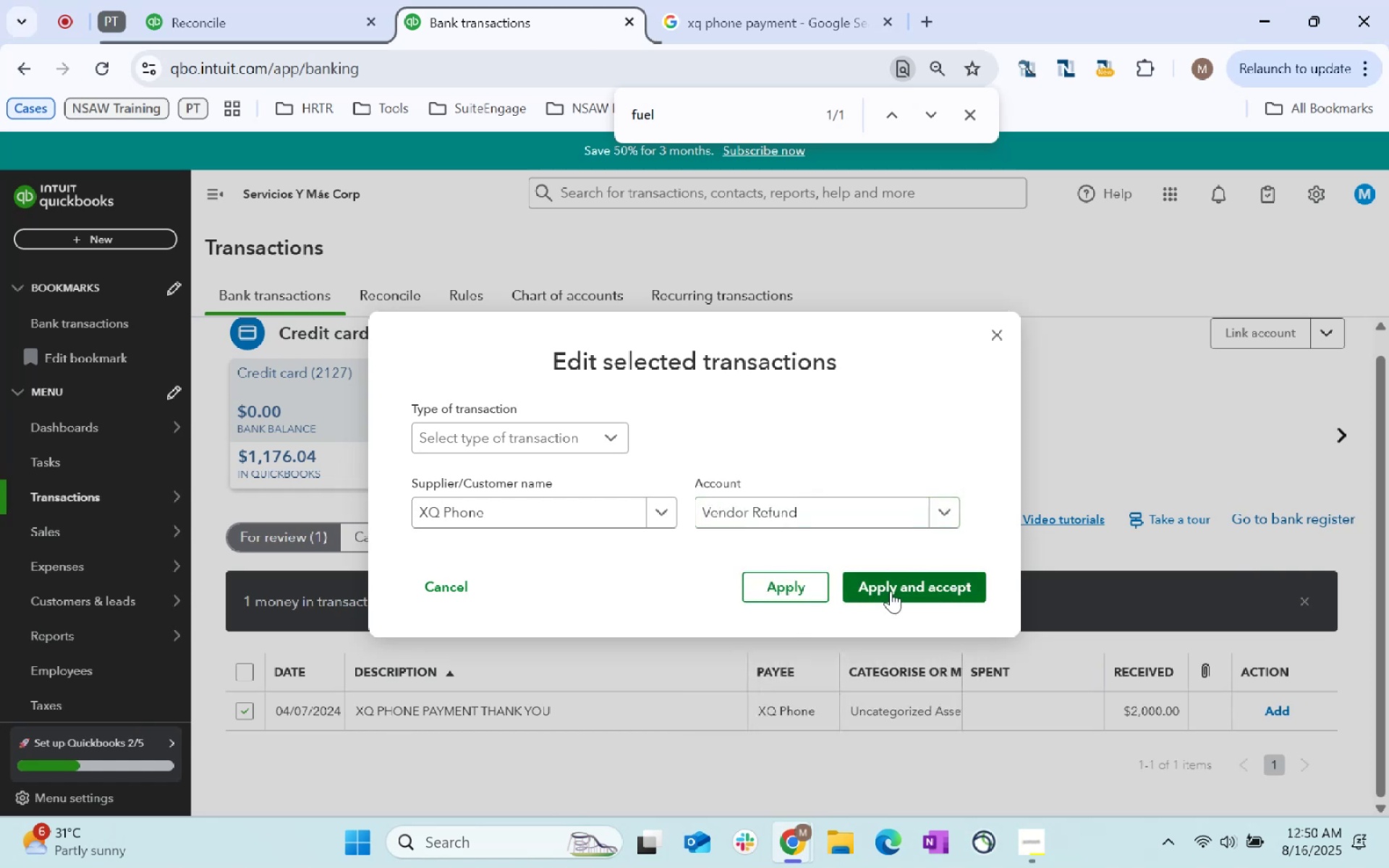 
left_click([891, 591])
 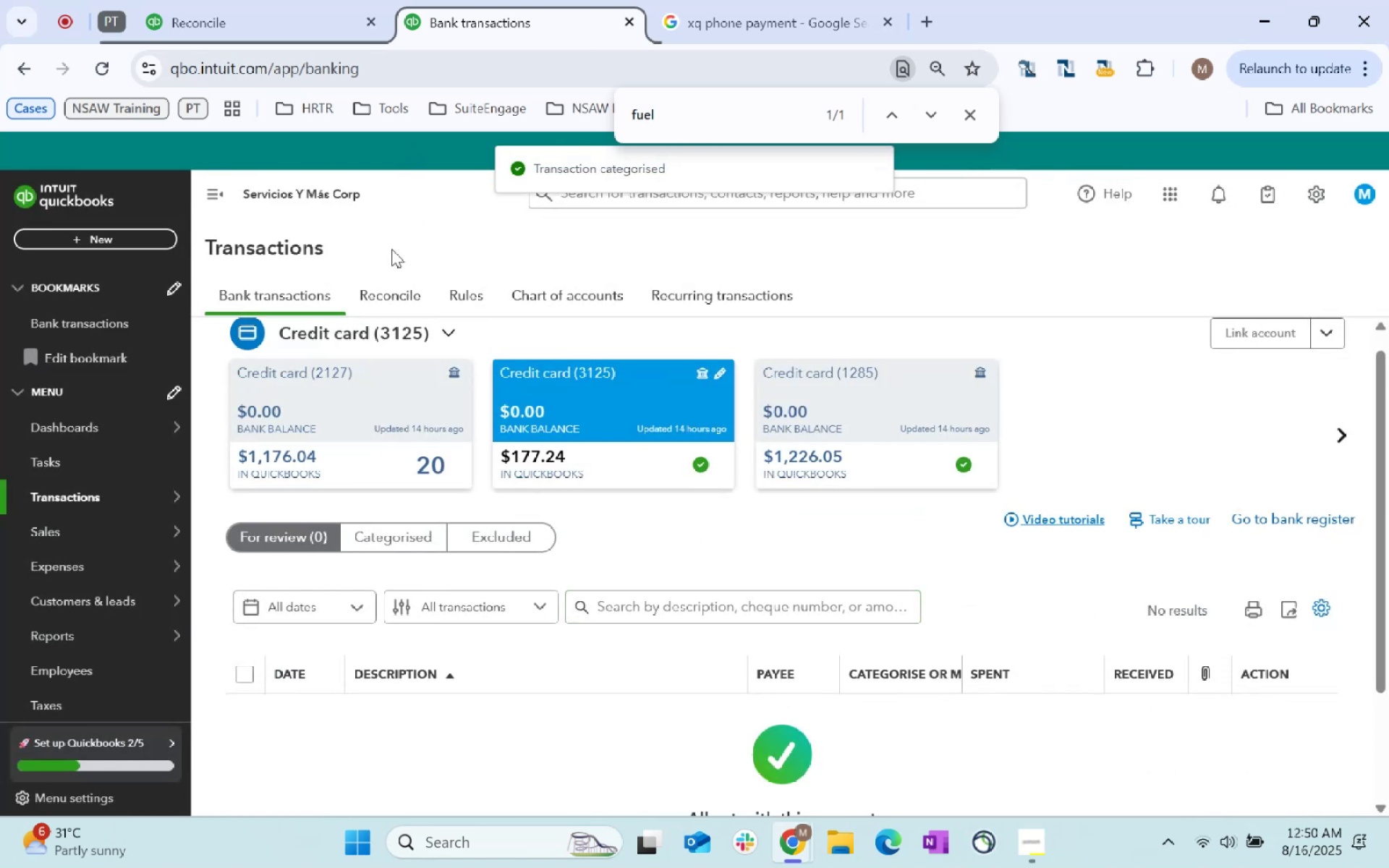 
wait(6.07)
 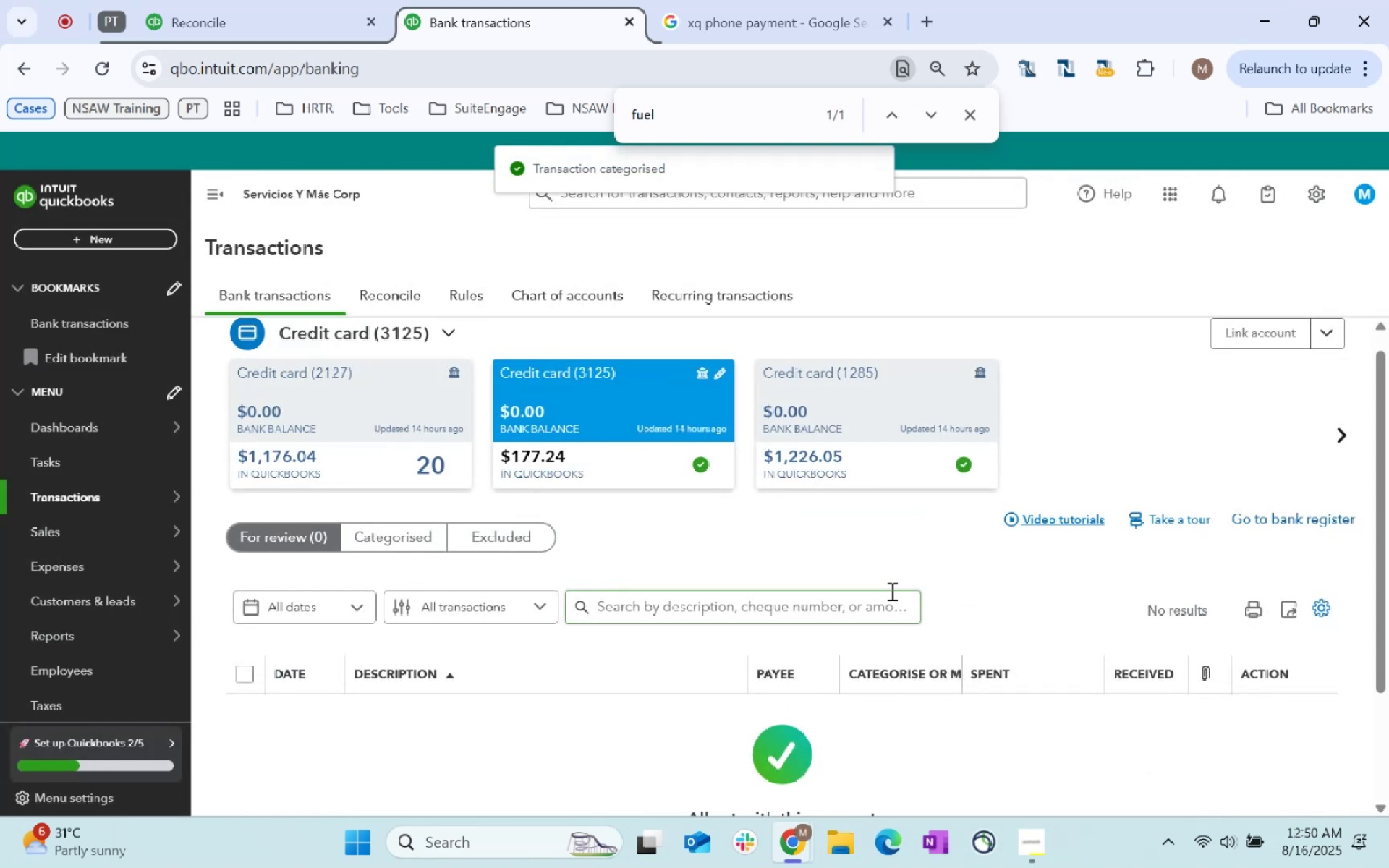 
left_click([391, 309])
 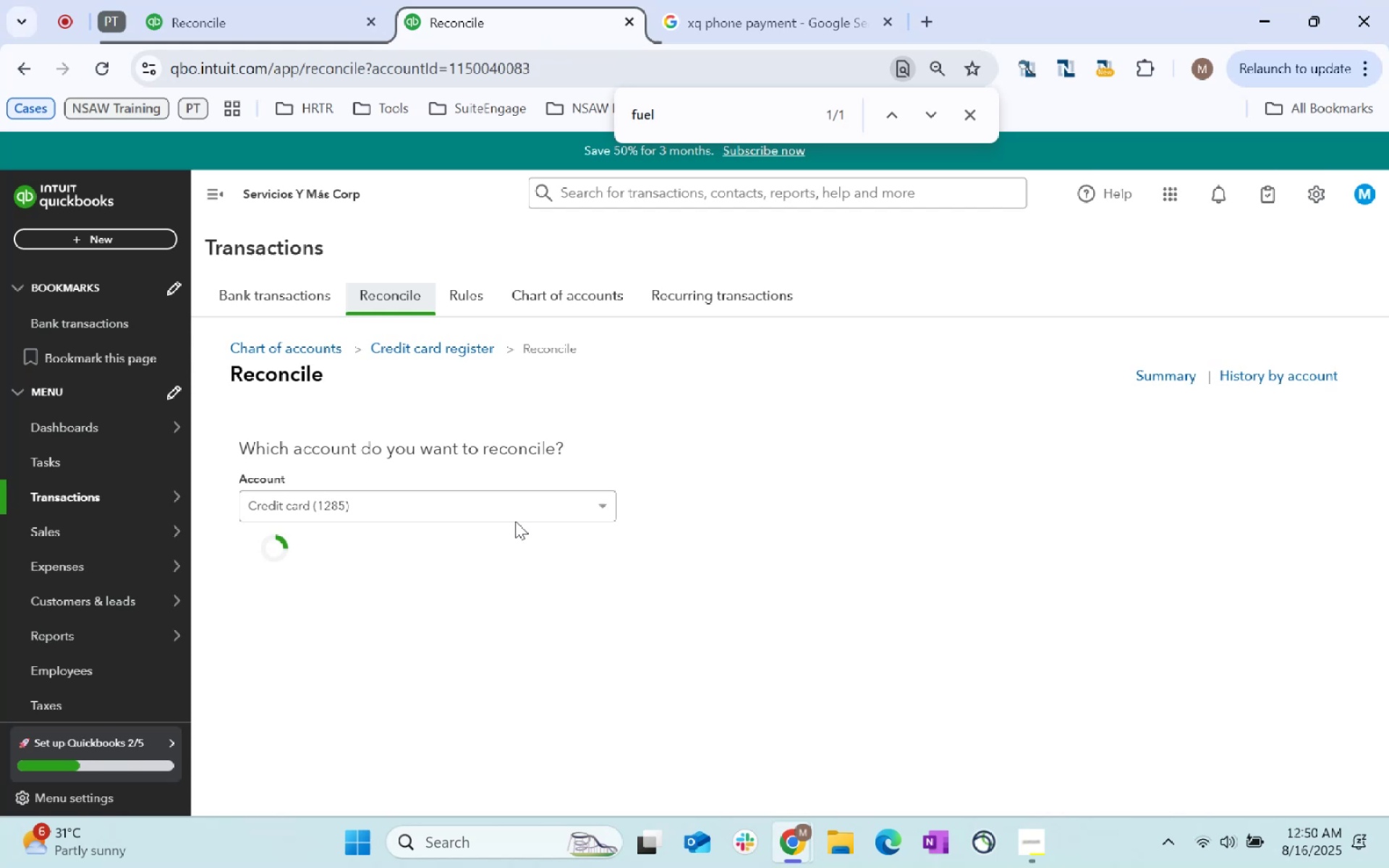 
left_click([530, 509])
 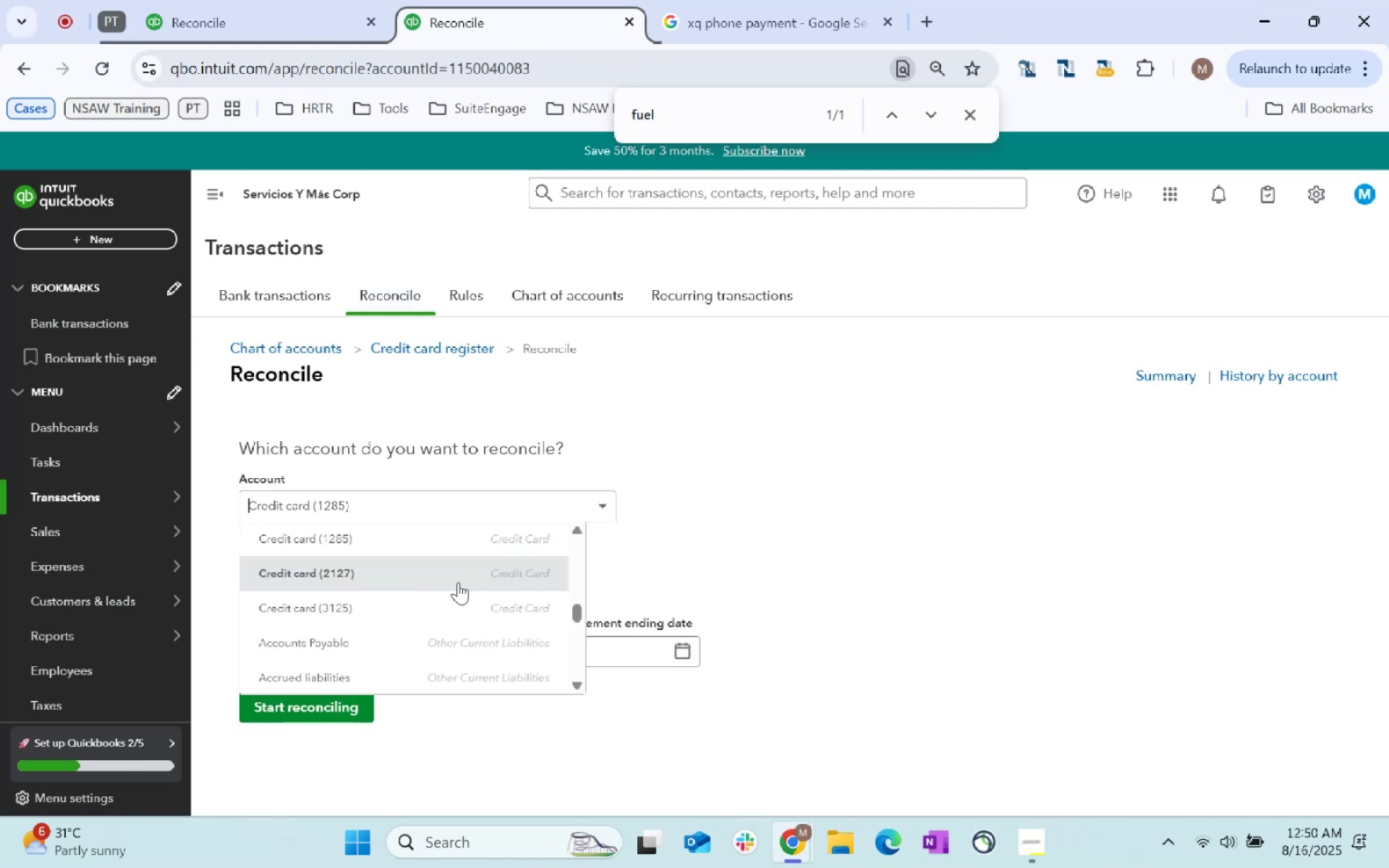 
left_click([458, 582])
 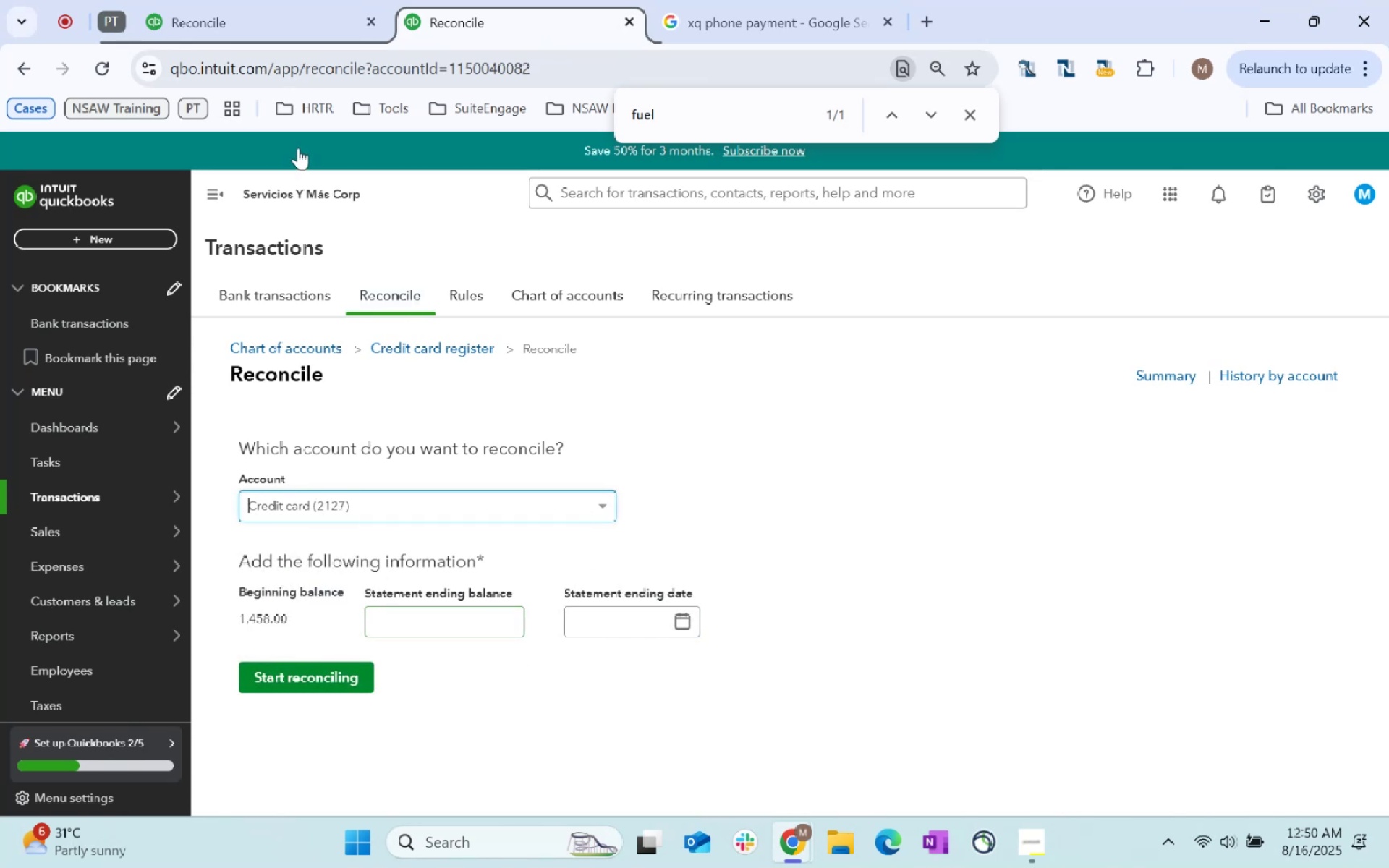 
left_click([273, 8])
 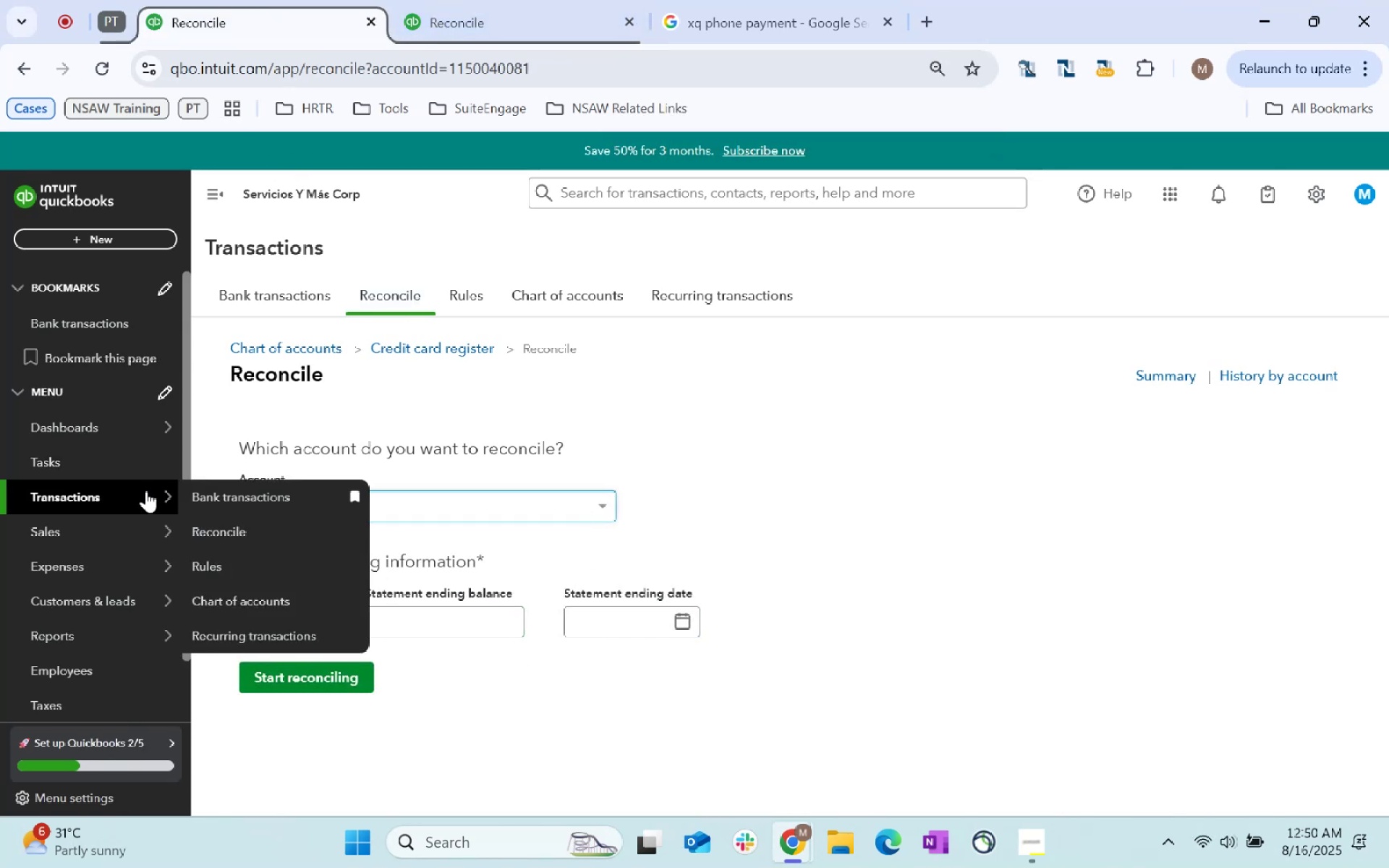 
left_click([226, 503])
 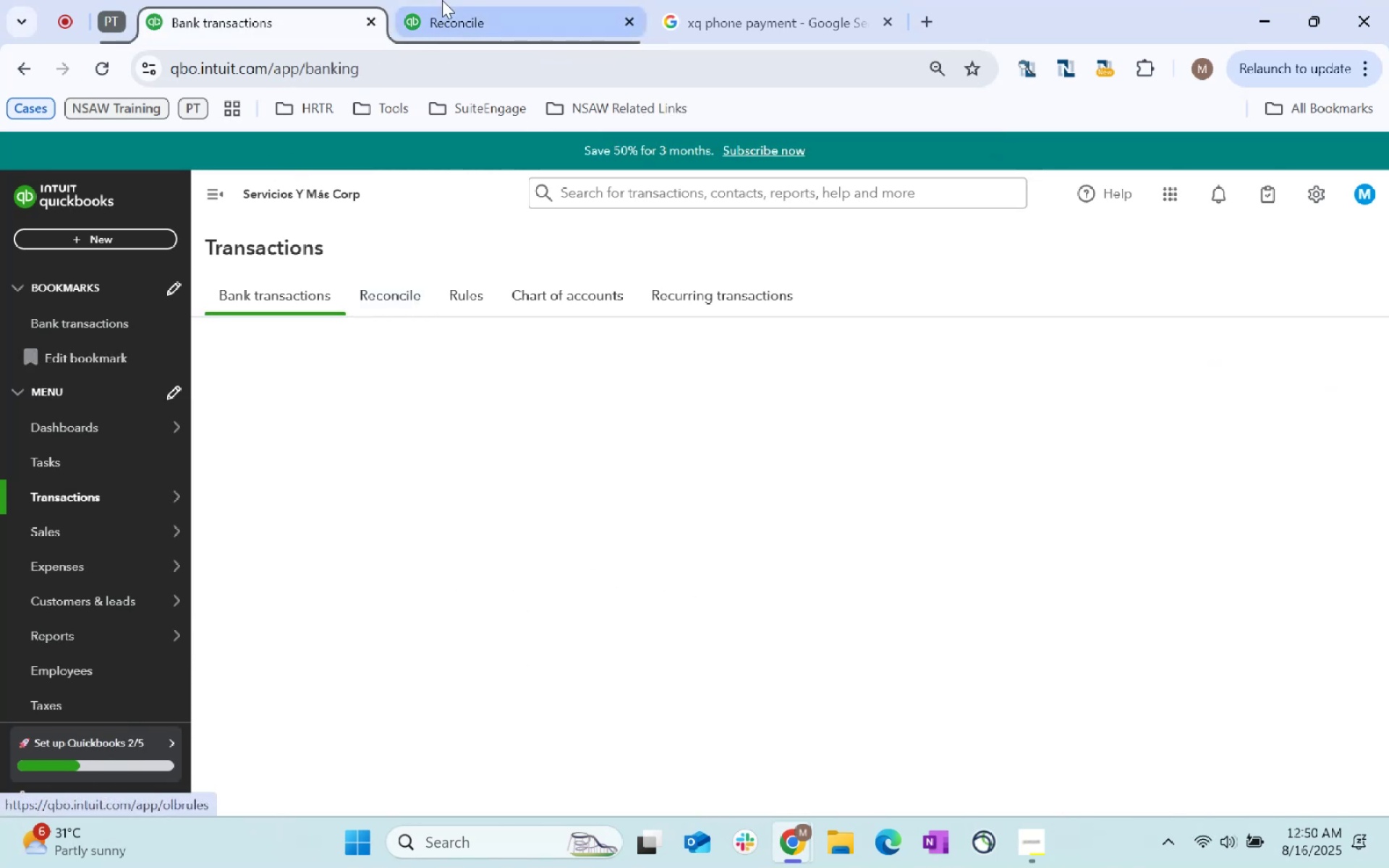 
left_click([459, 8])
 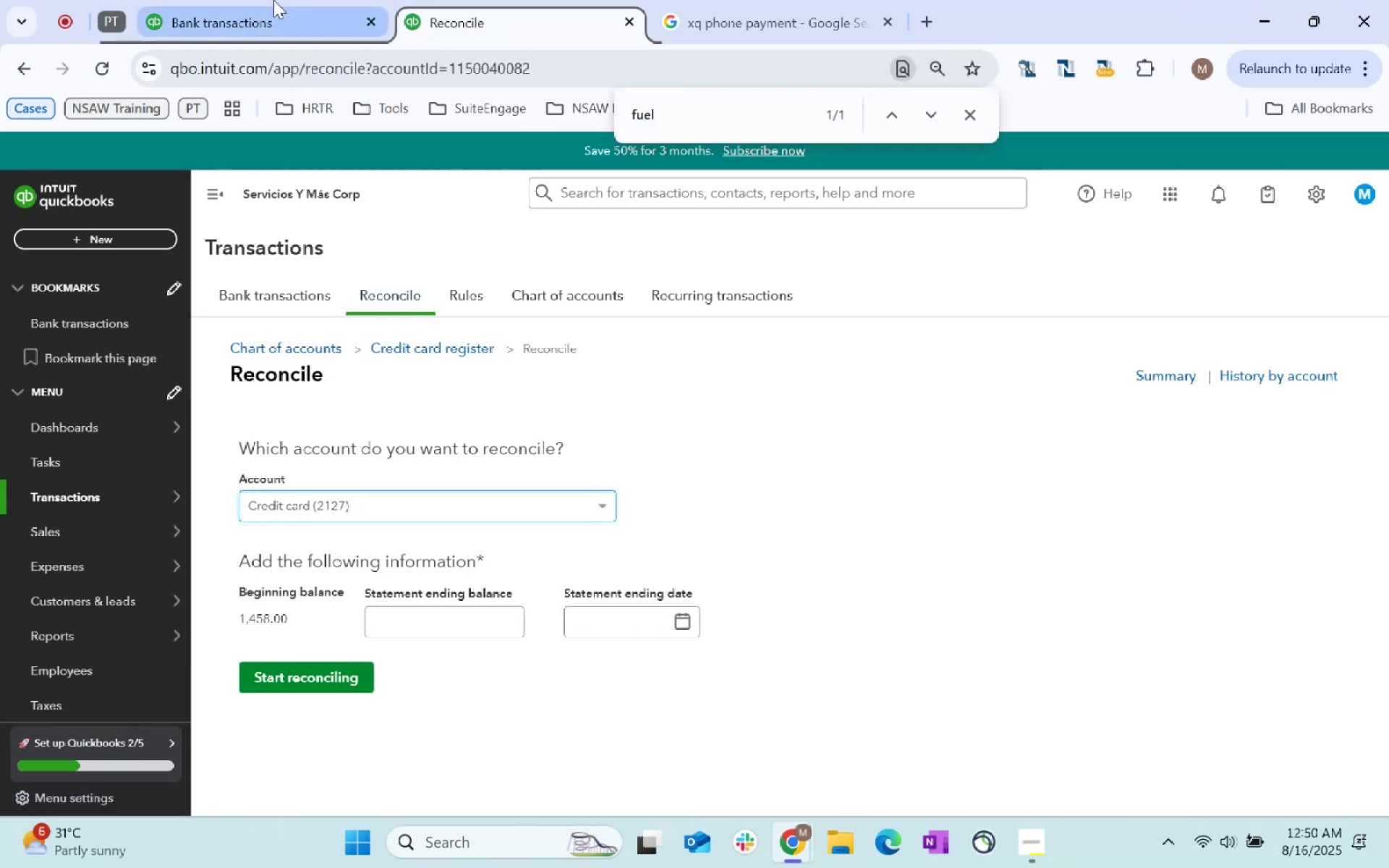 
left_click([269, 1])
 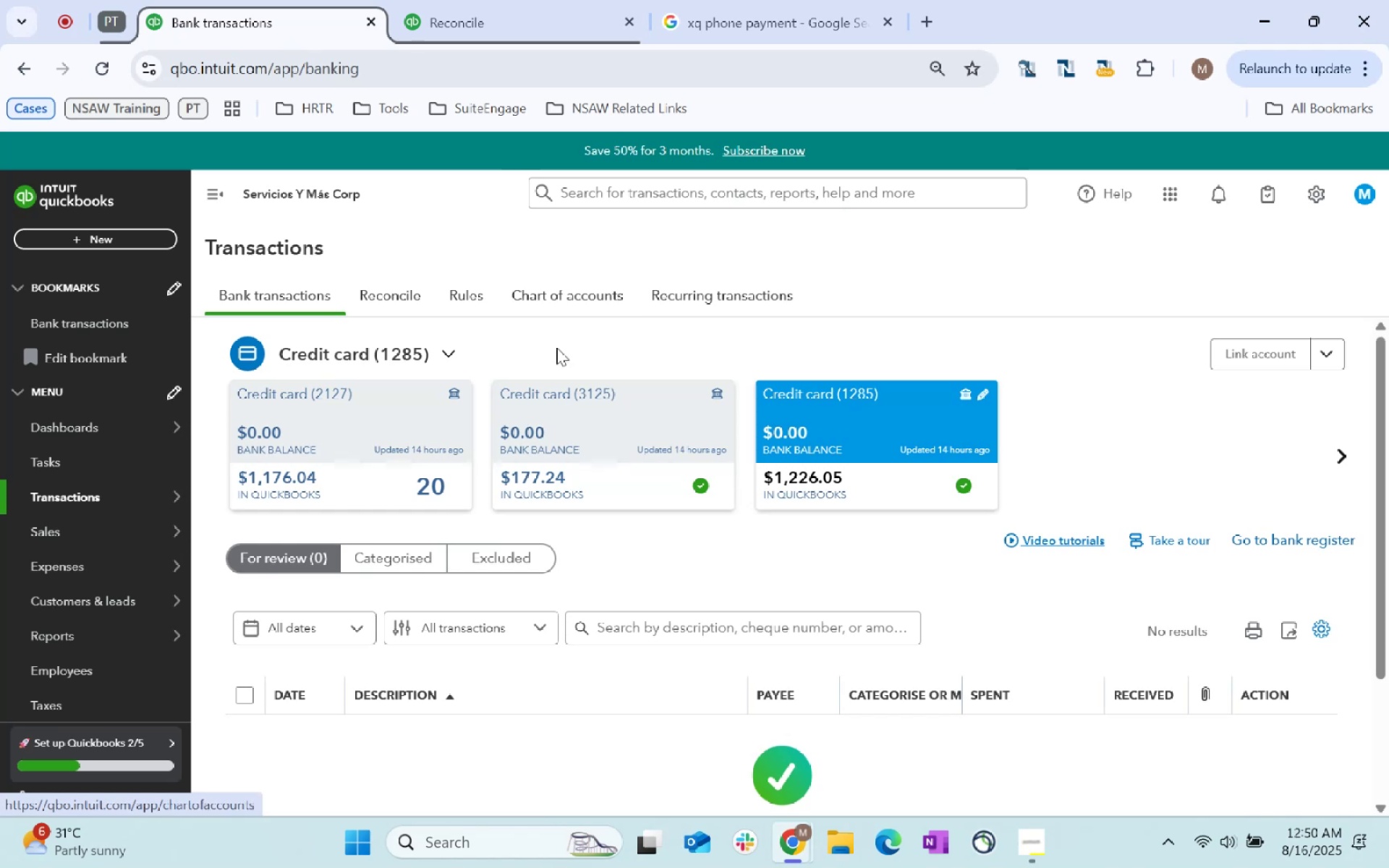 
left_click([454, 8])
 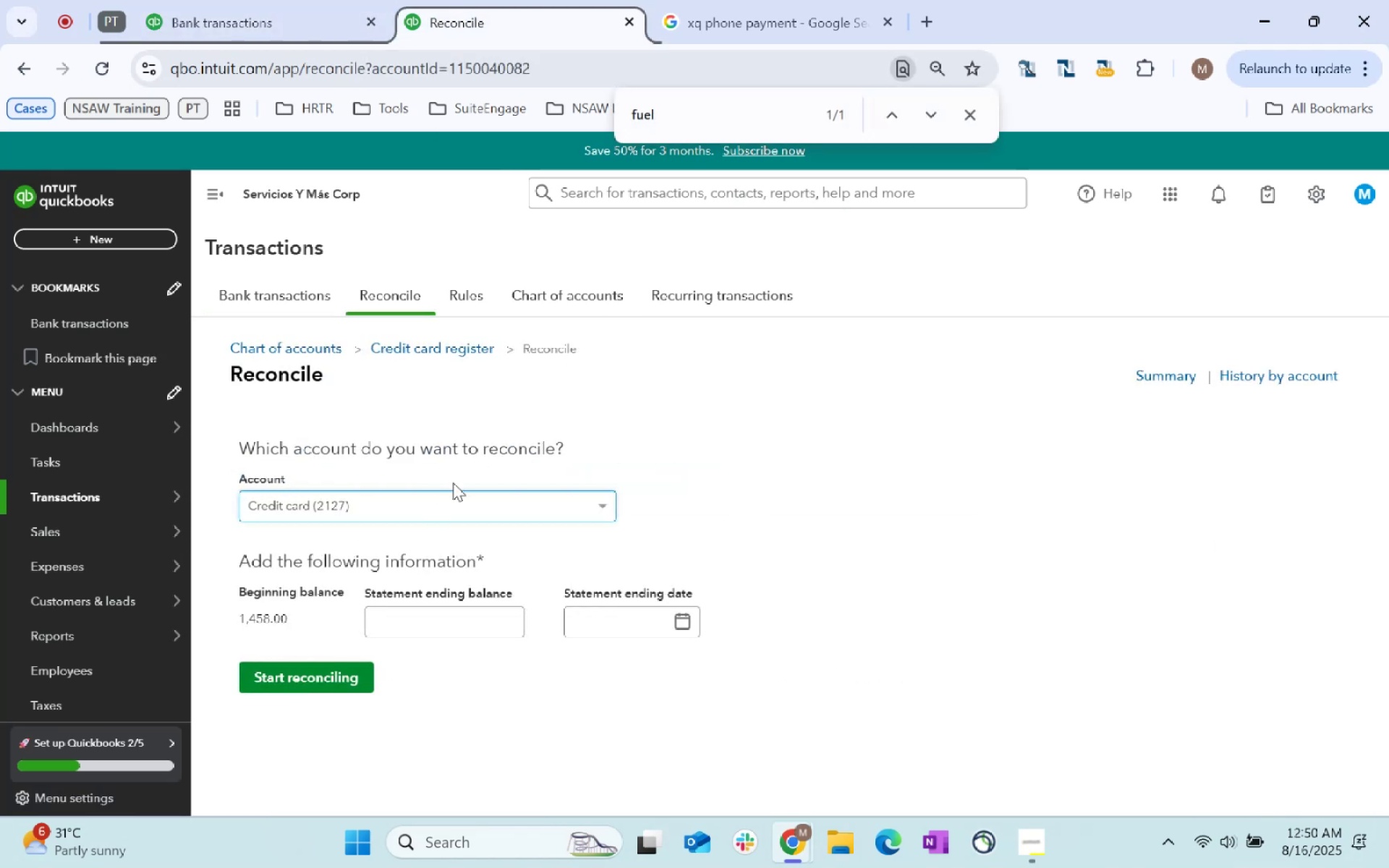 
left_click([459, 503])
 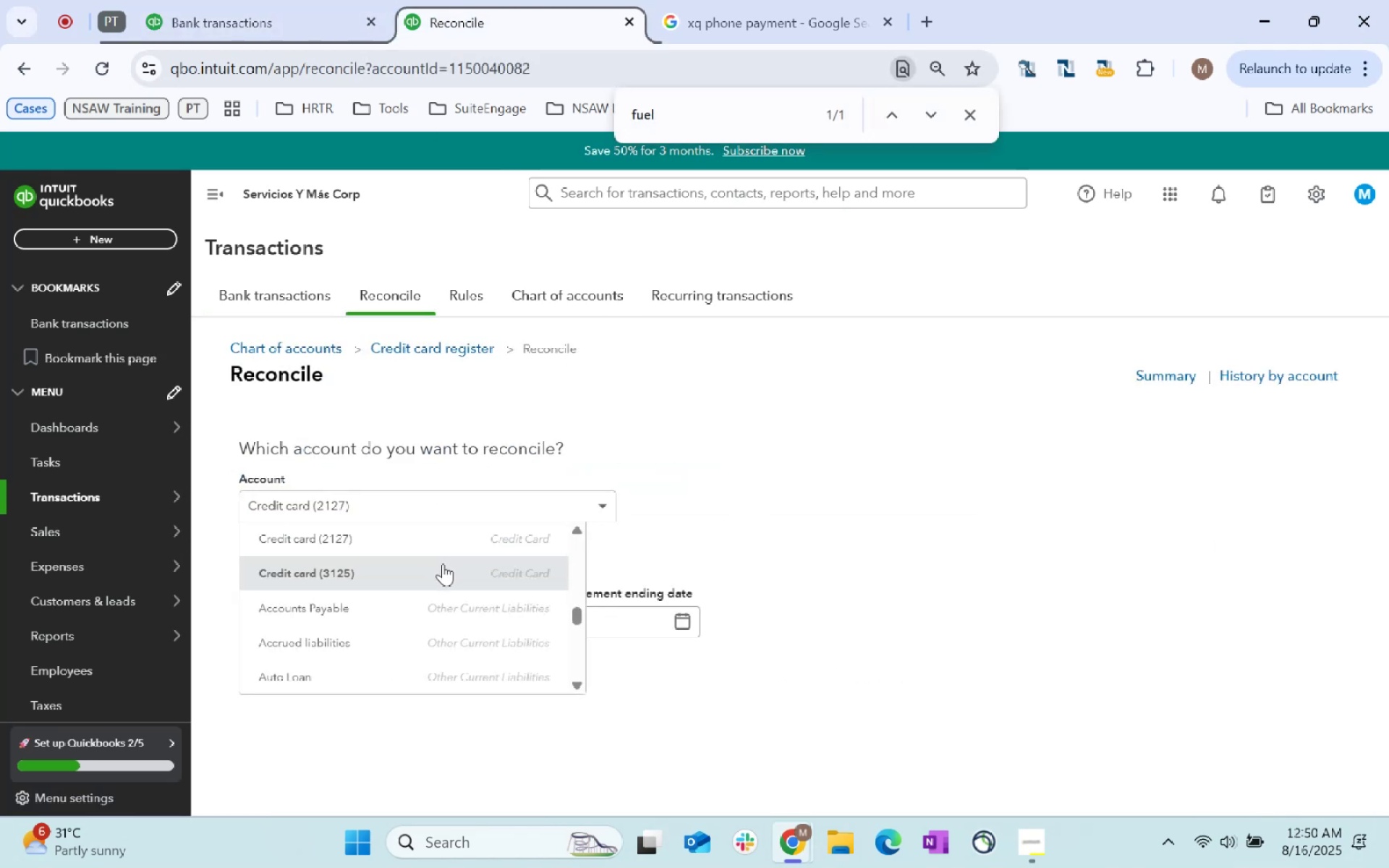 
left_click([446, 575])
 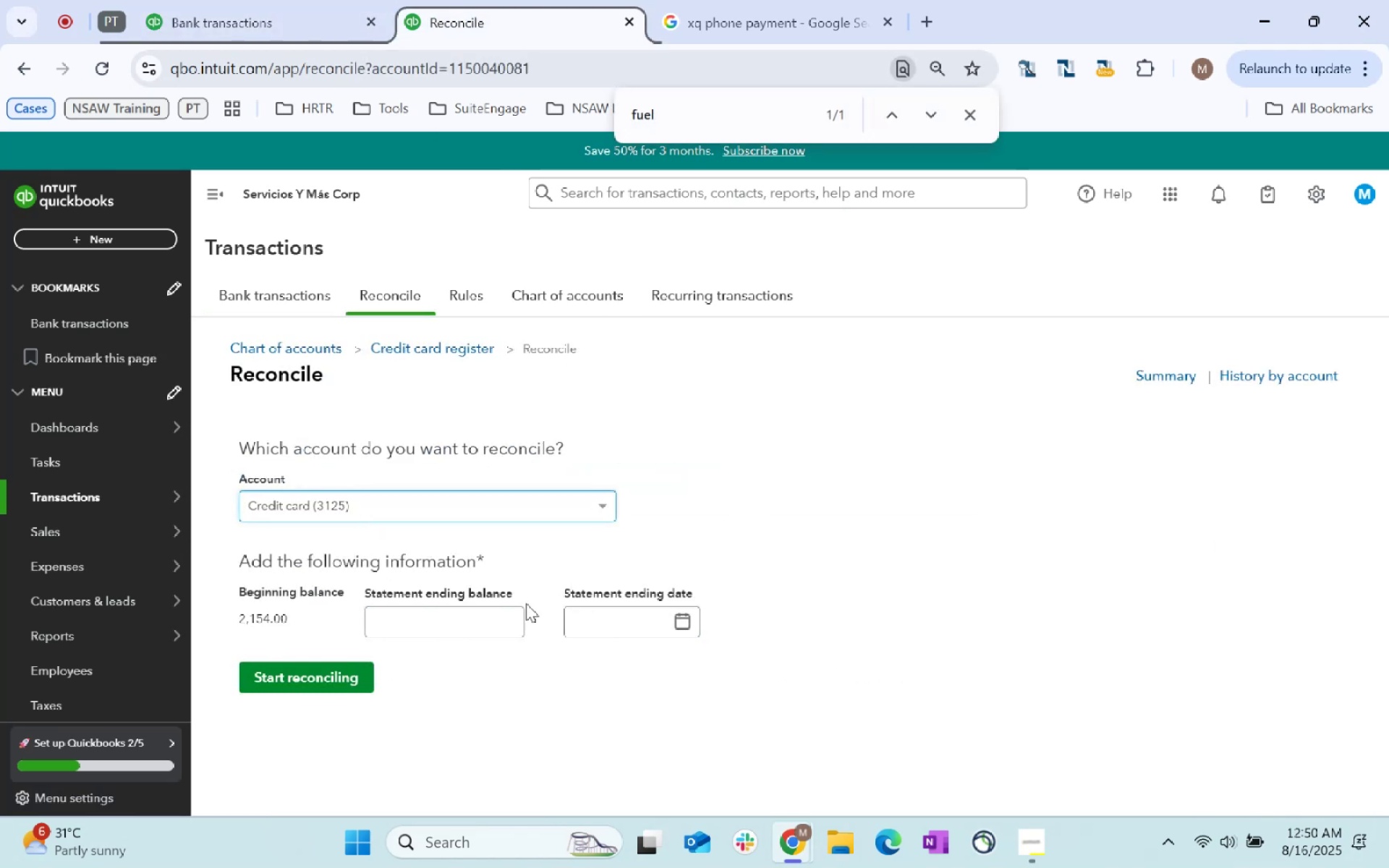 
left_click([471, 627])
 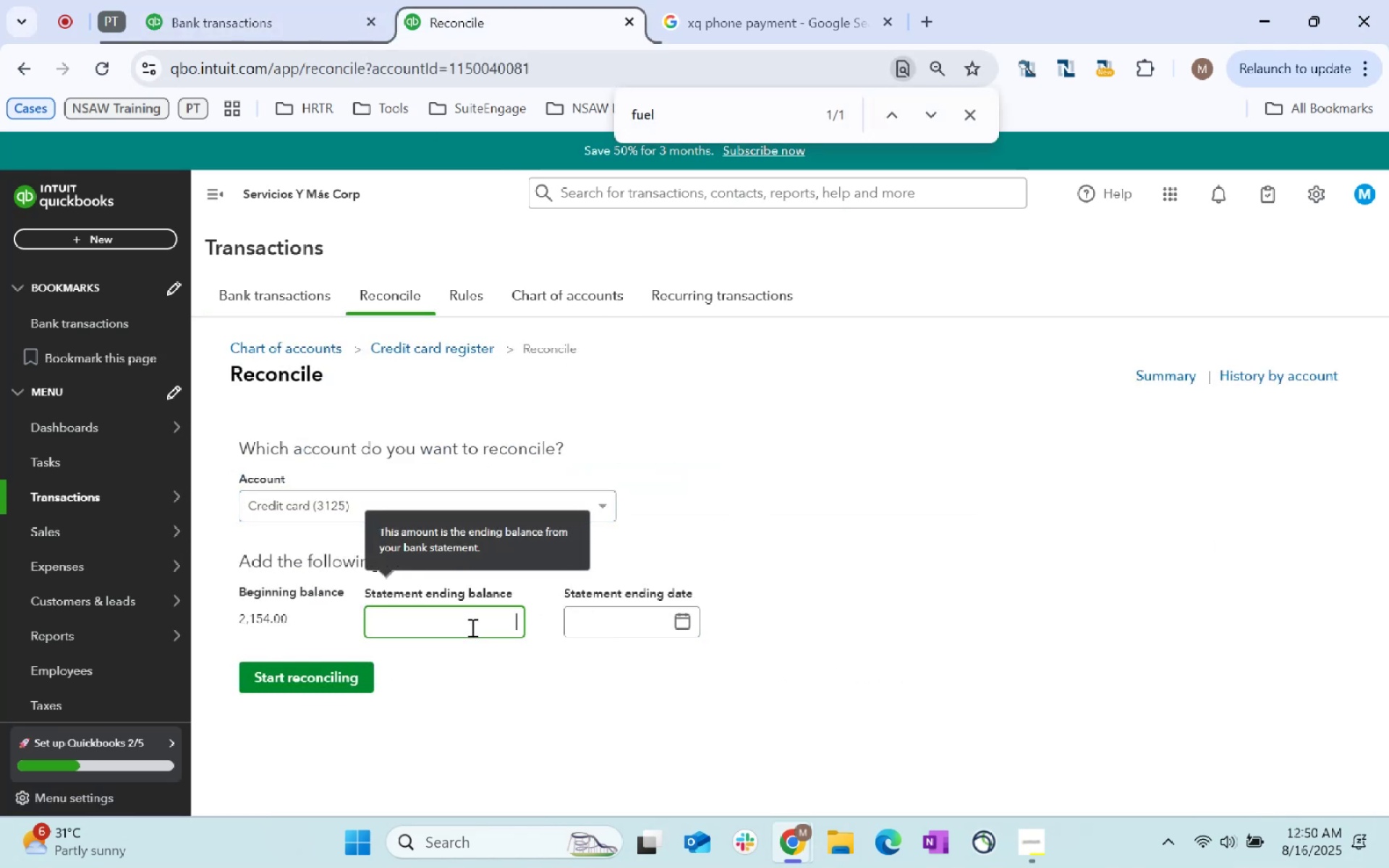 
type(177.24)
key(Tab)
 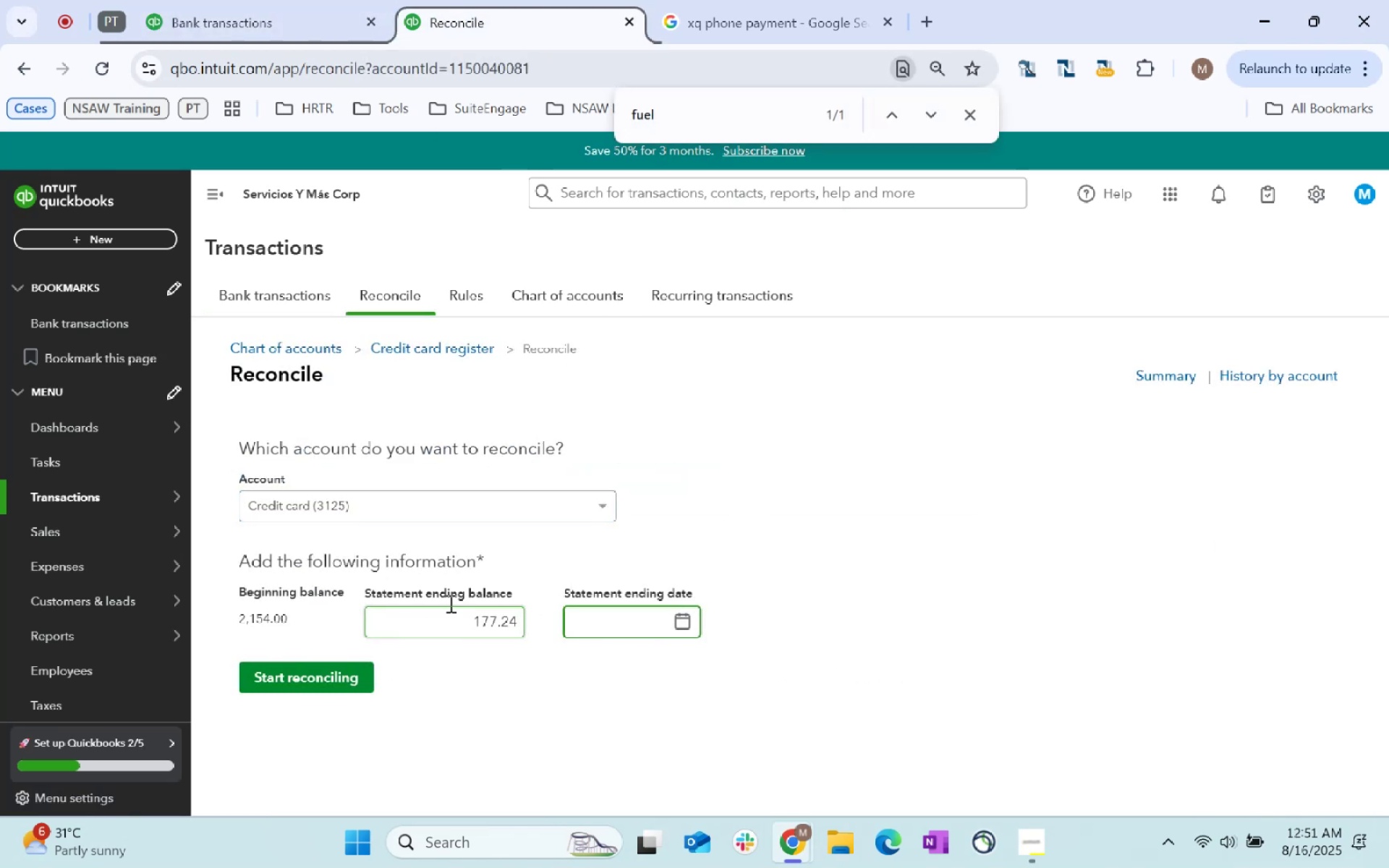 
key(Alt+AltLeft)
 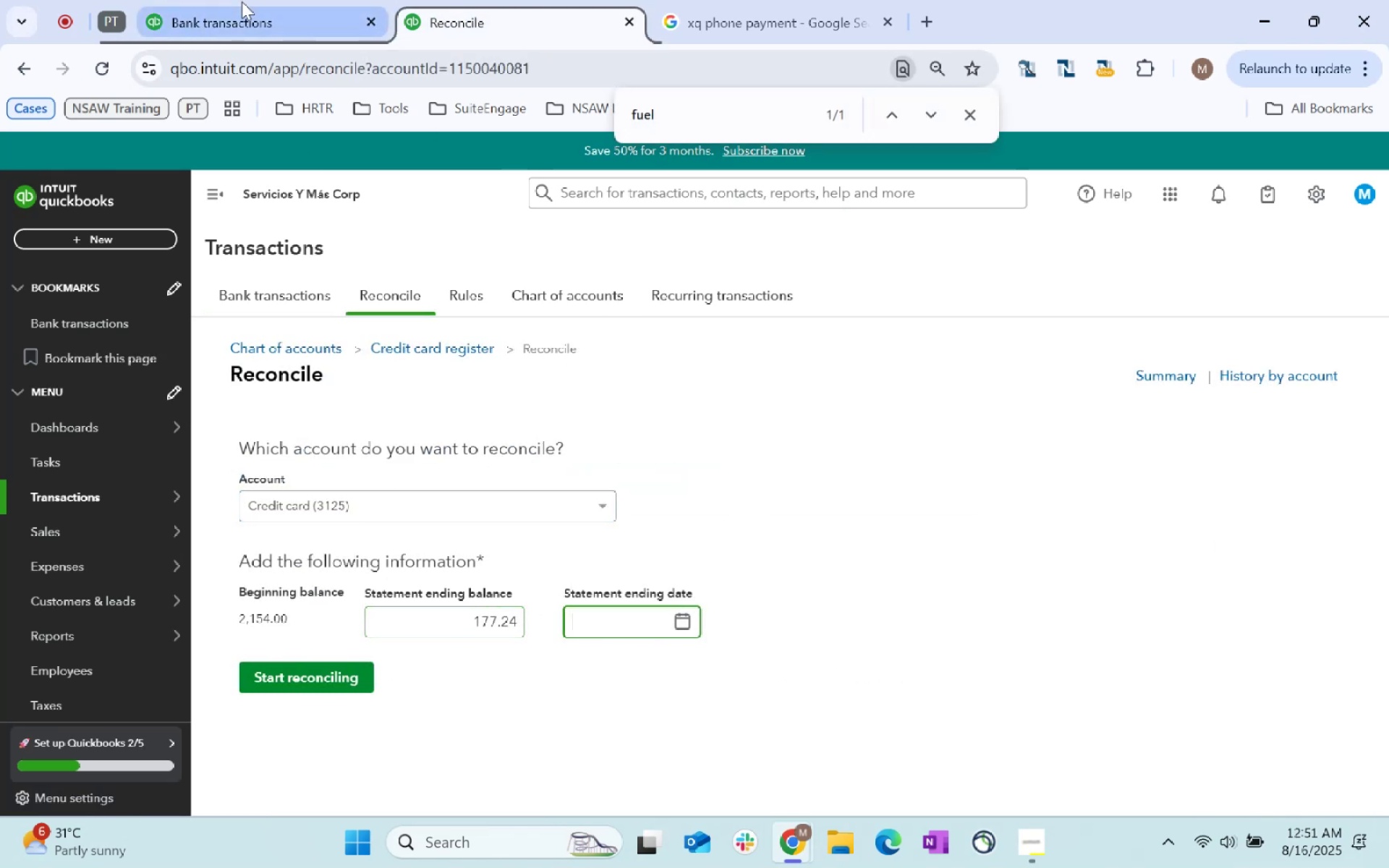 
key(Alt+Tab)
 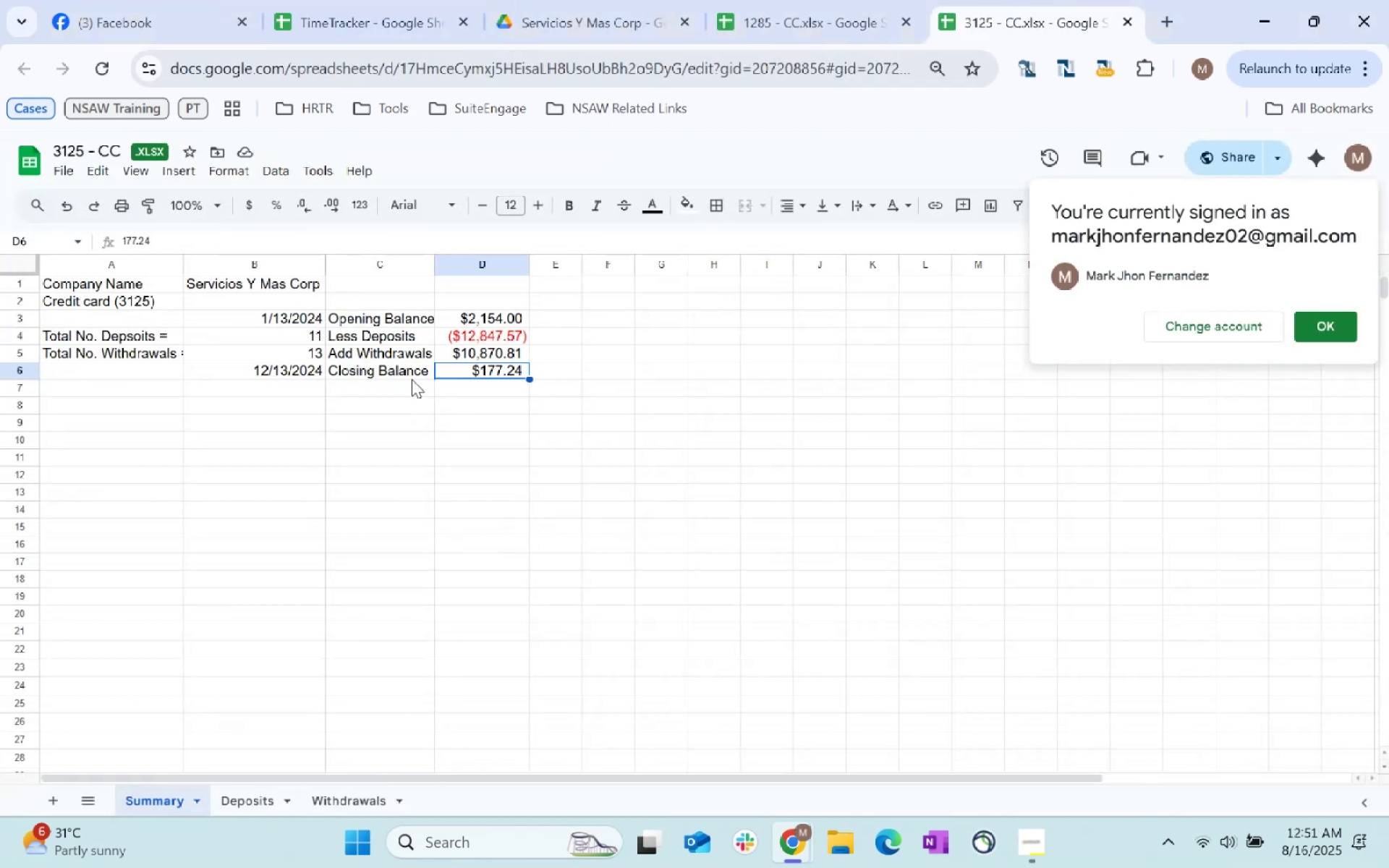 
left_click([306, 371])
 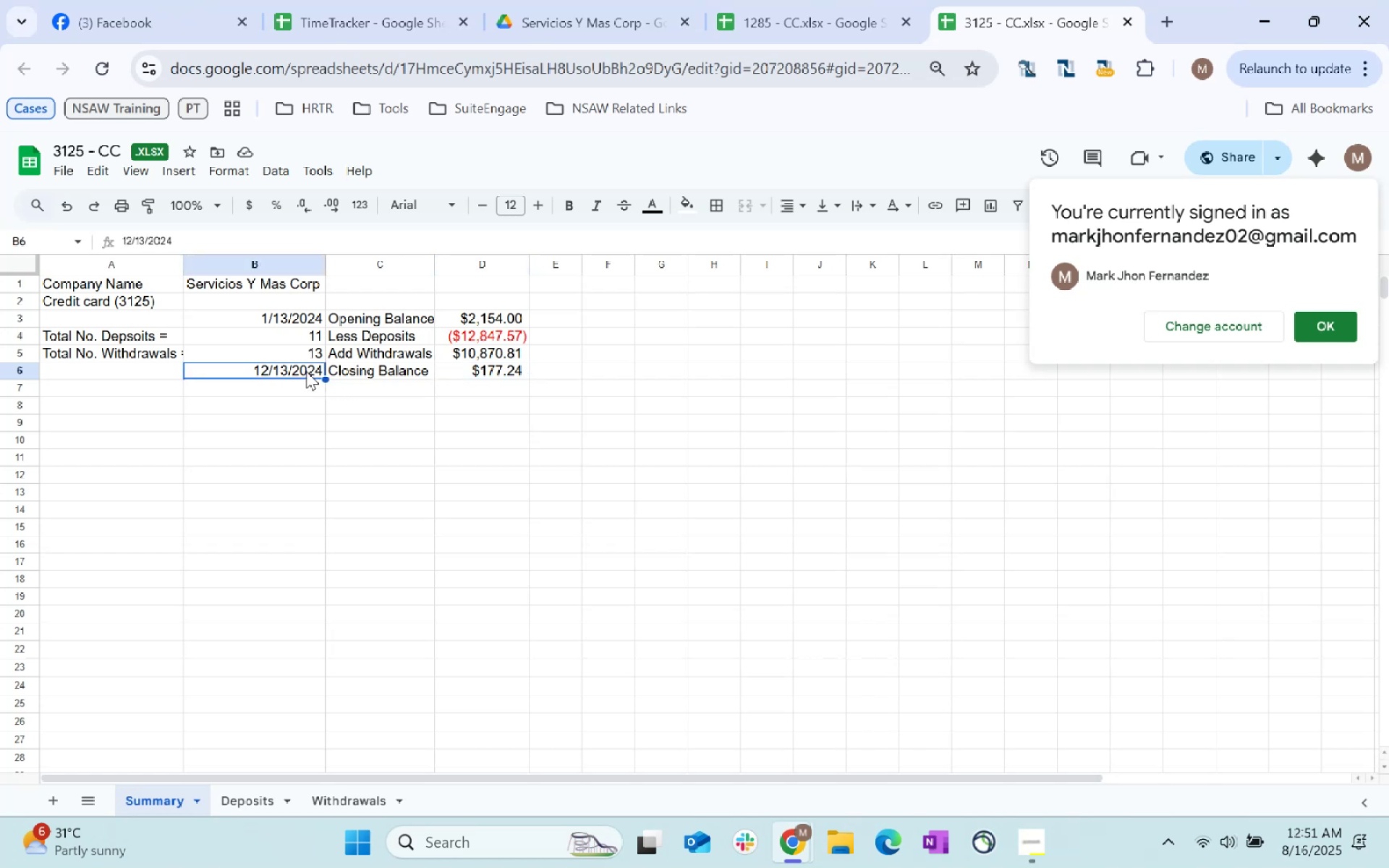 
key(Control+C)
 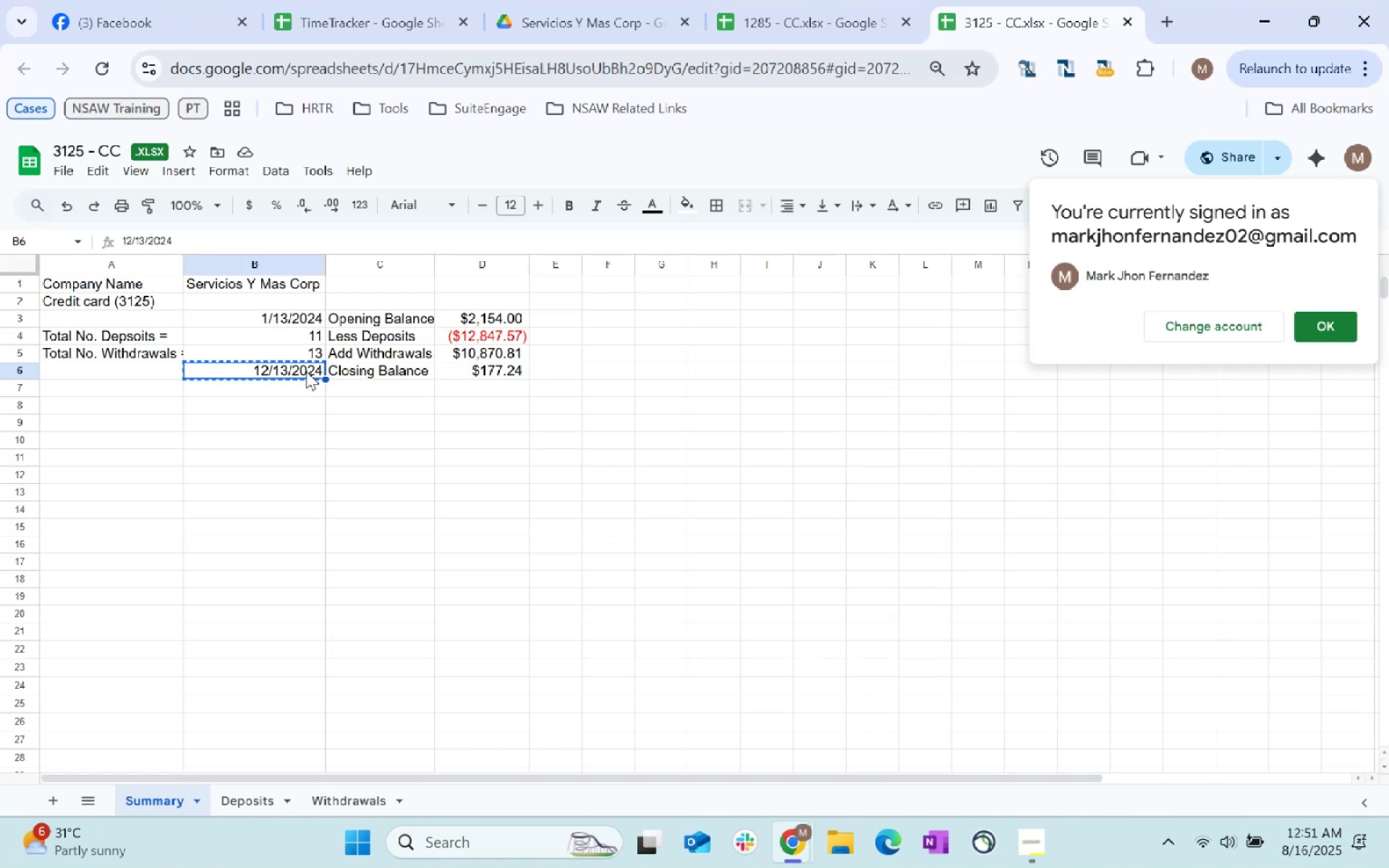 
key(Control+C)
 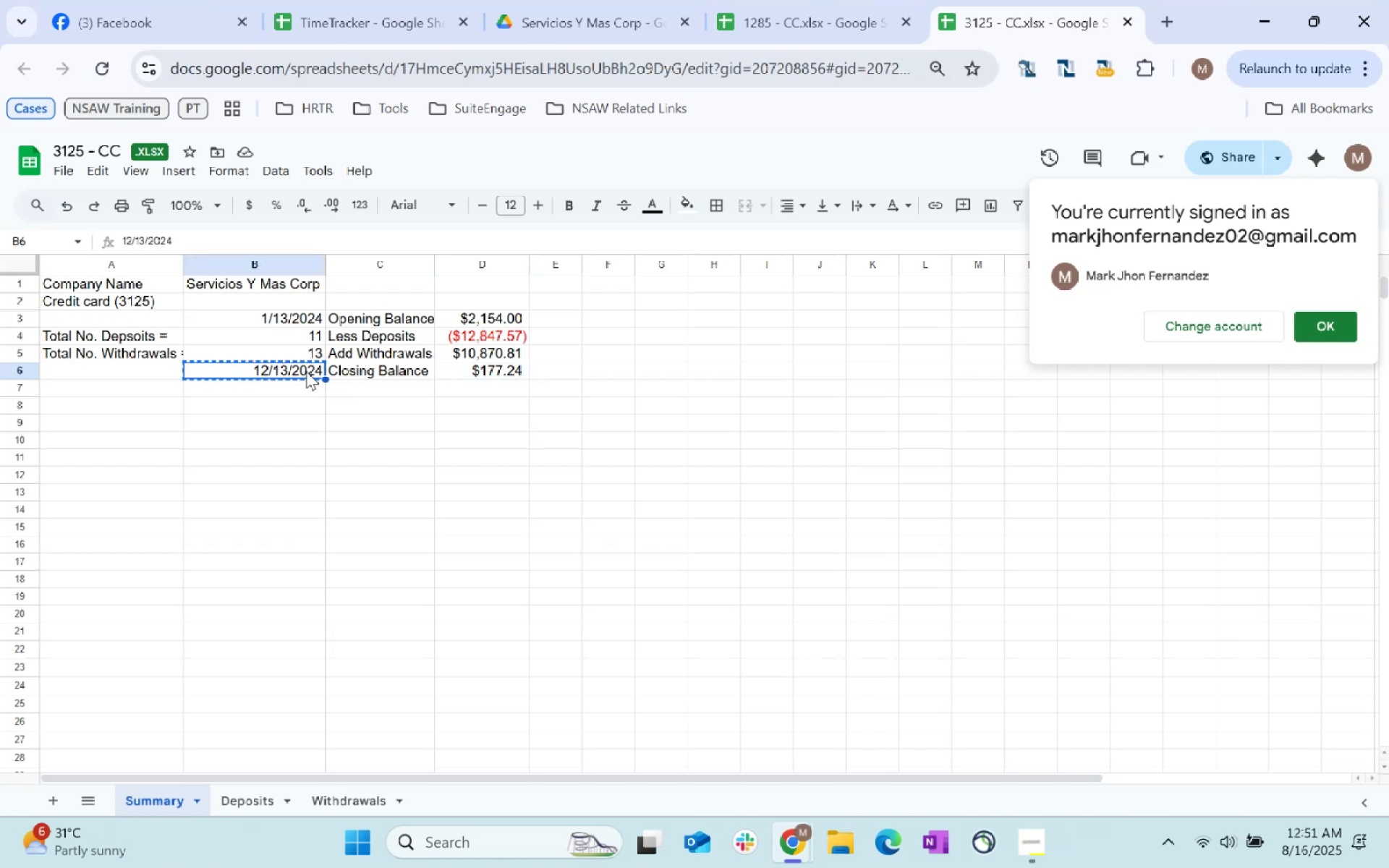 
key(Alt+AltLeft)
 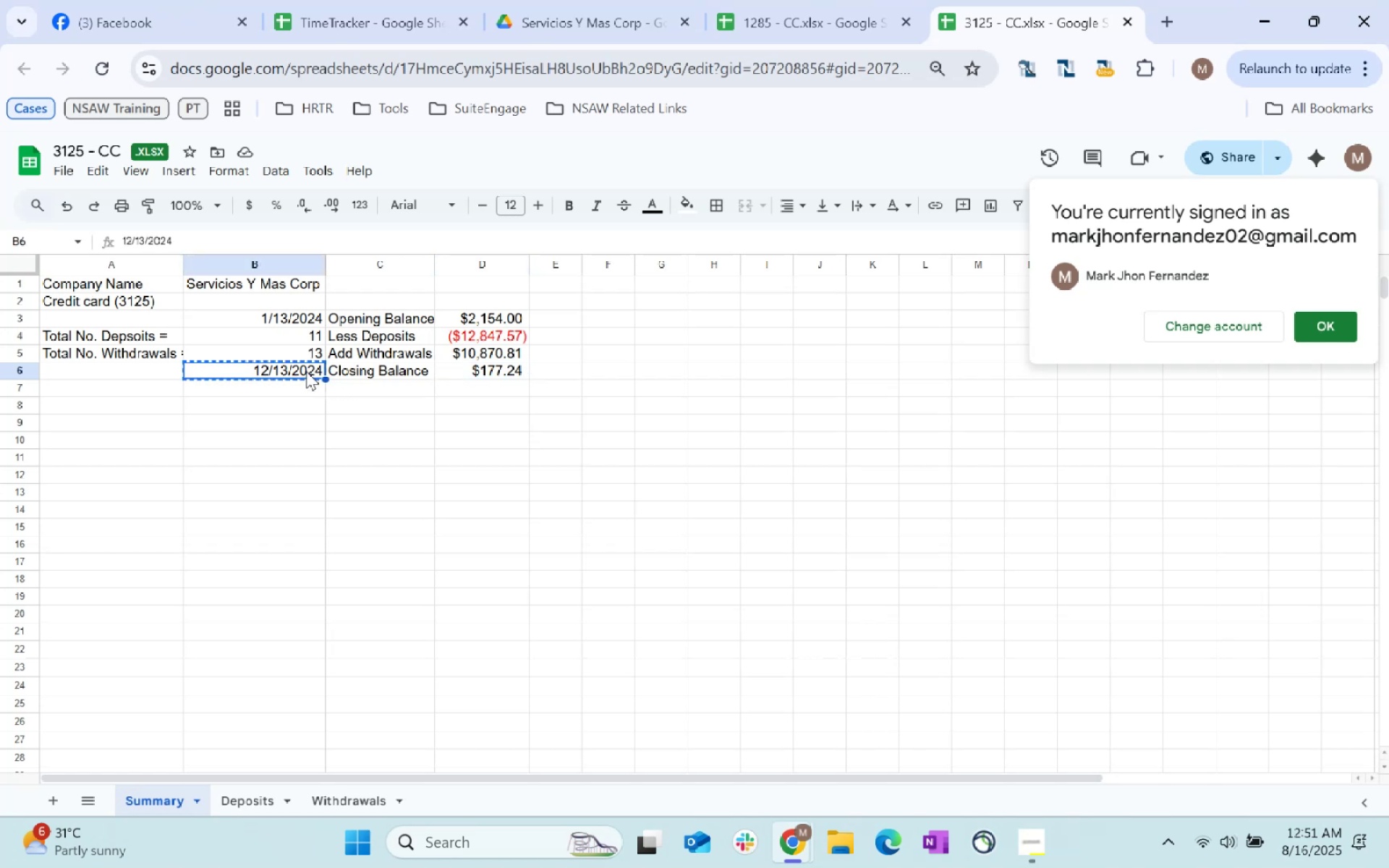 
key(Alt+Tab)
 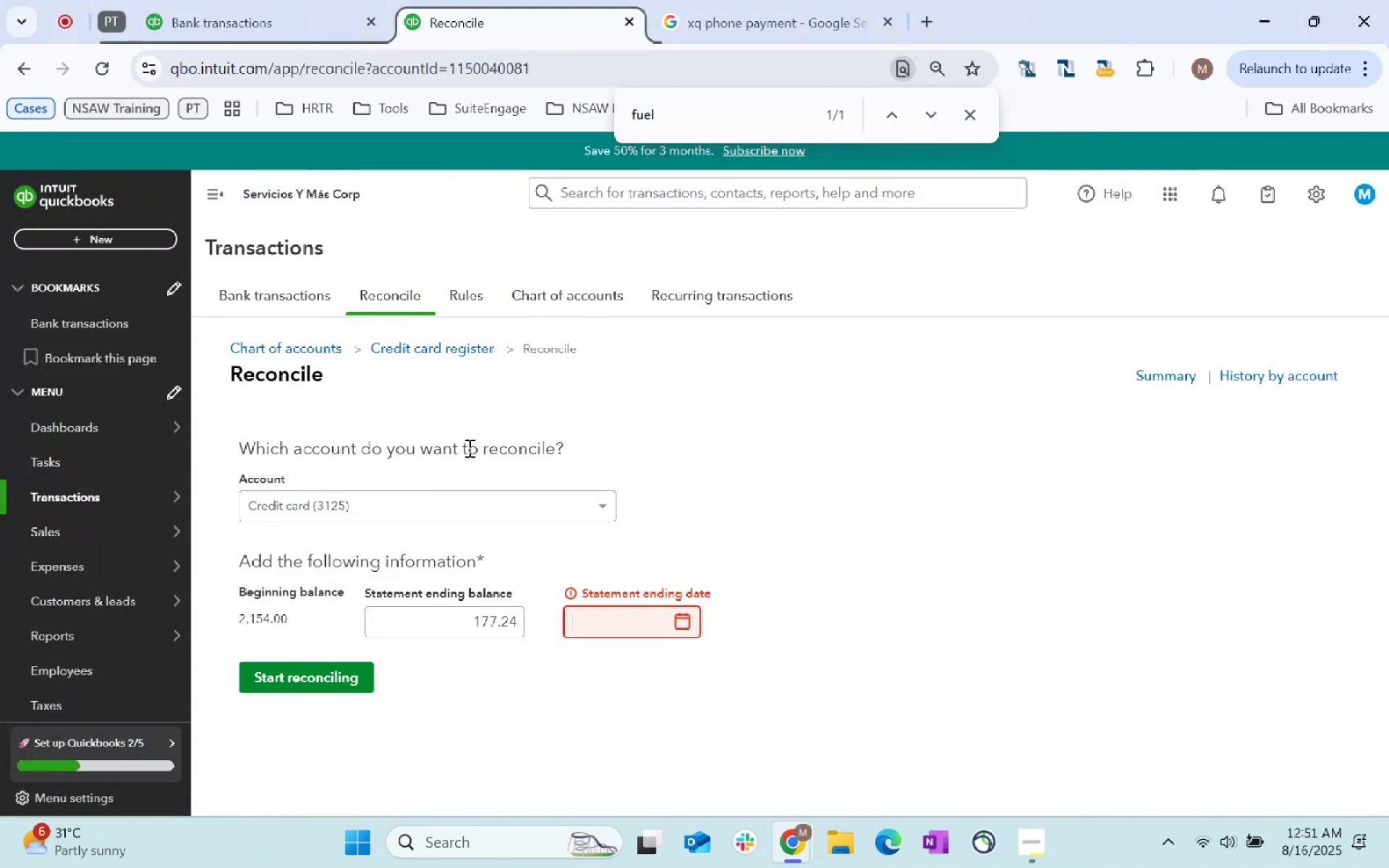 
key(Control+ControlLeft)
 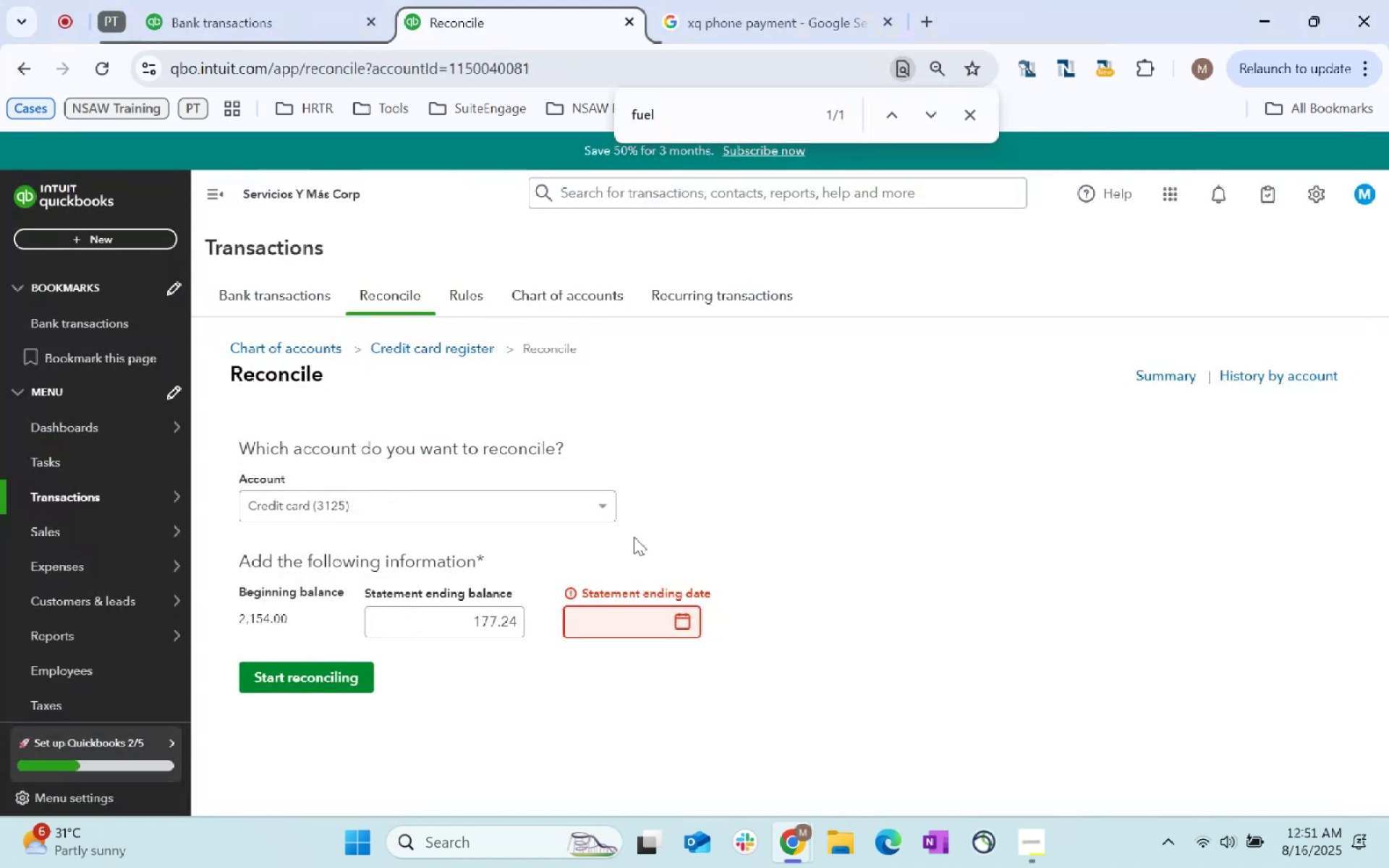 
key(Control+V)
 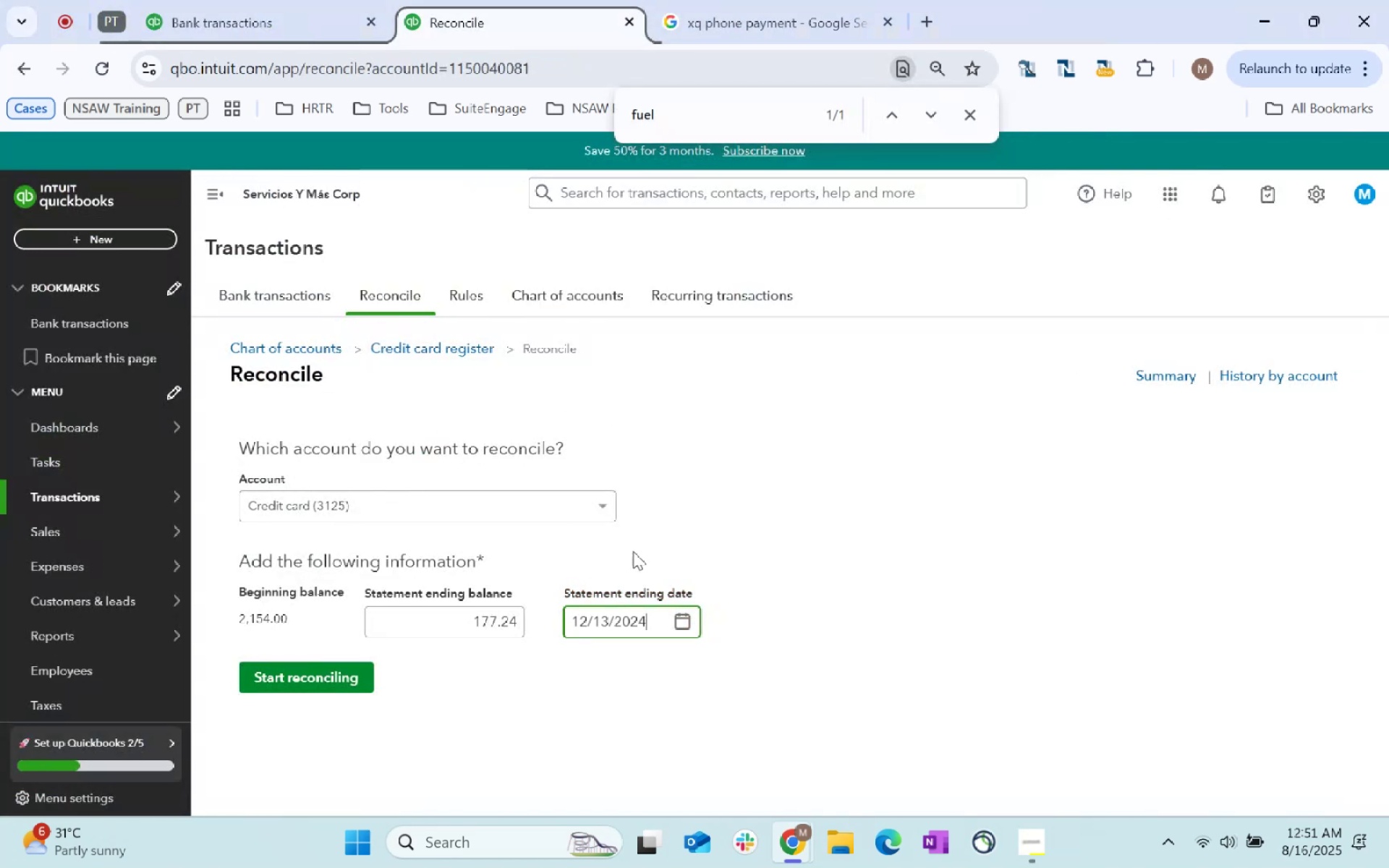 
left_click([755, 571])
 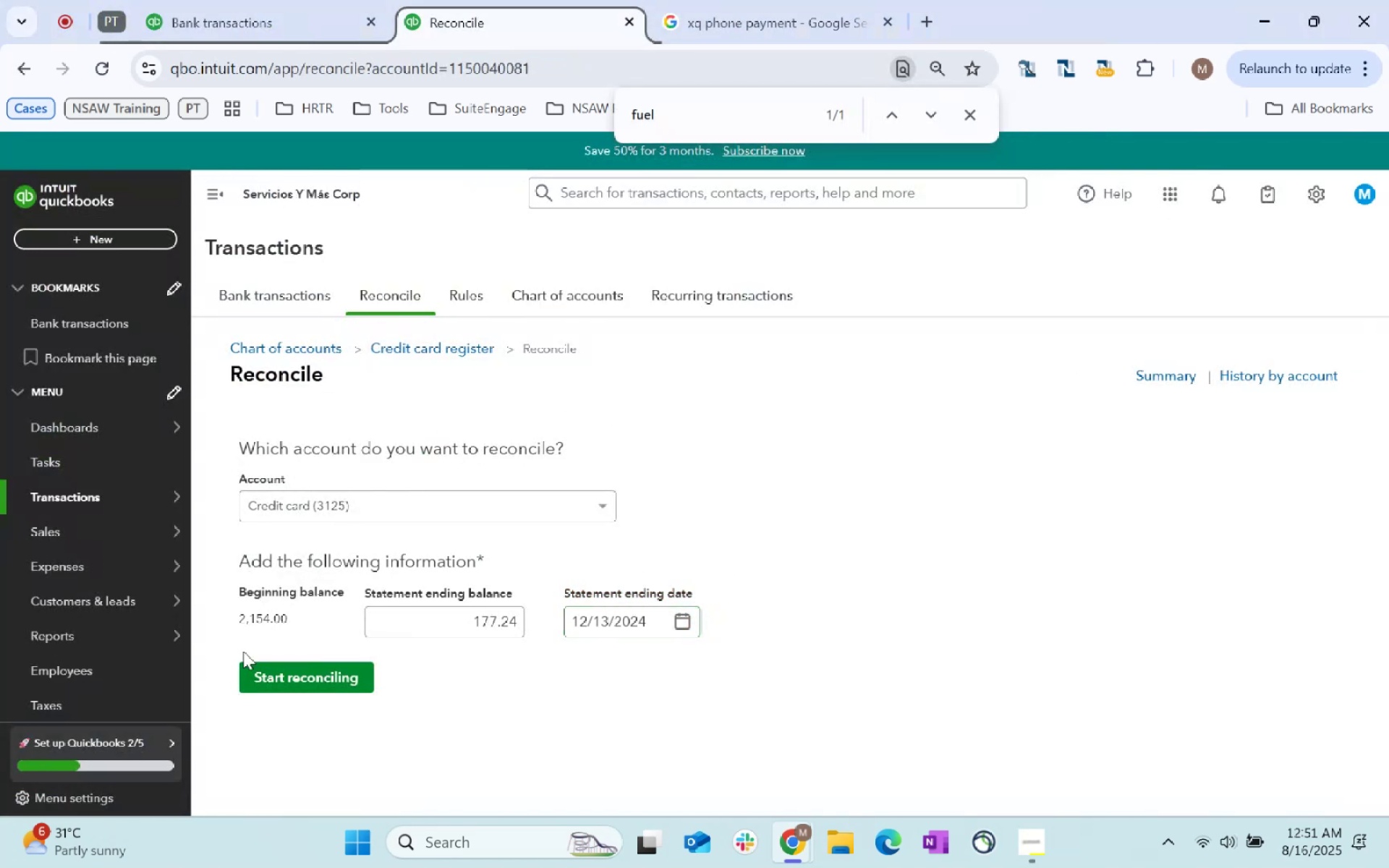 
left_click([290, 677])
 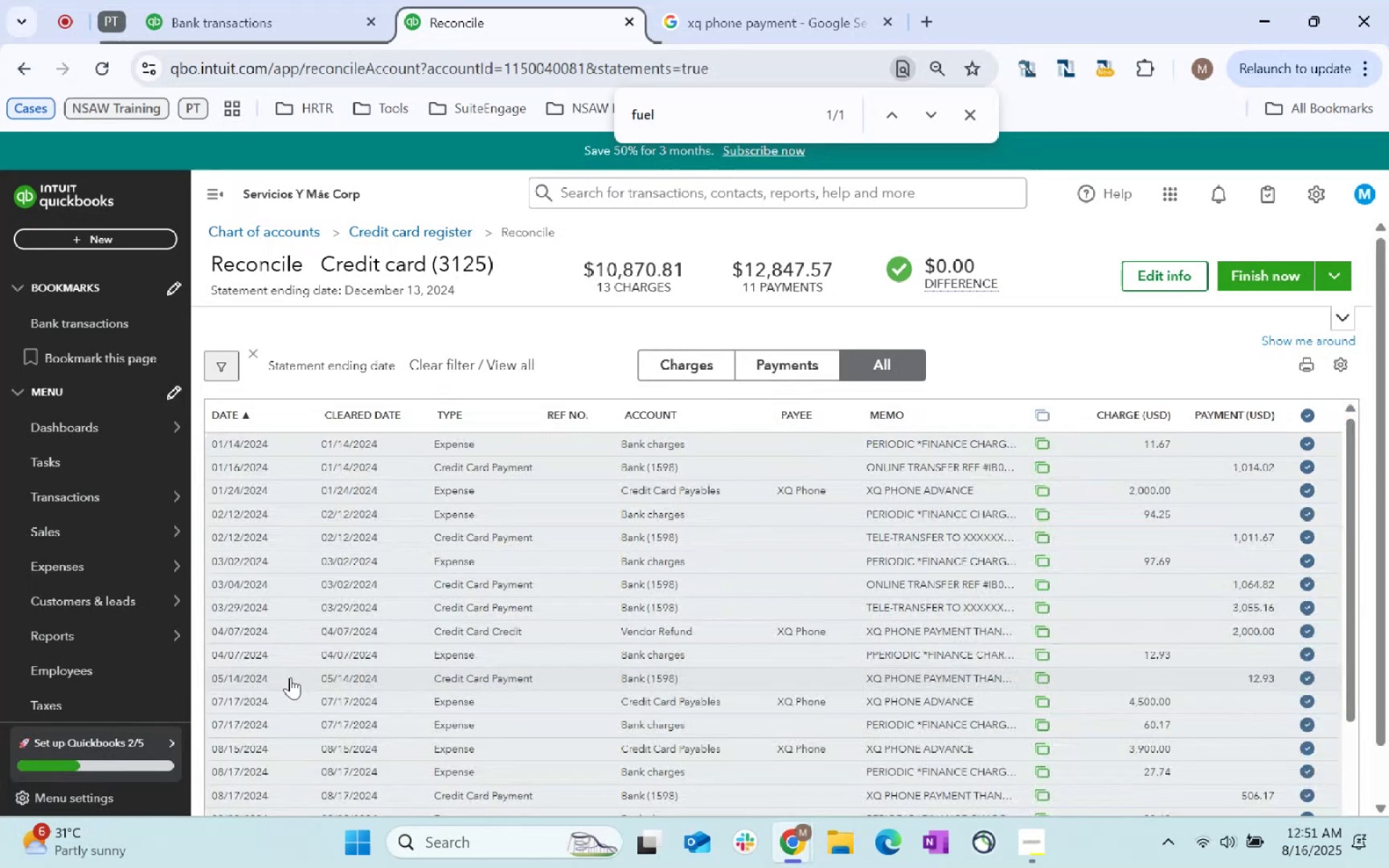 
wait(7.55)
 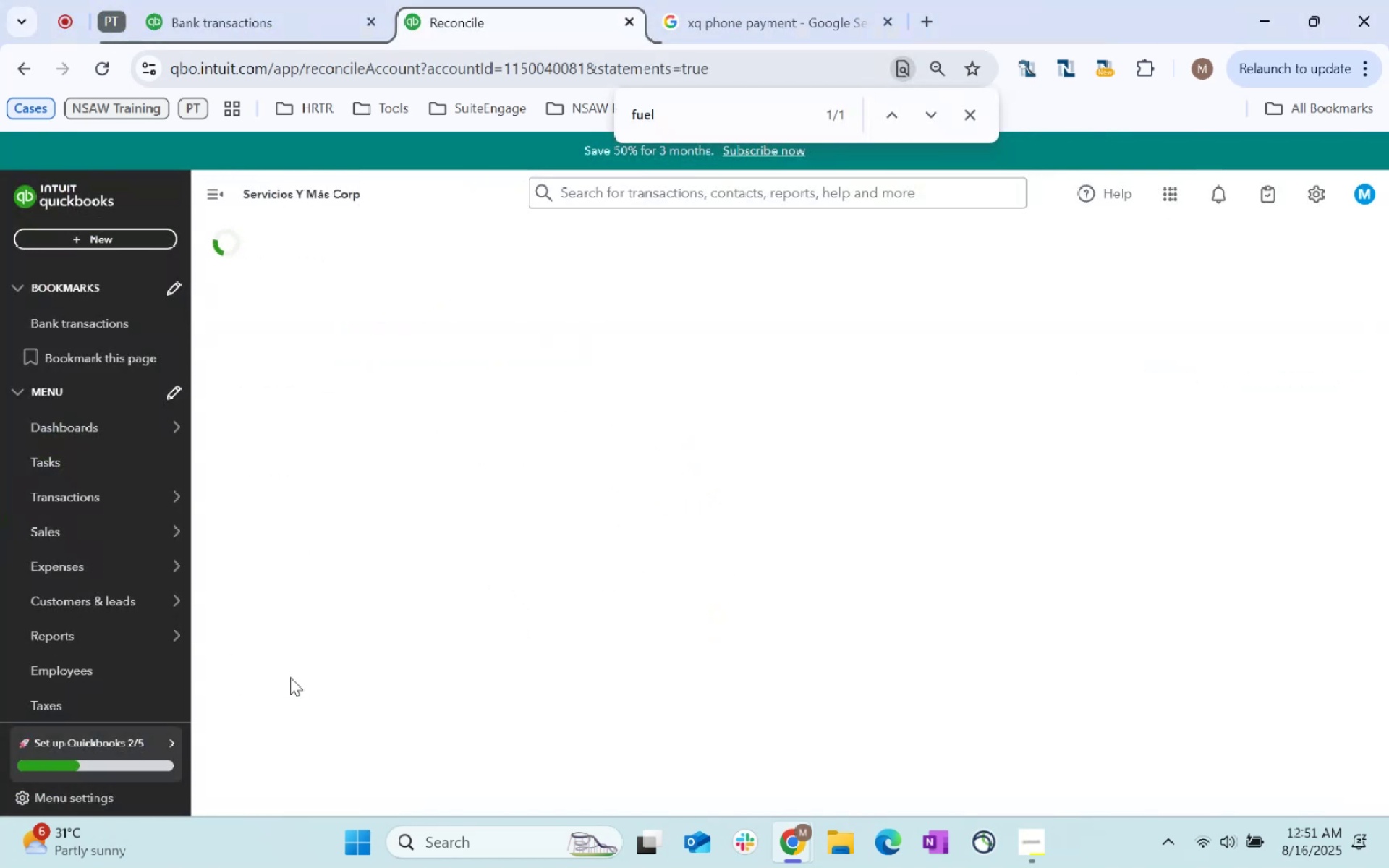 
left_click([1265, 280])
 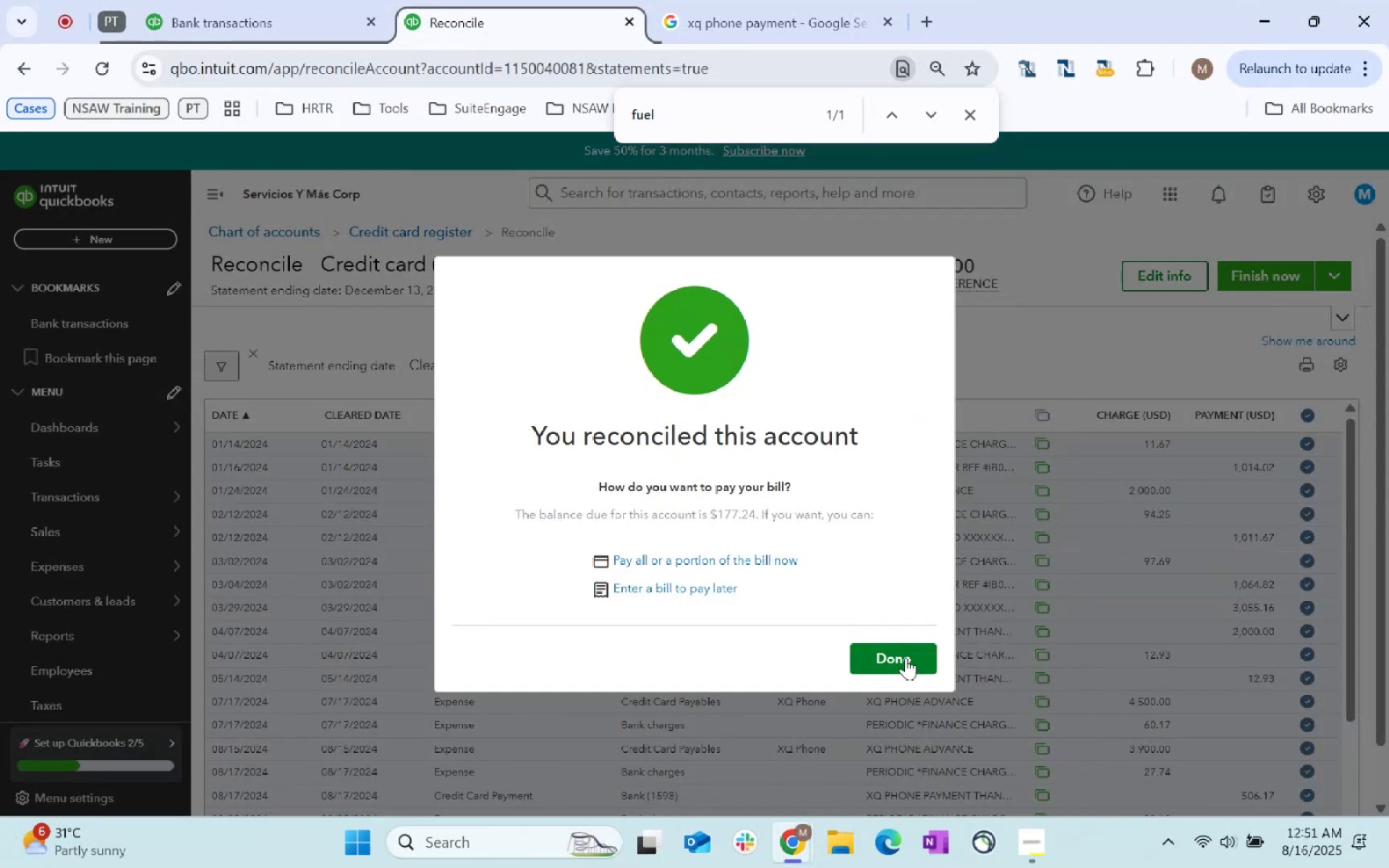 
left_click([899, 665])
 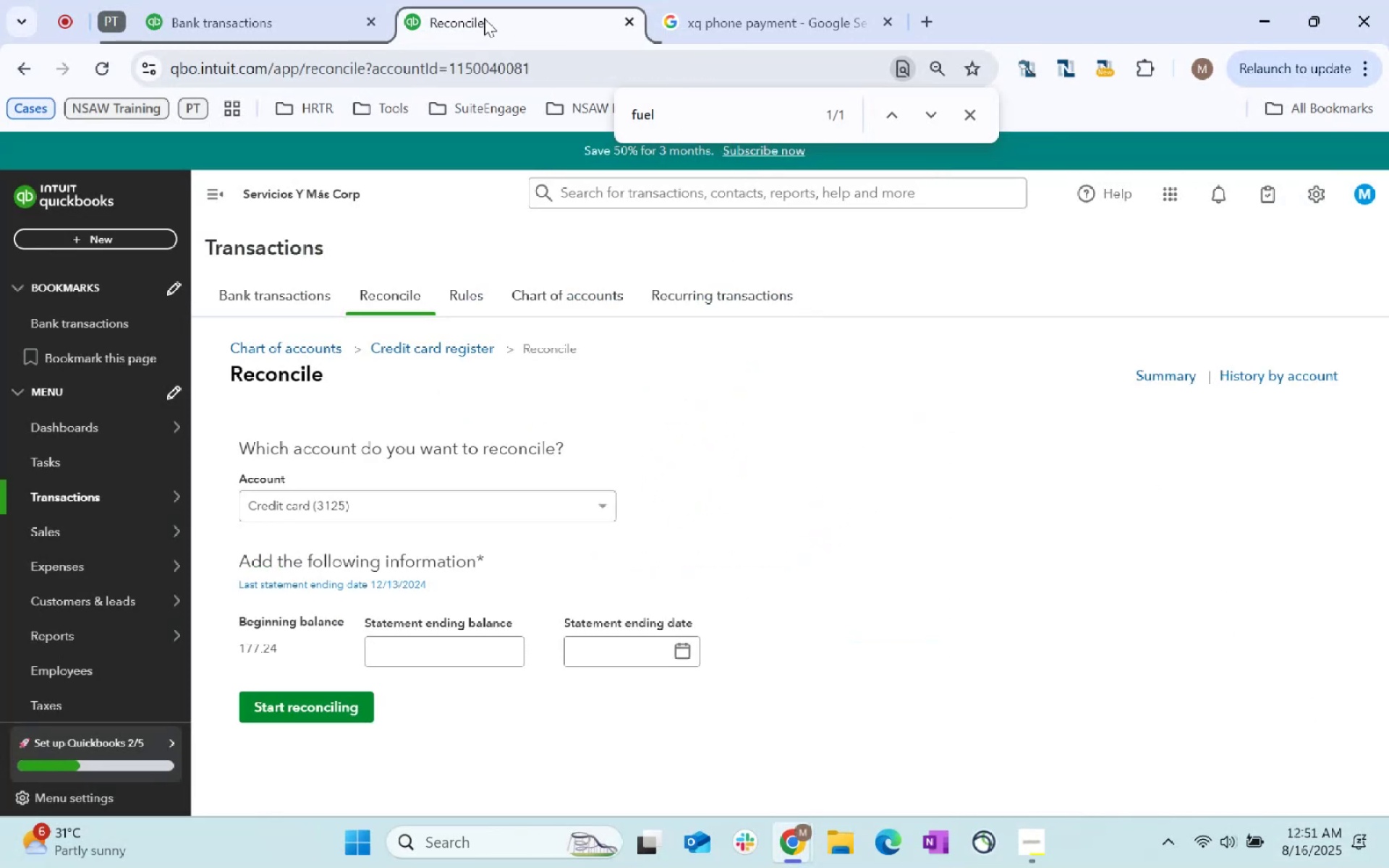 
left_click([281, 23])
 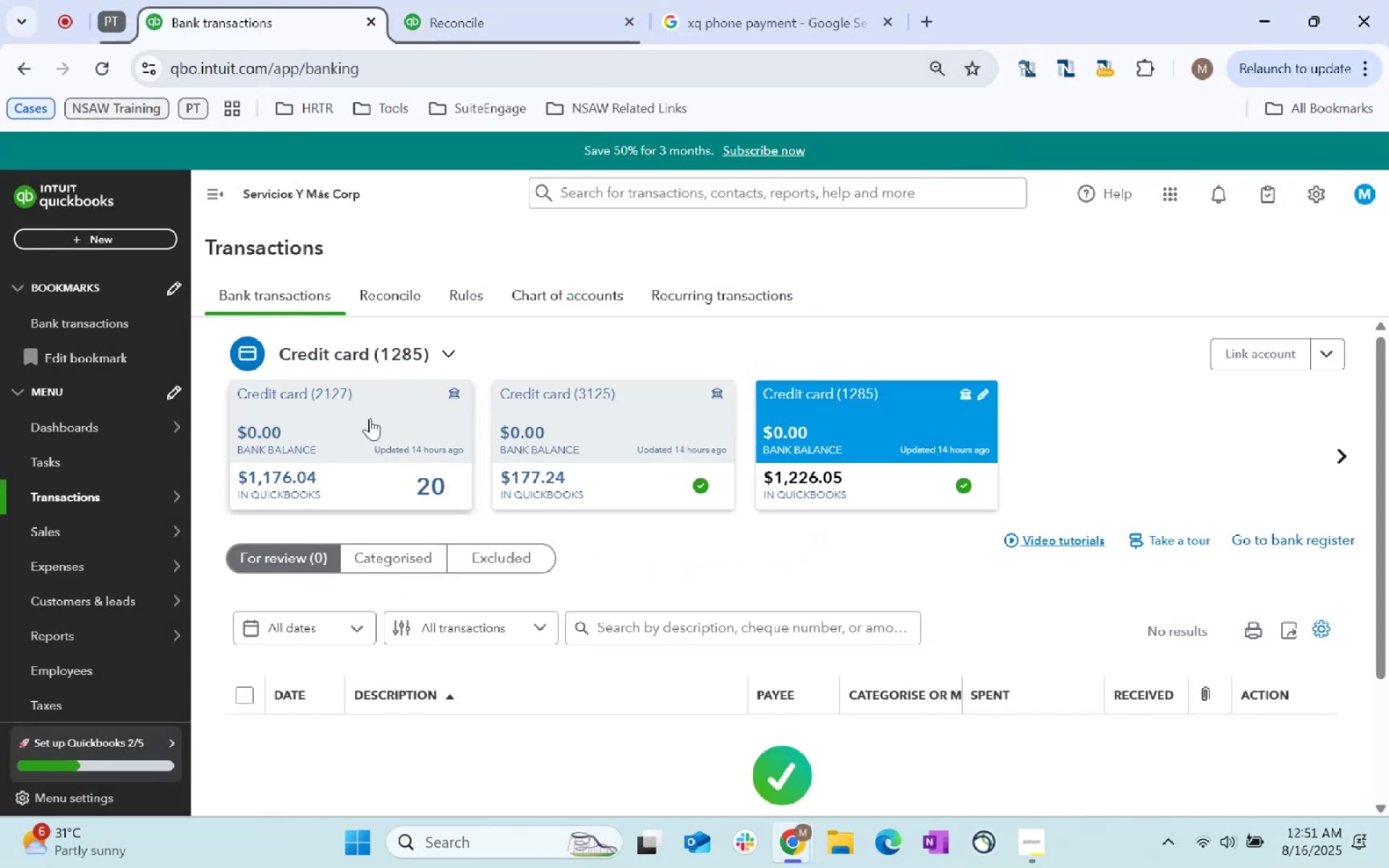 
left_click([374, 427])
 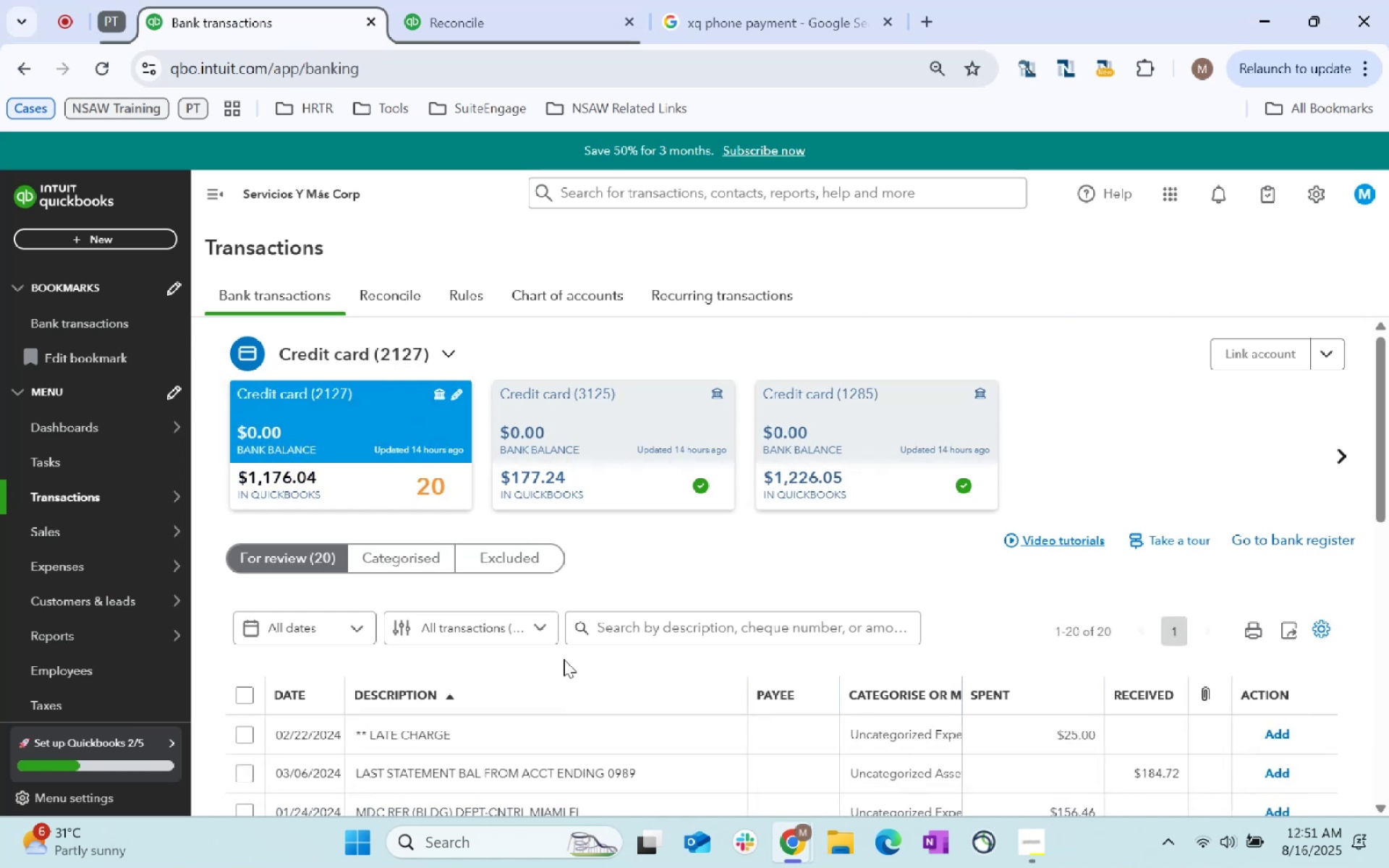 
left_click([69, 0])
 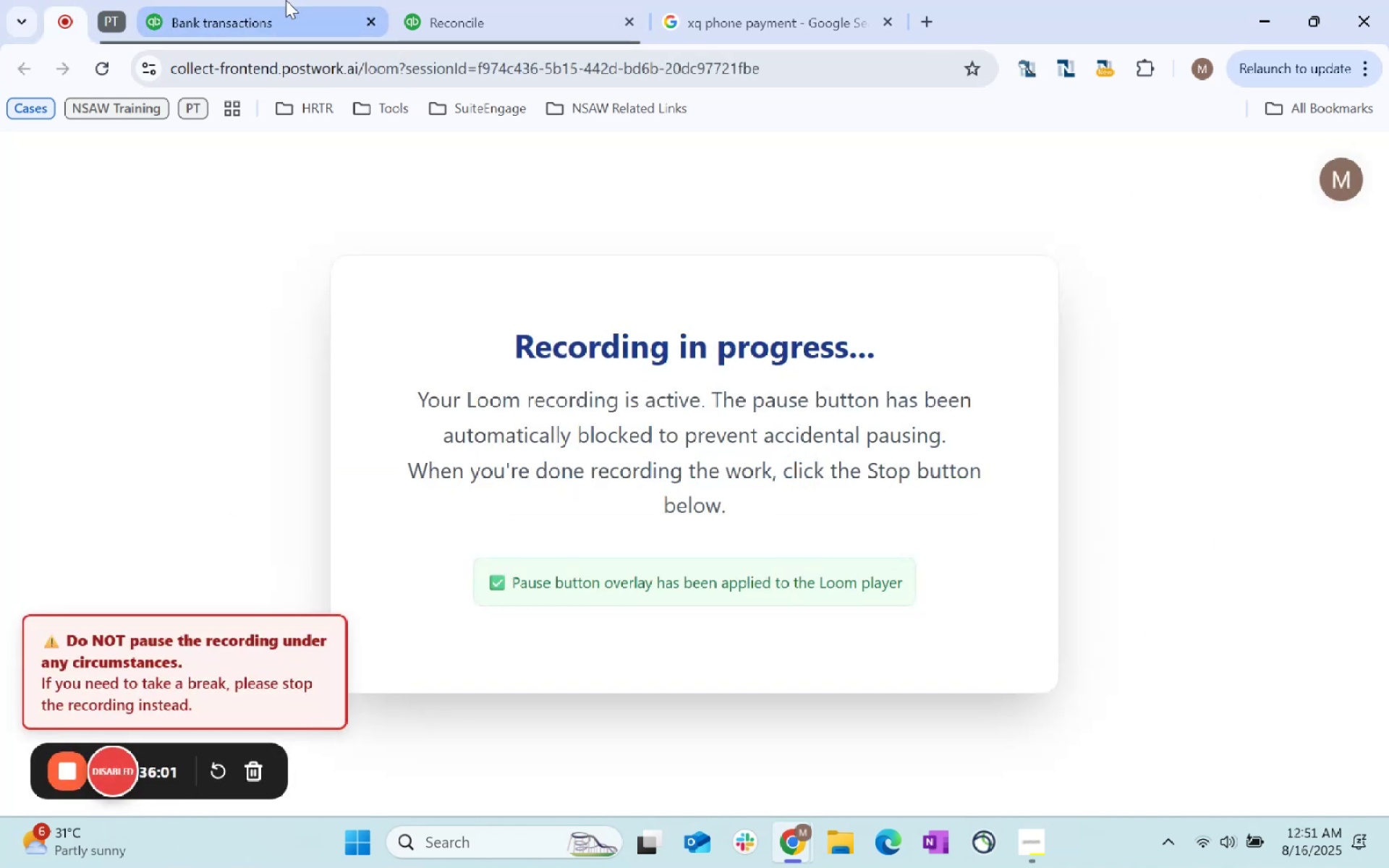 
left_click([286, 0])
 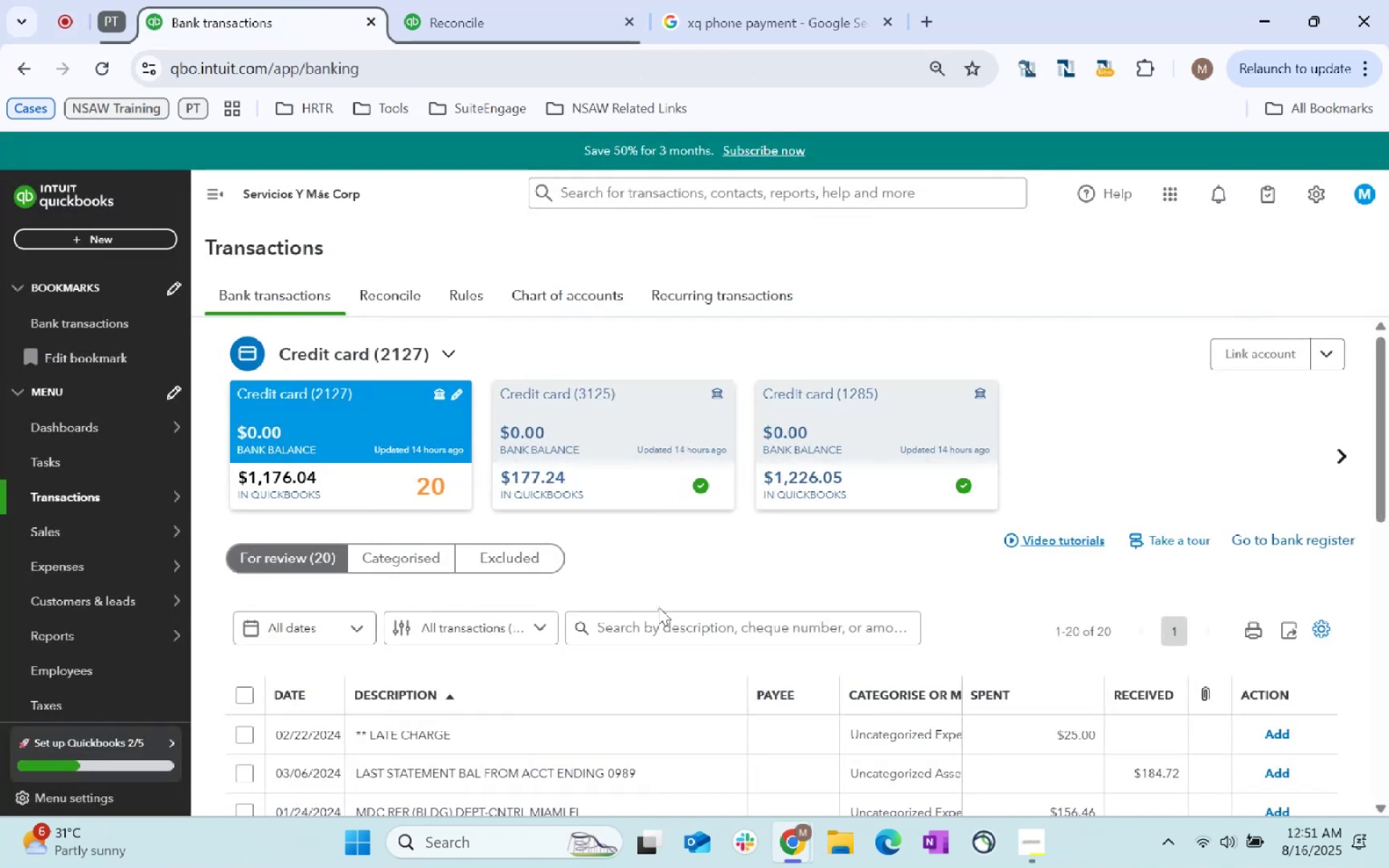 
scroll: coordinate [679, 606], scroll_direction: down, amount: 2.0
 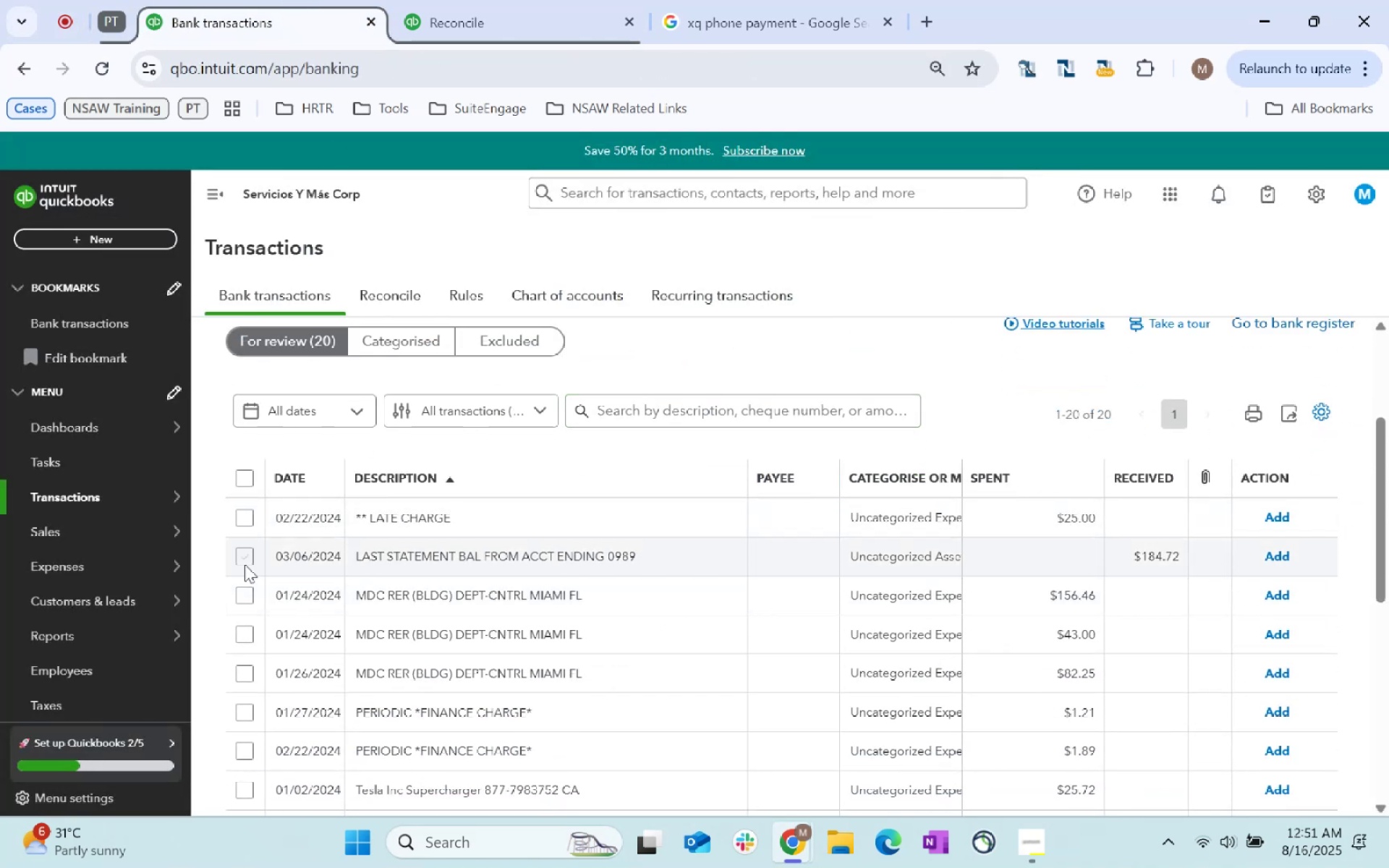 
wait(5.51)
 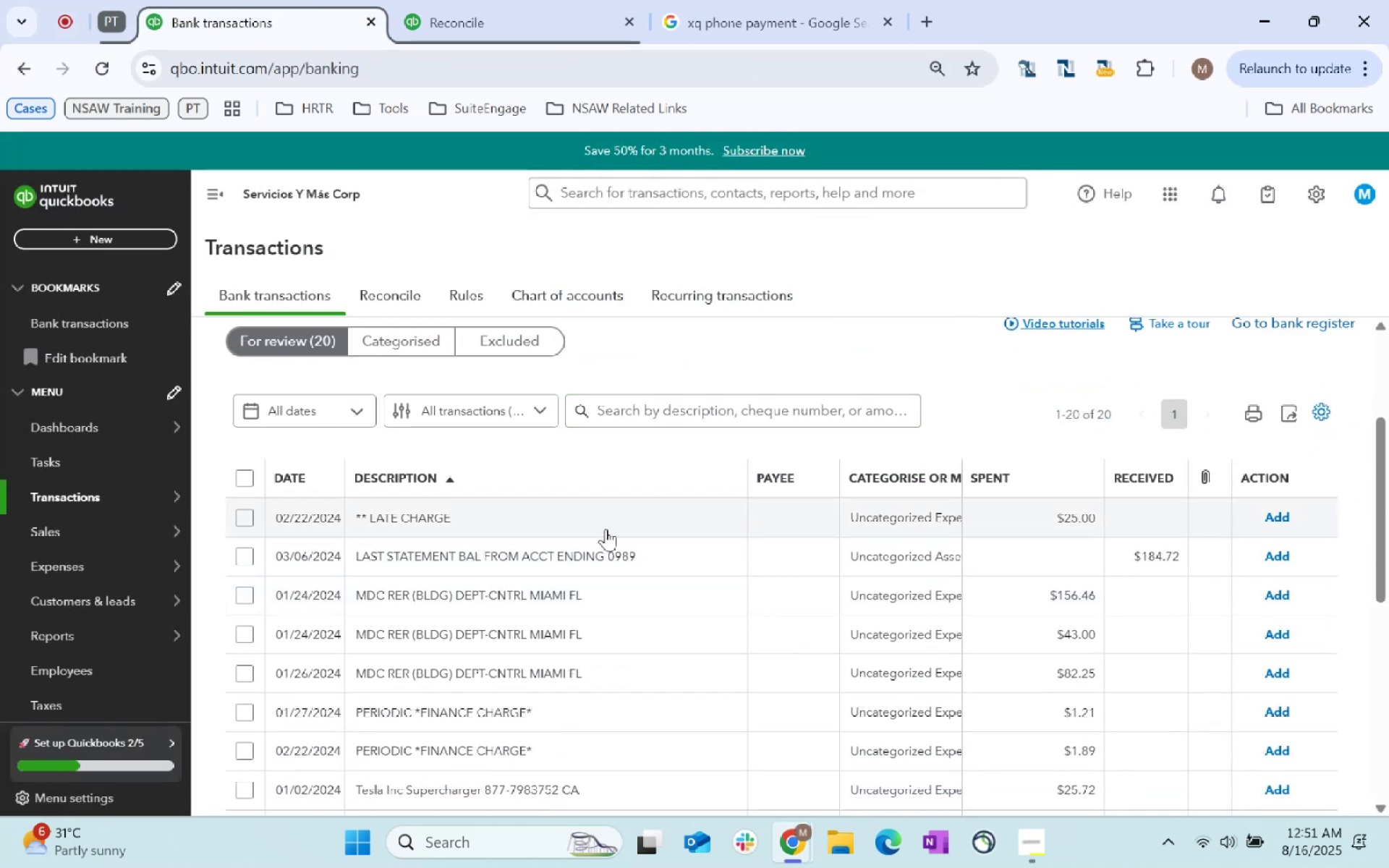 
left_click([245, 633])
 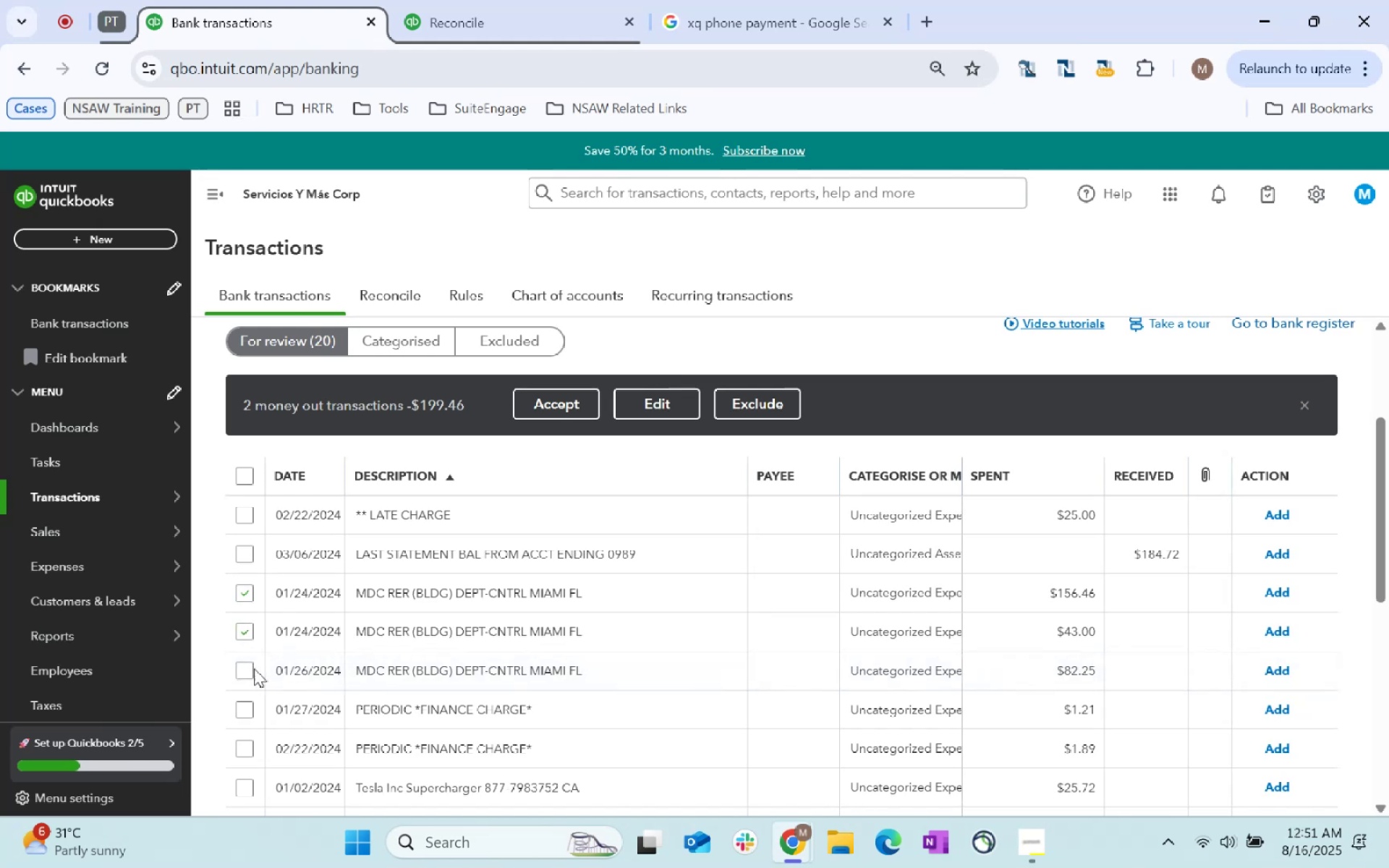 
scroll: coordinate [909, 671], scroll_direction: up, amount: 3.0
 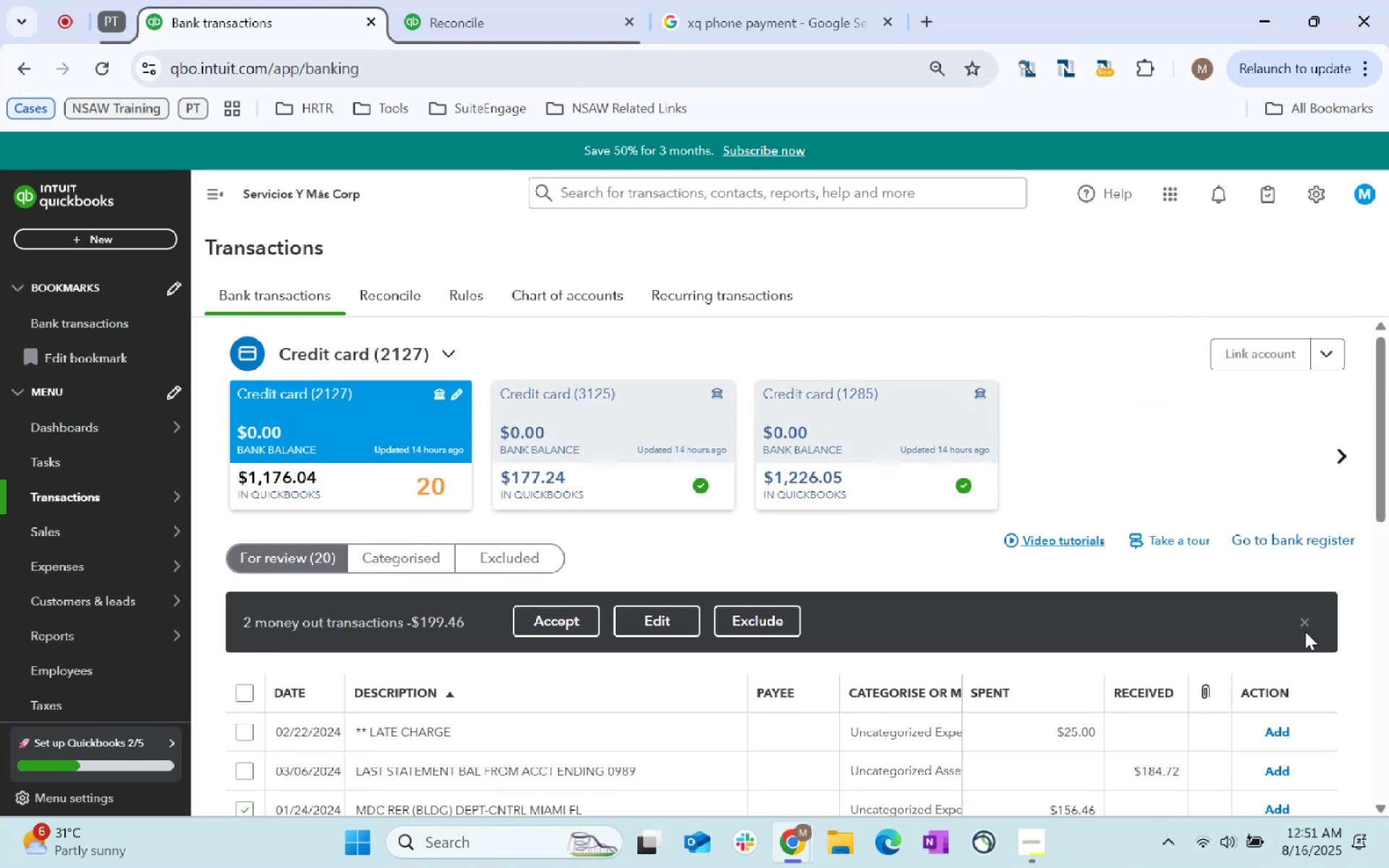 
left_click([1305, 631])
 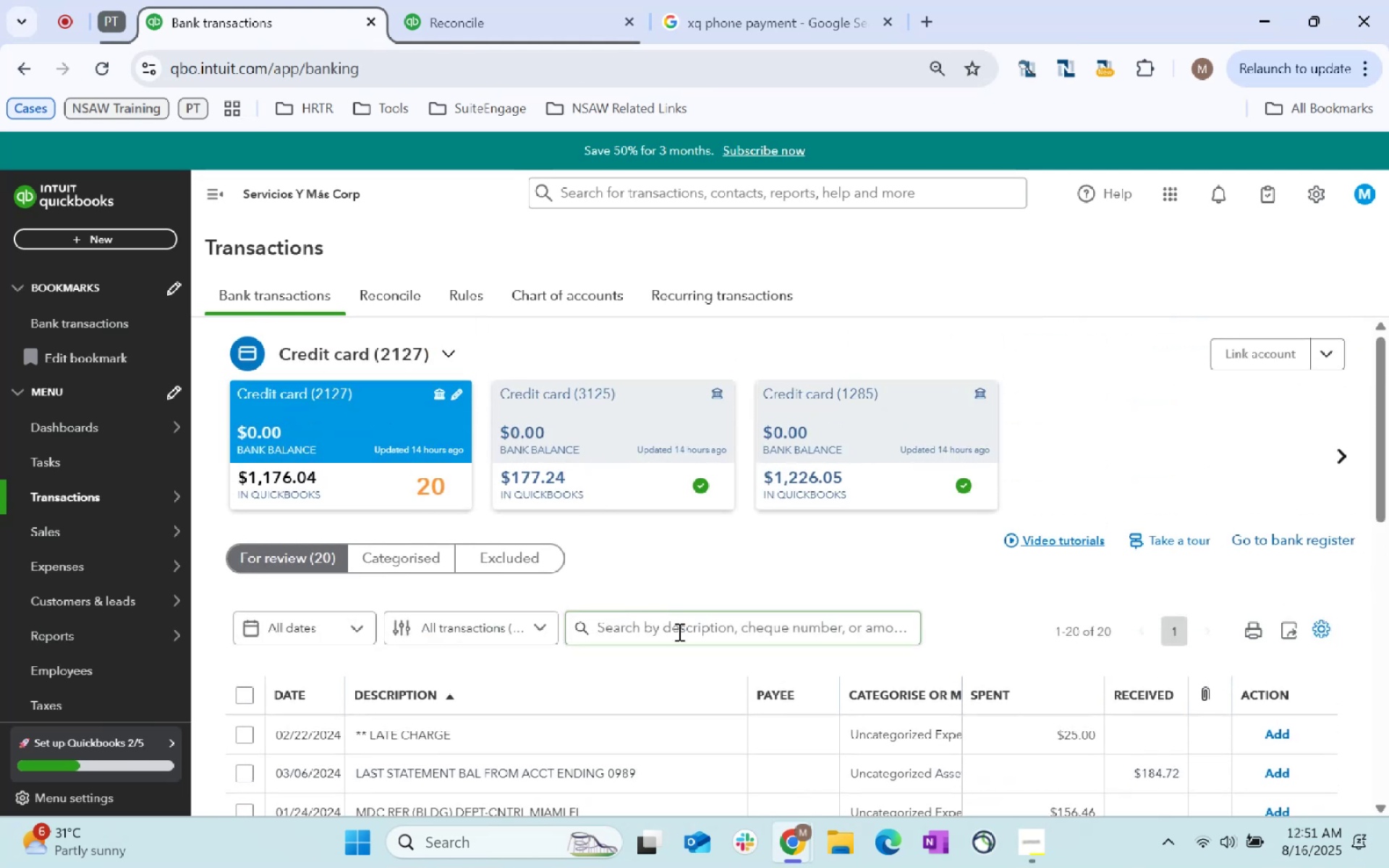 
type(MDC)
 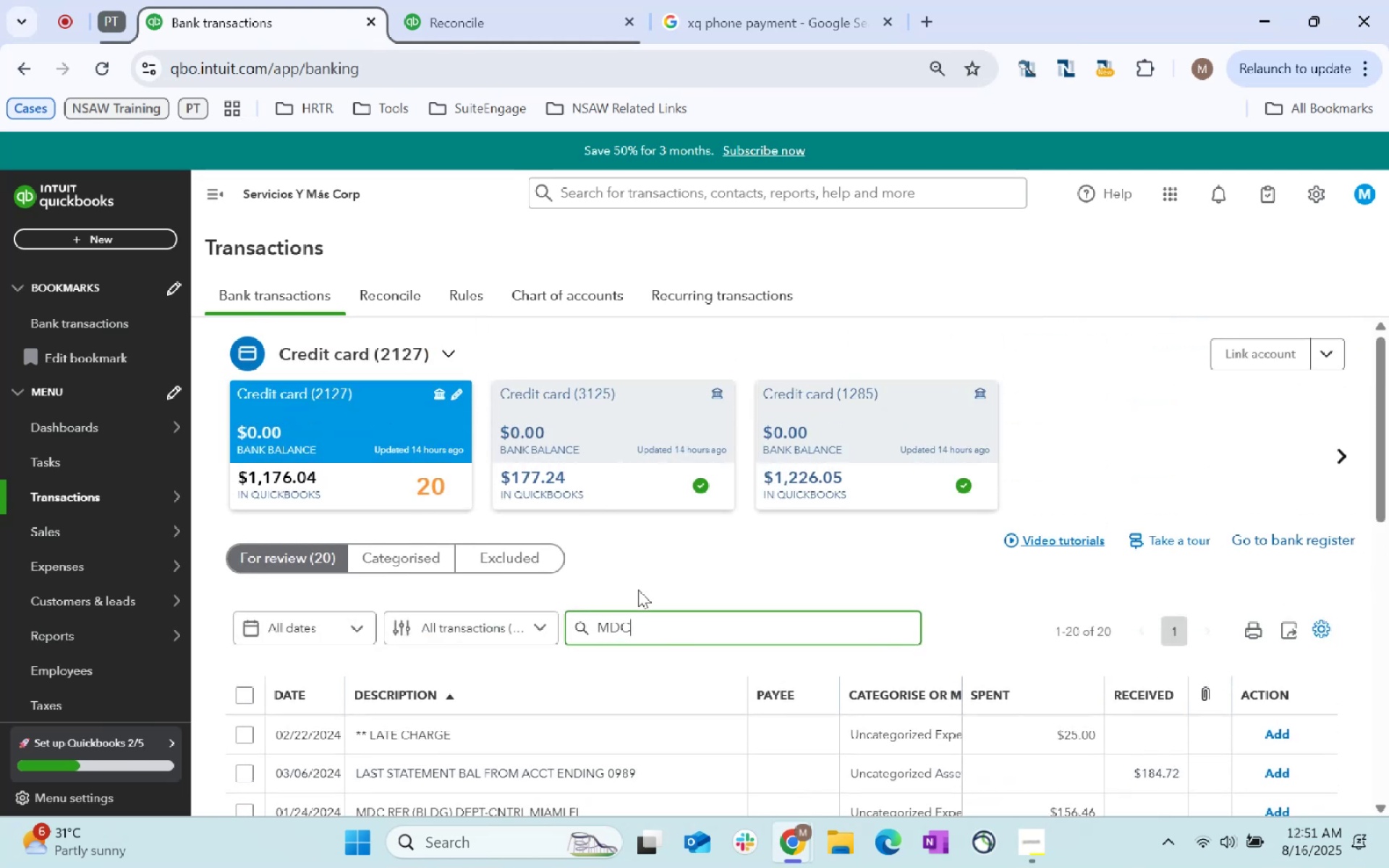 
key(Enter)
 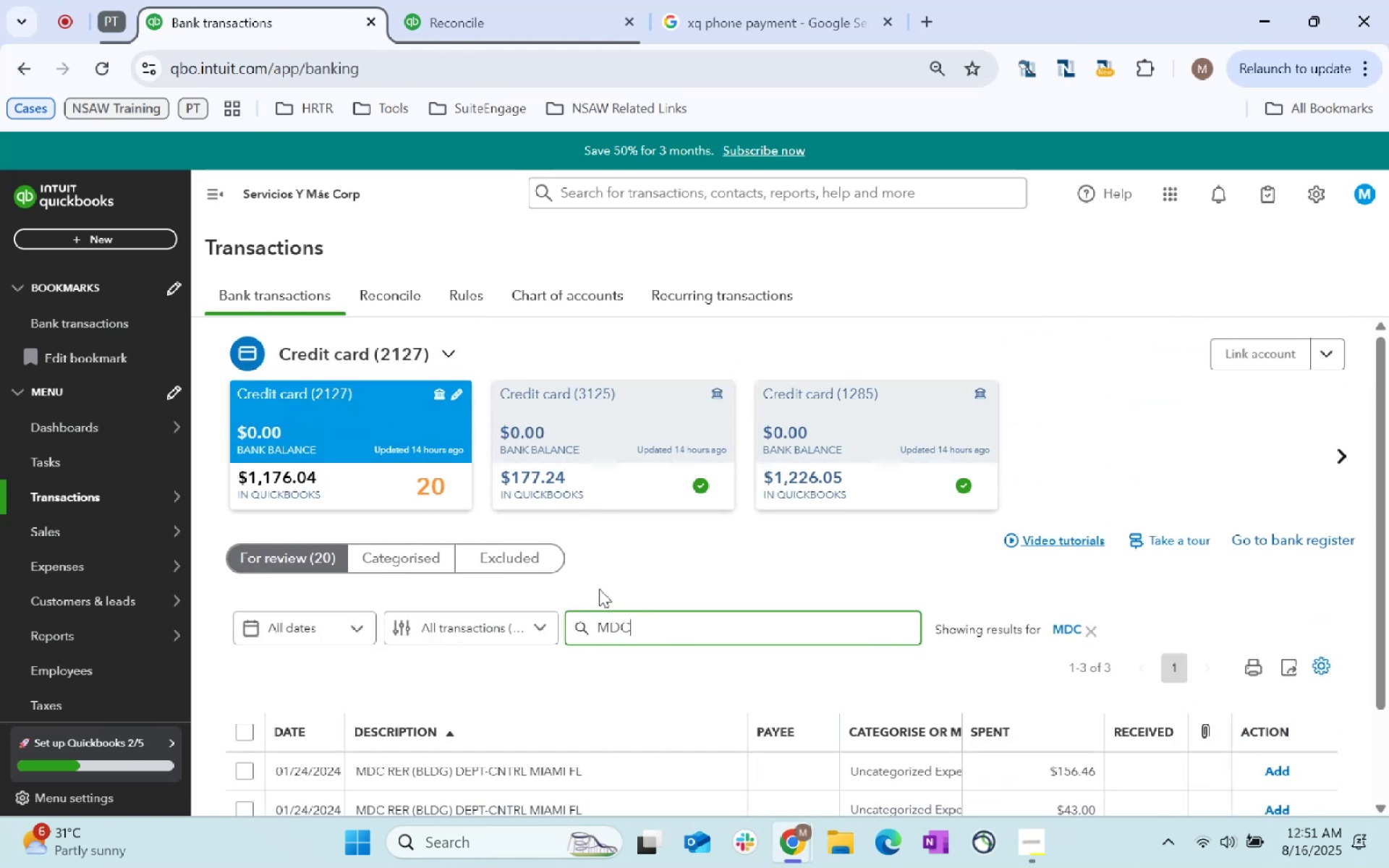 
scroll: coordinate [530, 686], scroll_direction: down, amount: 2.0
 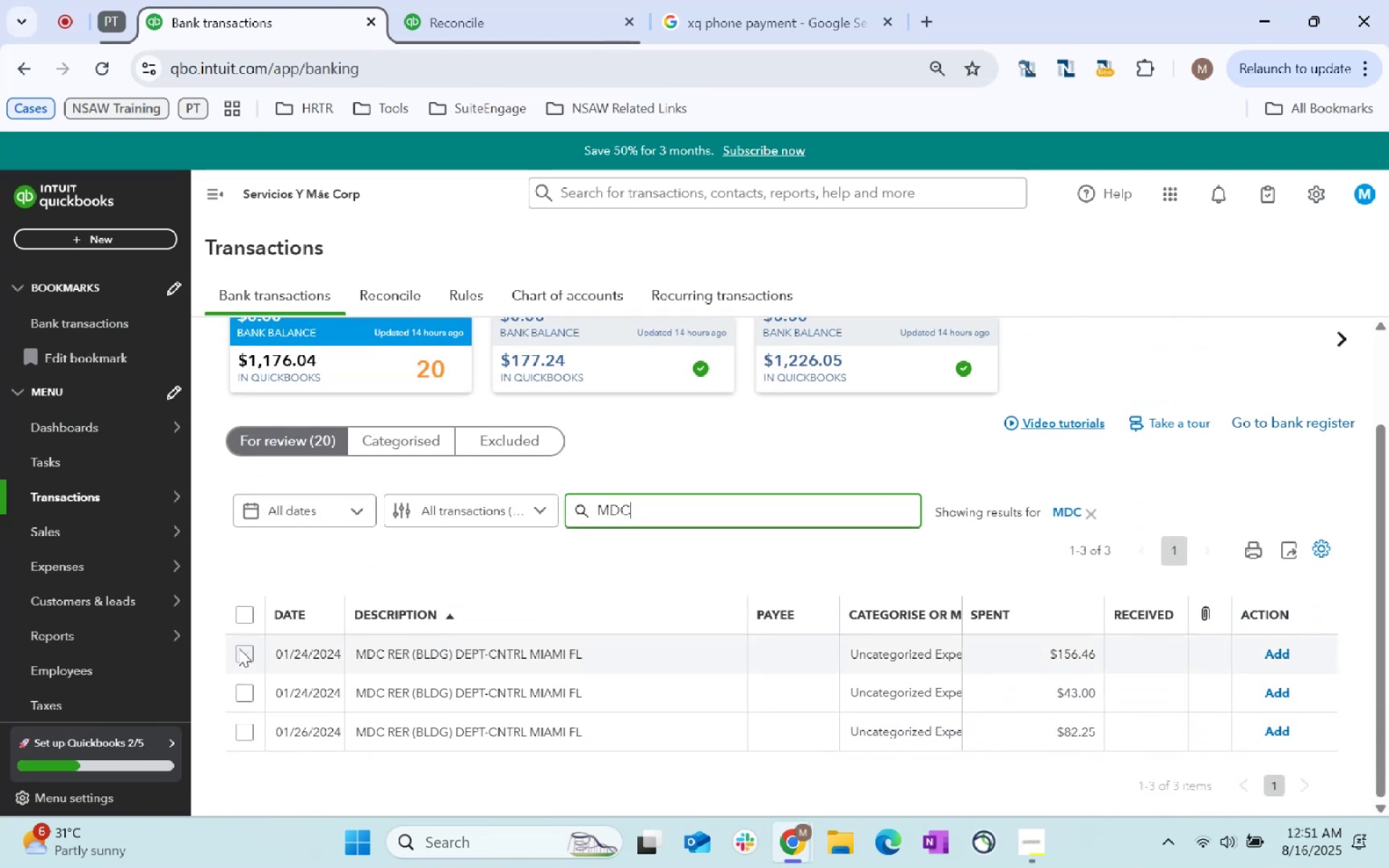 
left_click_drag(start_coordinate=[239, 599], to_coordinate=[243, 608])
 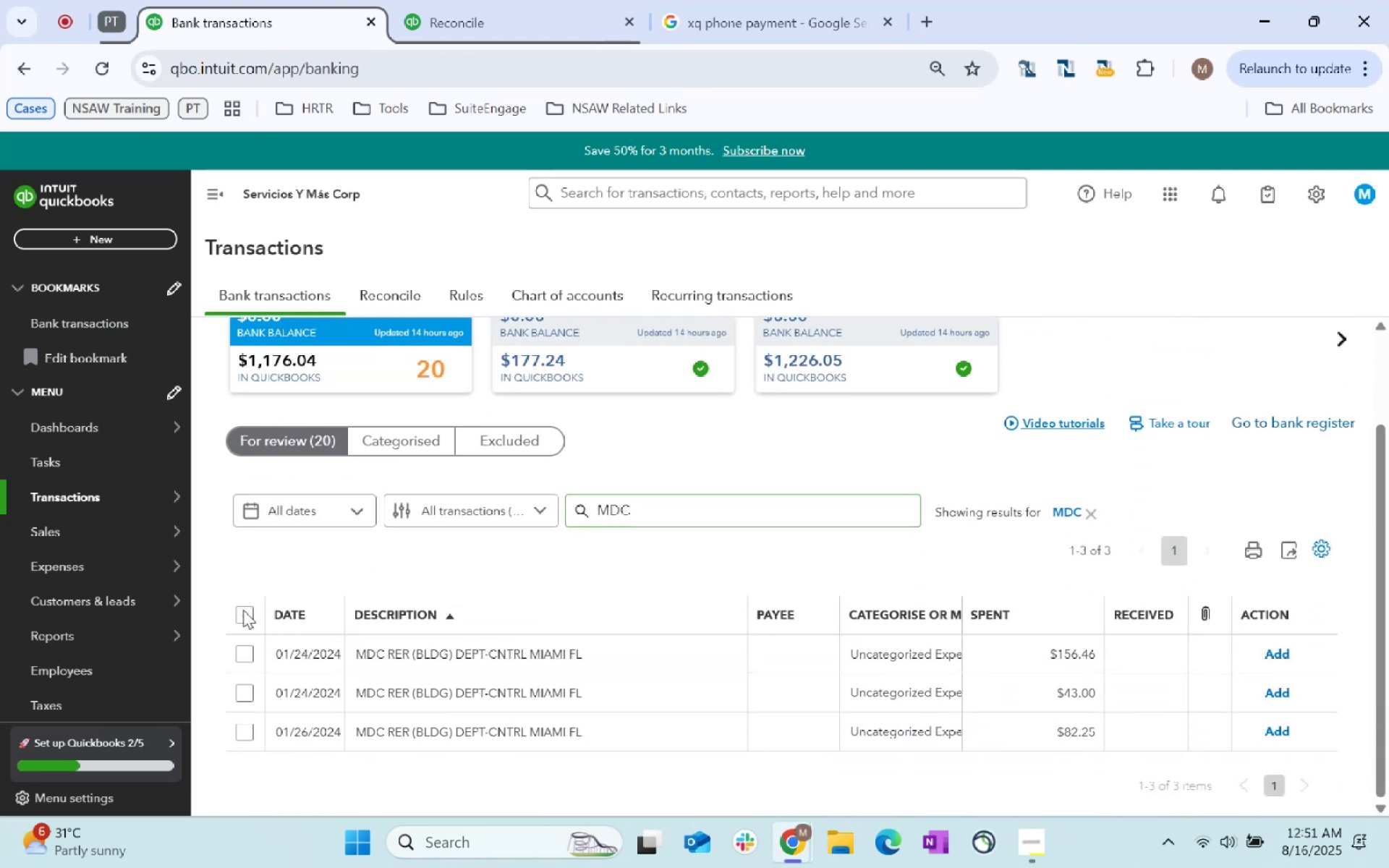 
left_click_drag(start_coordinate=[243, 609], to_coordinate=[245, 616])
 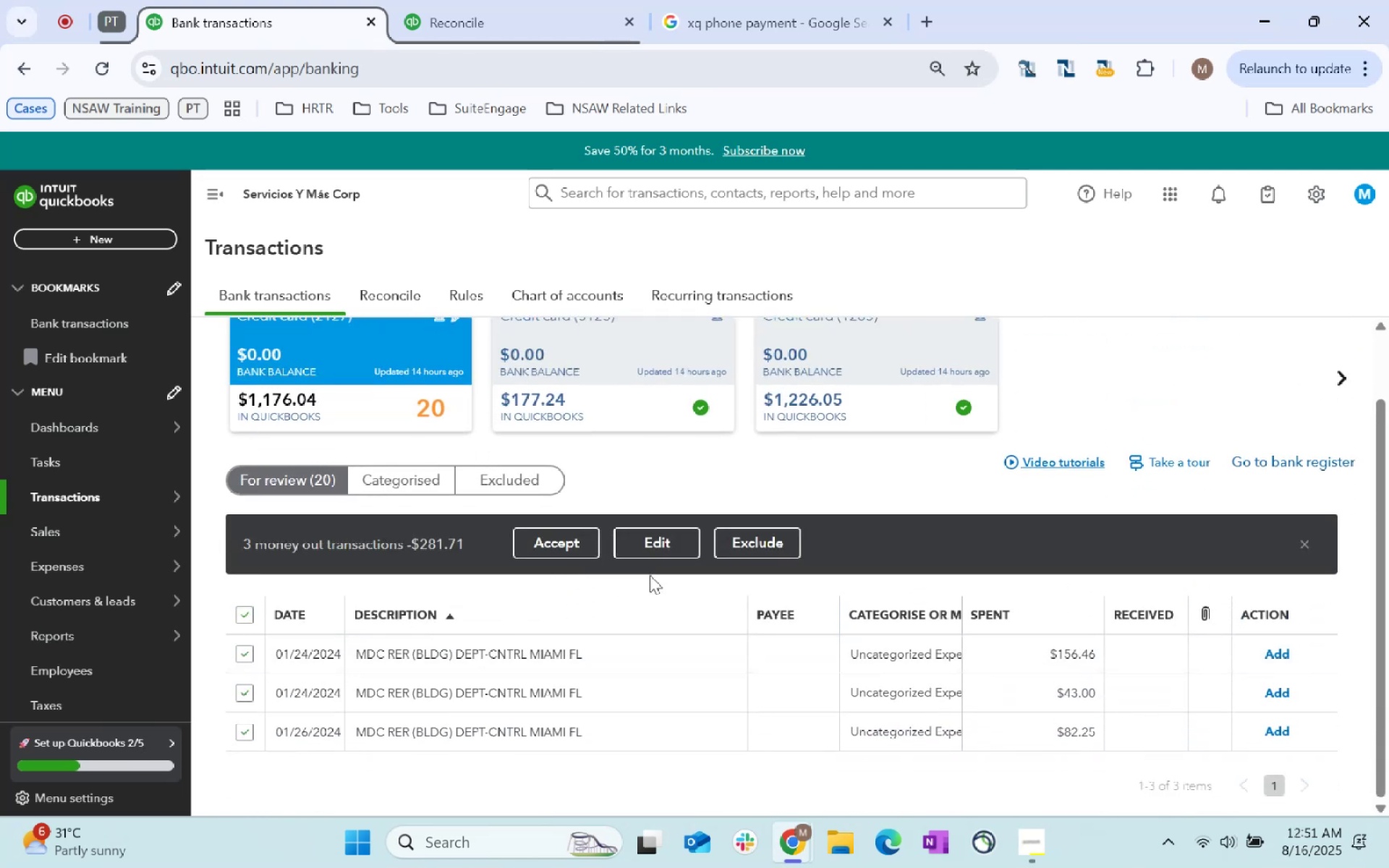 
left_click_drag(start_coordinate=[671, 542], to_coordinate=[671, 547])
 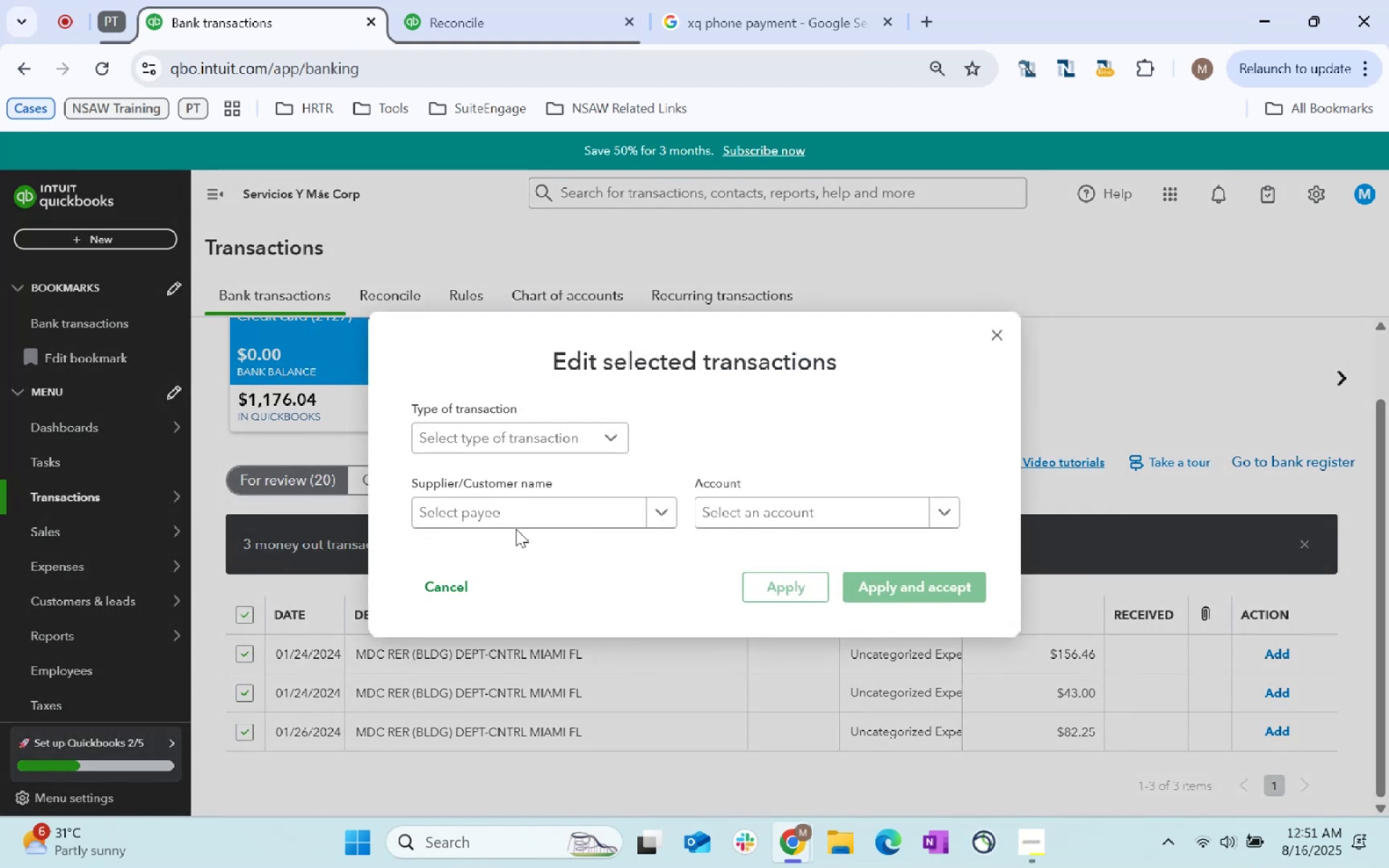 
left_click([513, 510])
 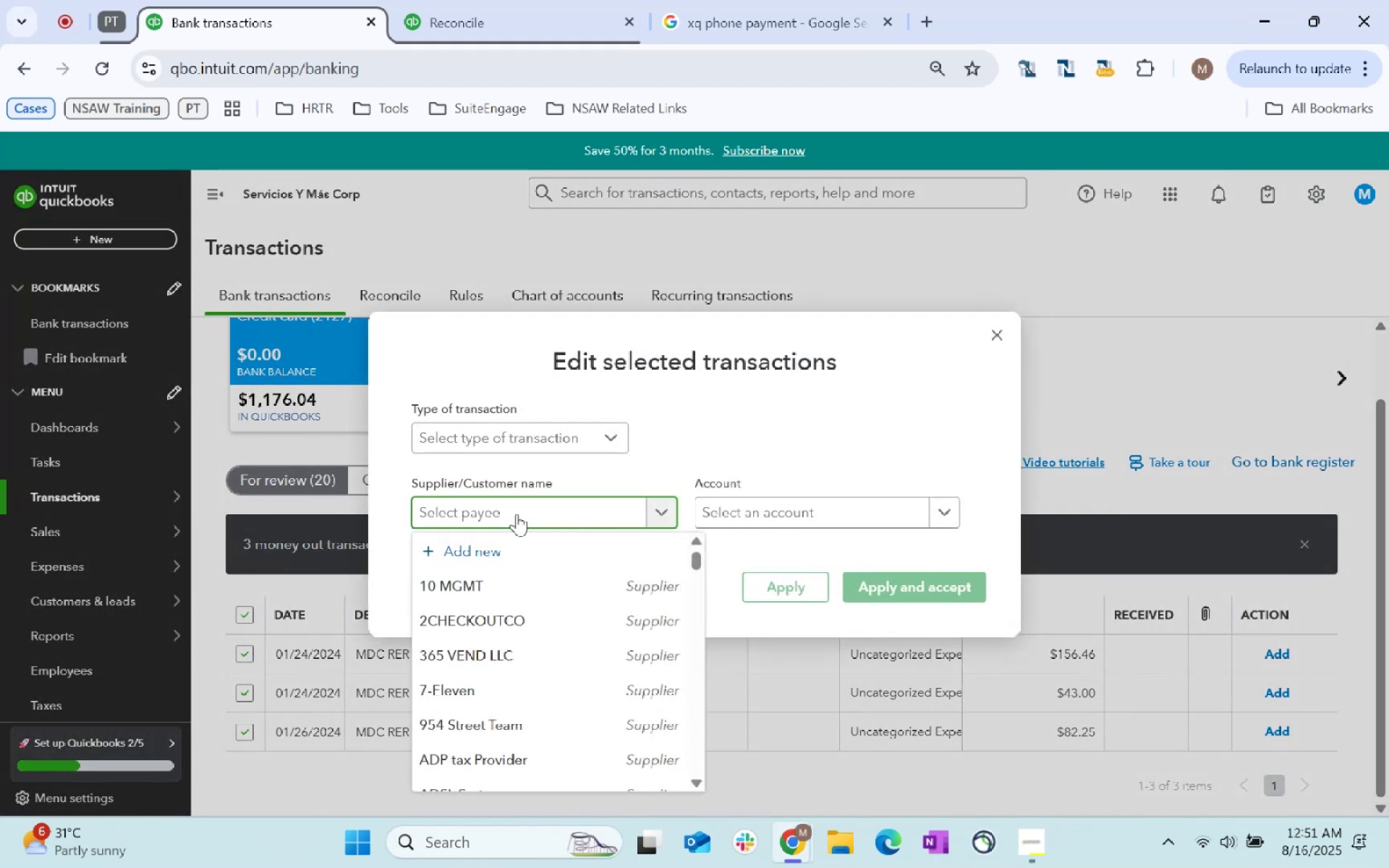 
type(state)
 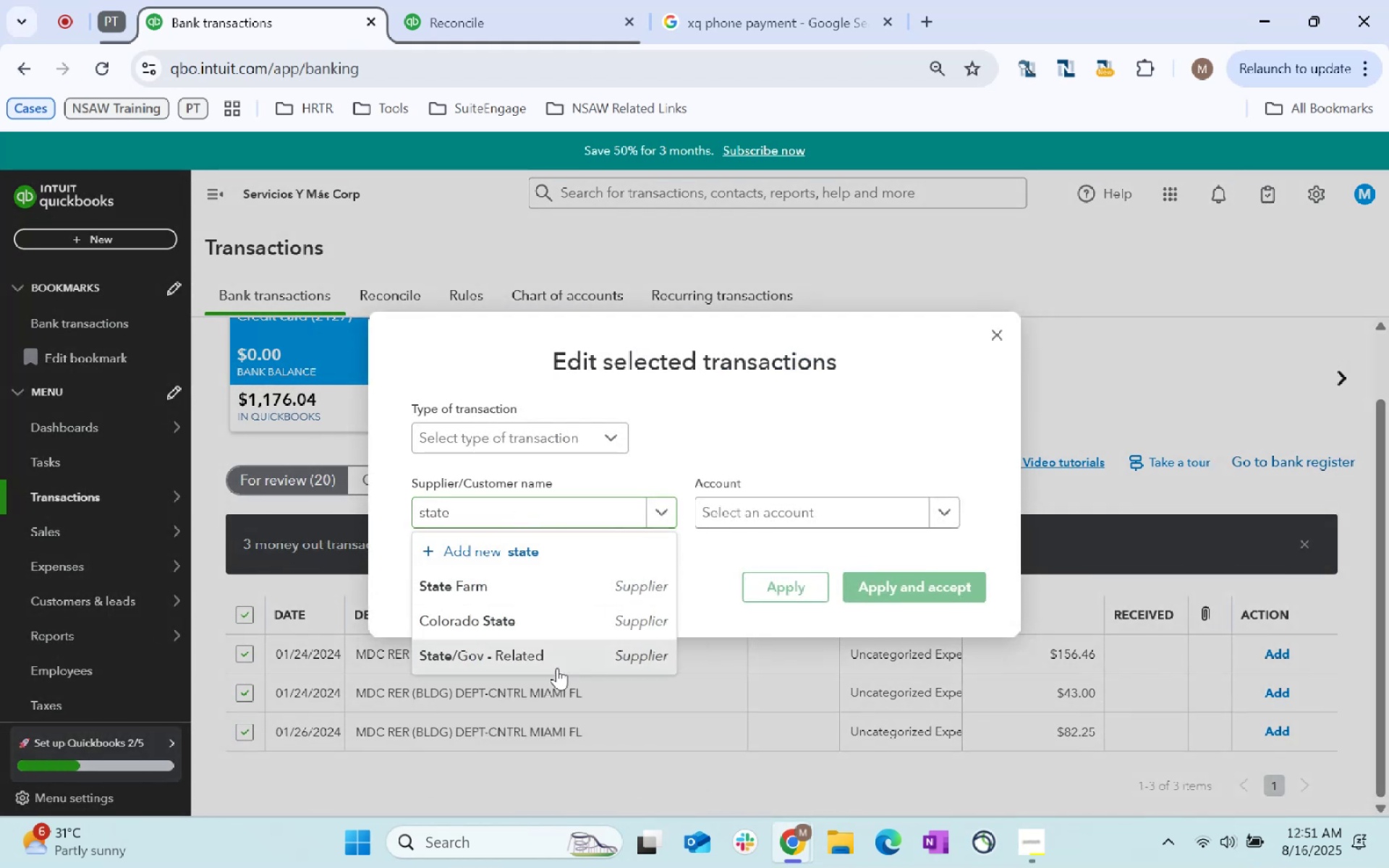 
left_click([854, 508])
 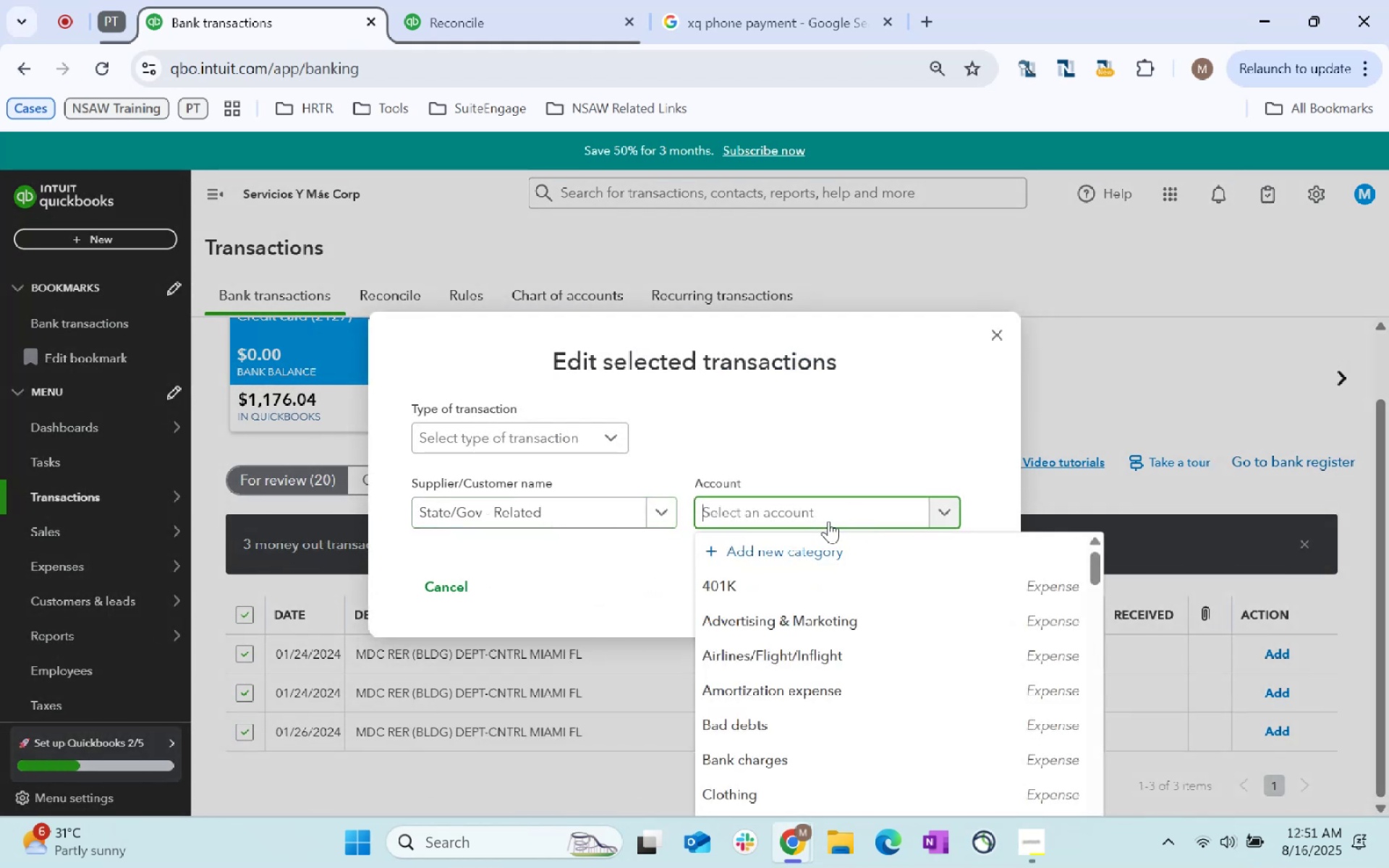 
type(license)
key(Tab)
 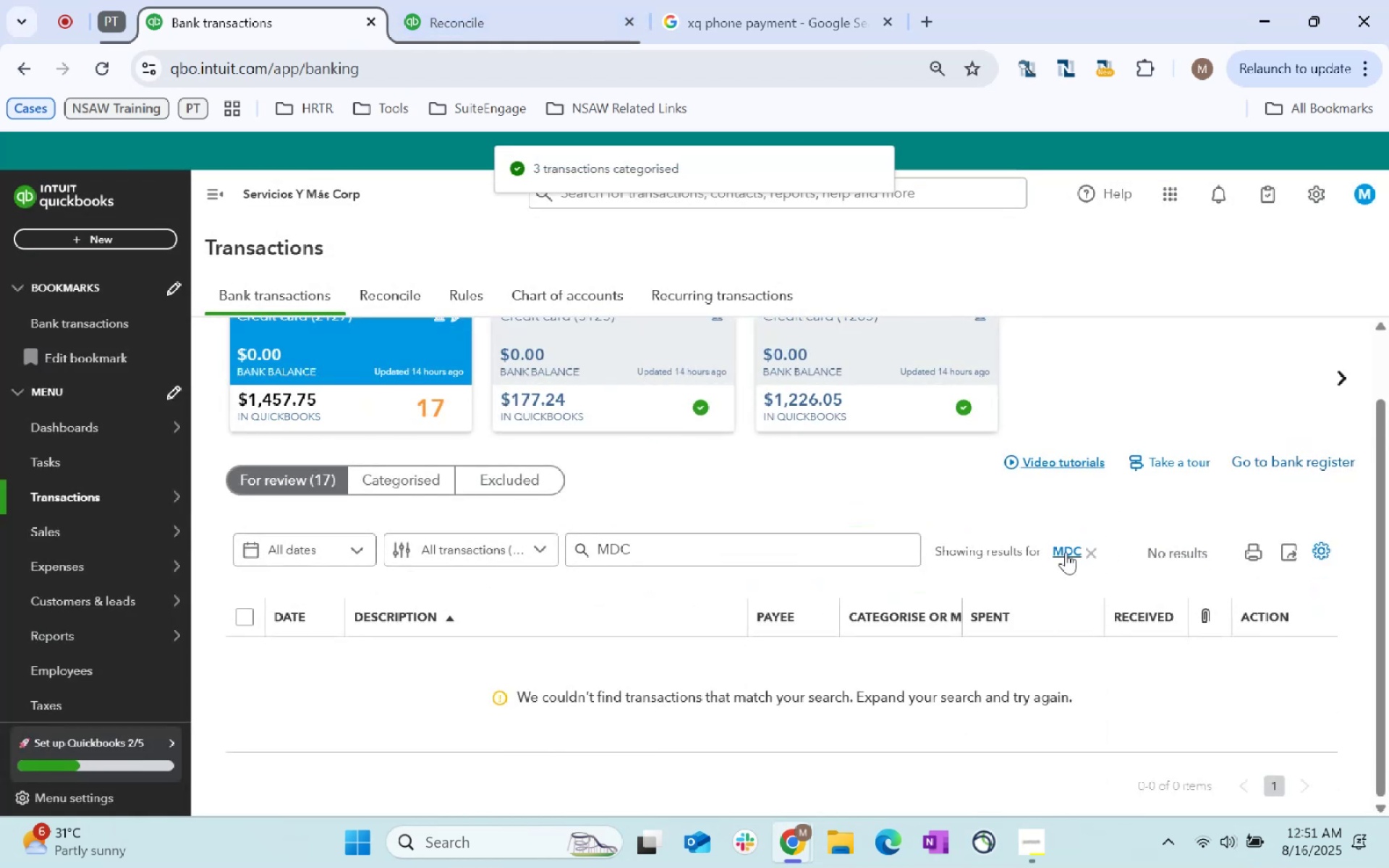 
left_click([1092, 545])
 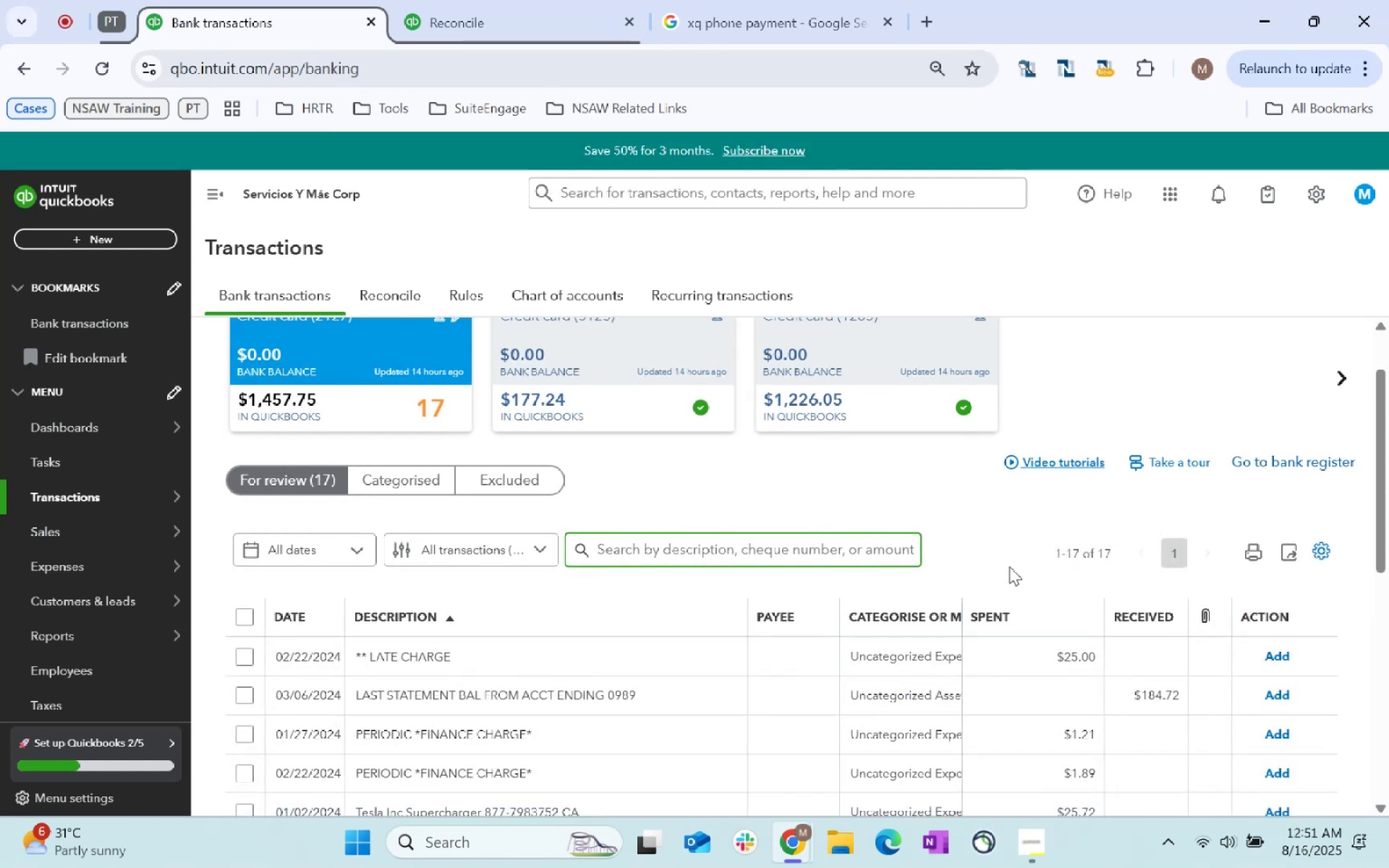 
scroll: coordinate [818, 588], scroll_direction: down, amount: 1.0
 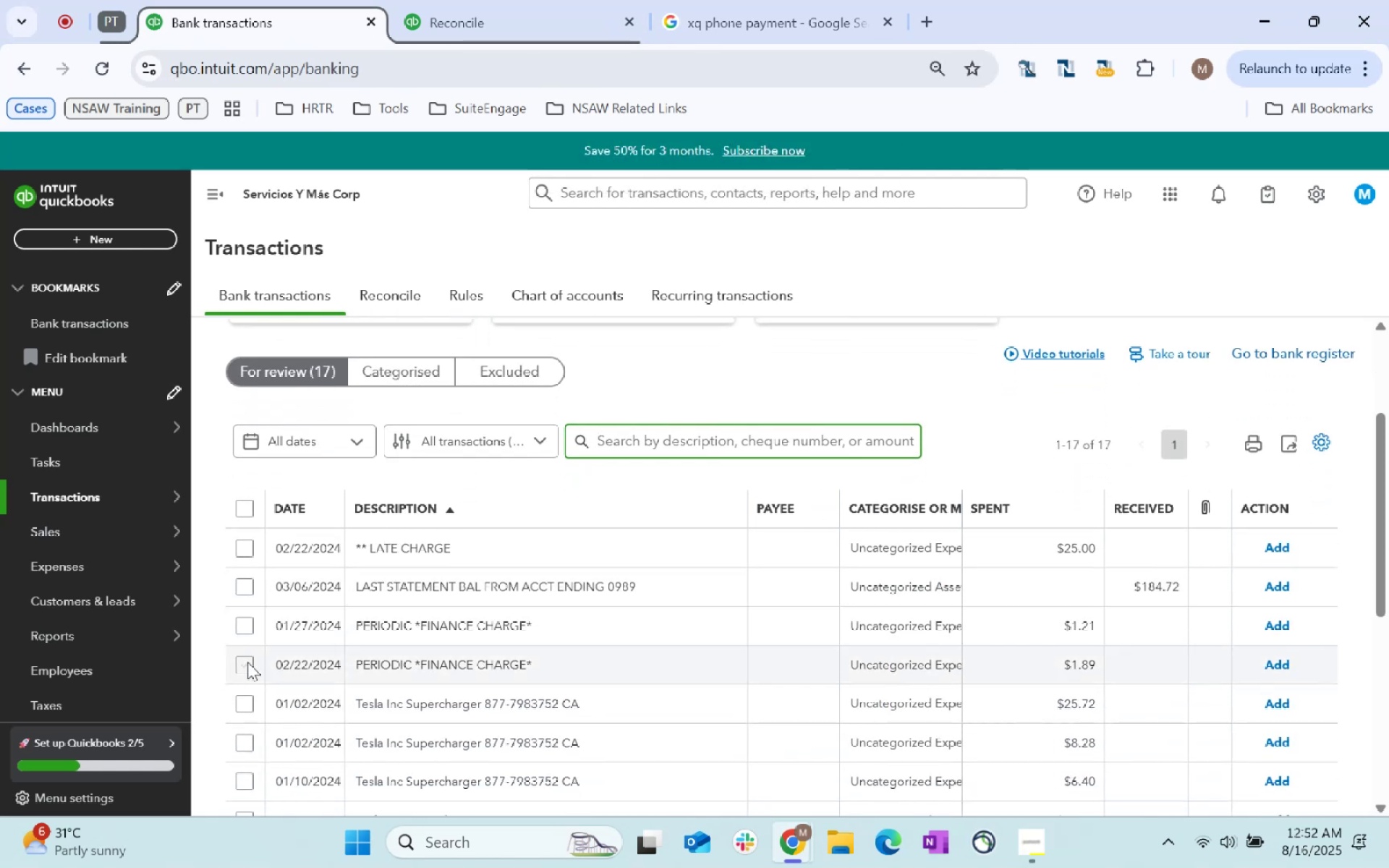 
wait(5.19)
 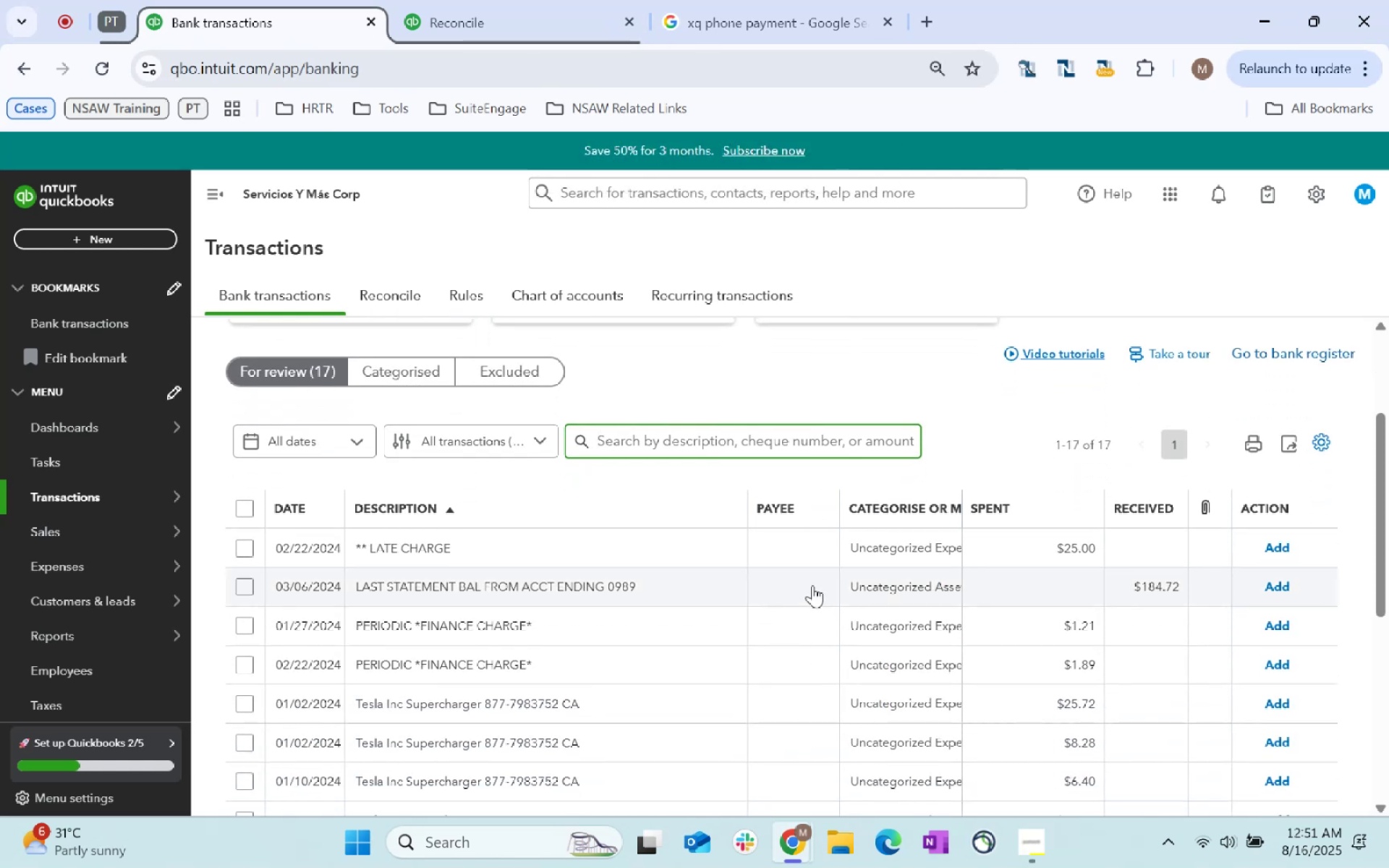 
left_click([249, 620])
 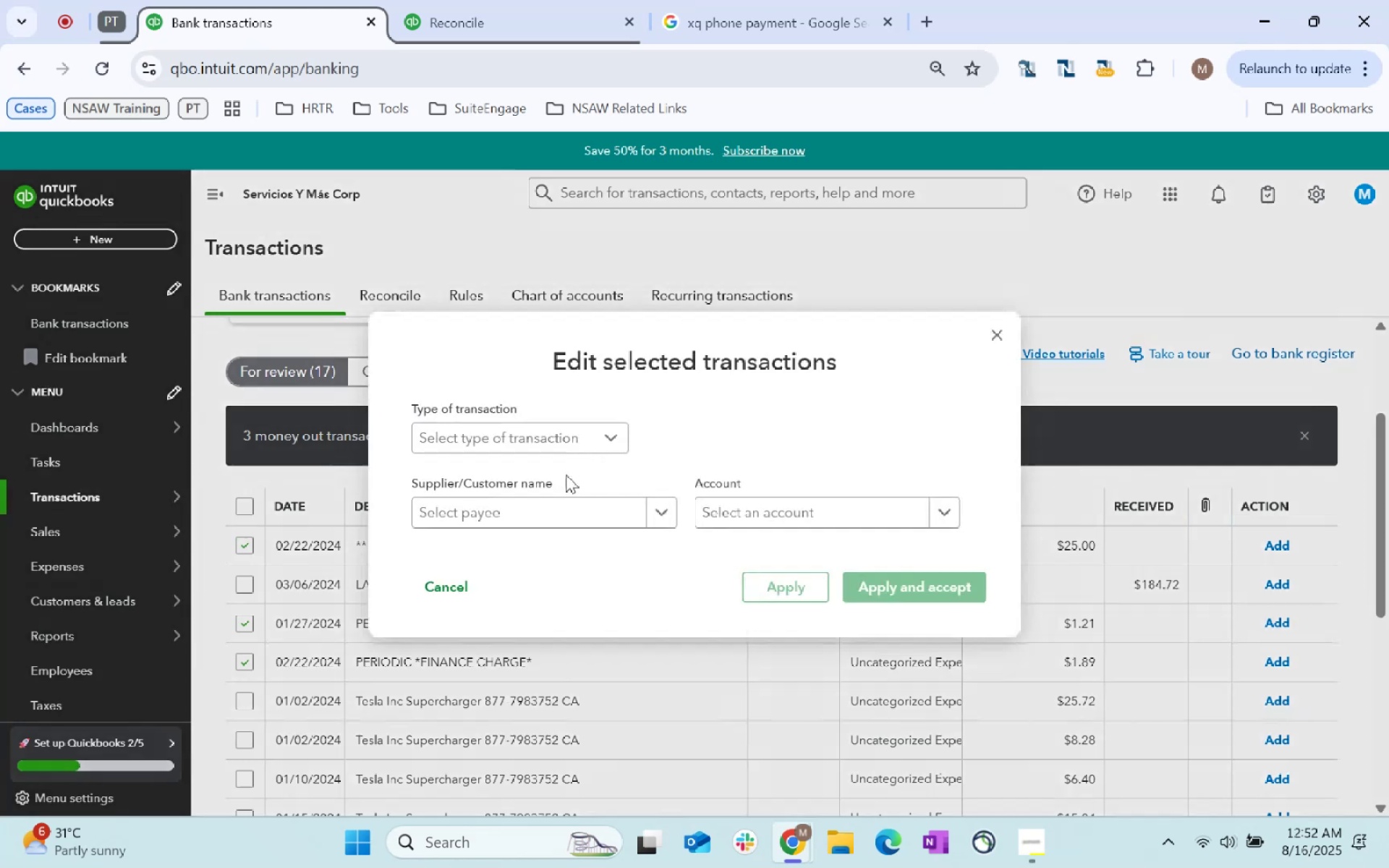 
left_click([776, 519])
 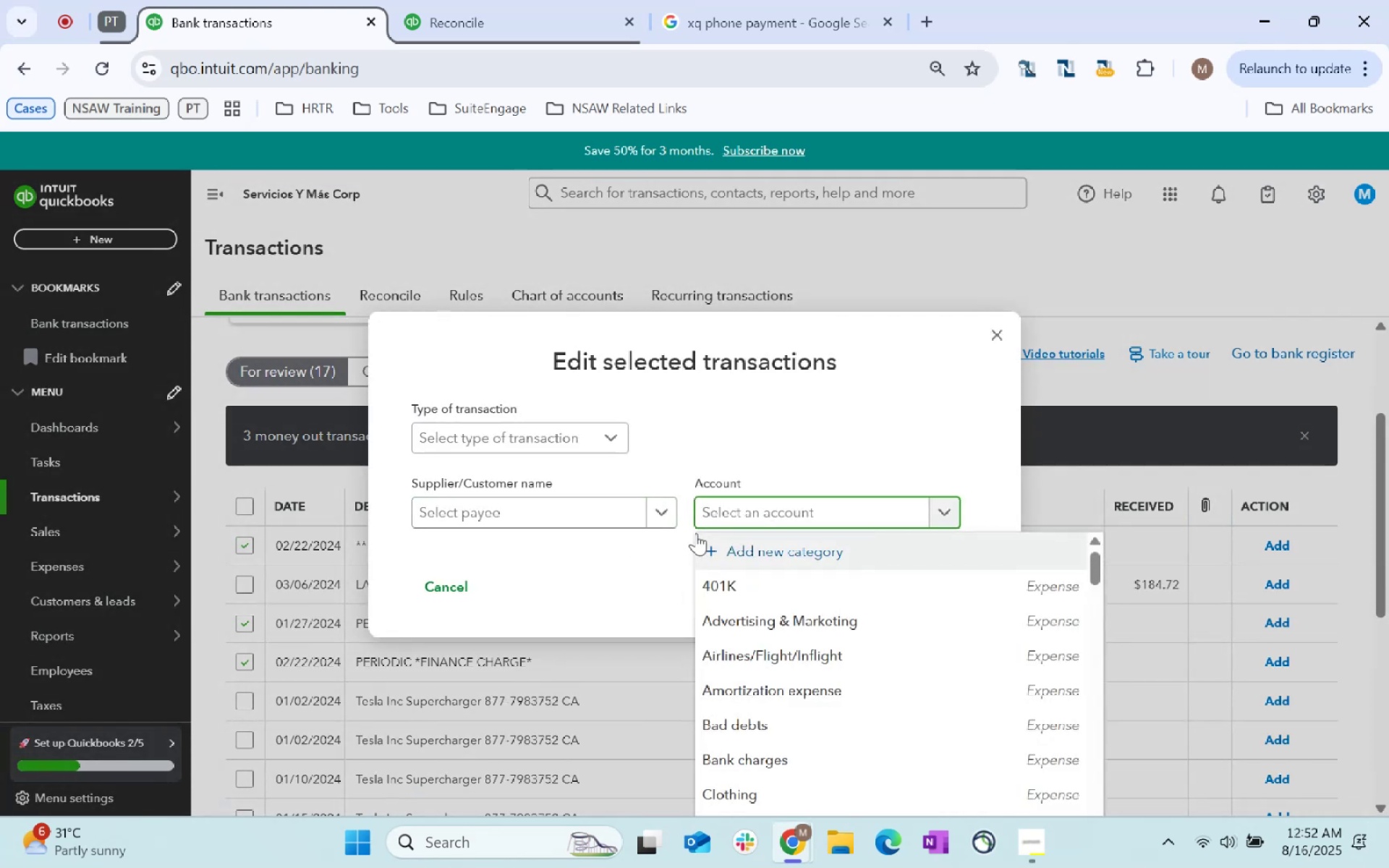 
type(bank charge)
 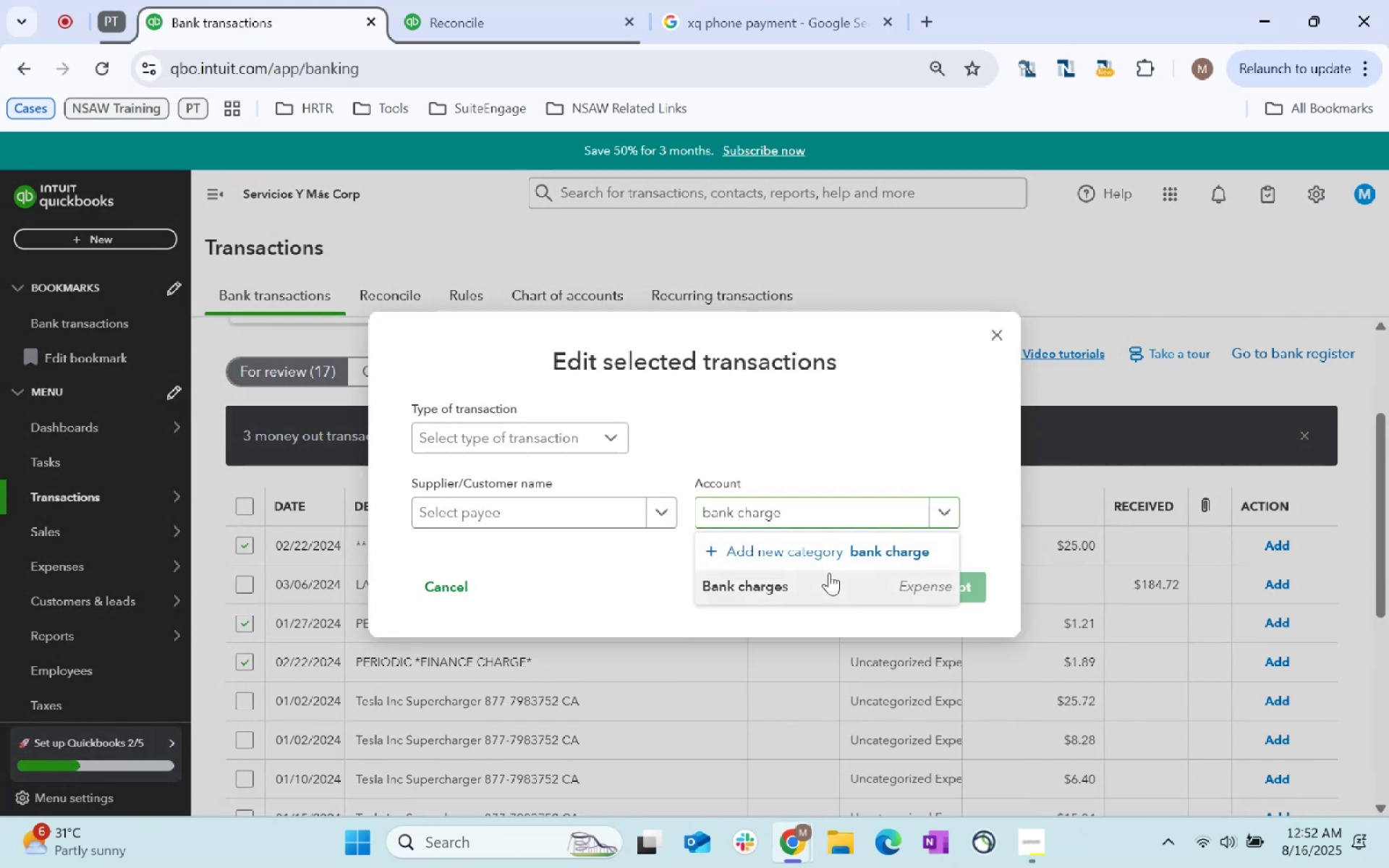 
left_click_drag(start_coordinate=[896, 584], to_coordinate=[900, 587])
 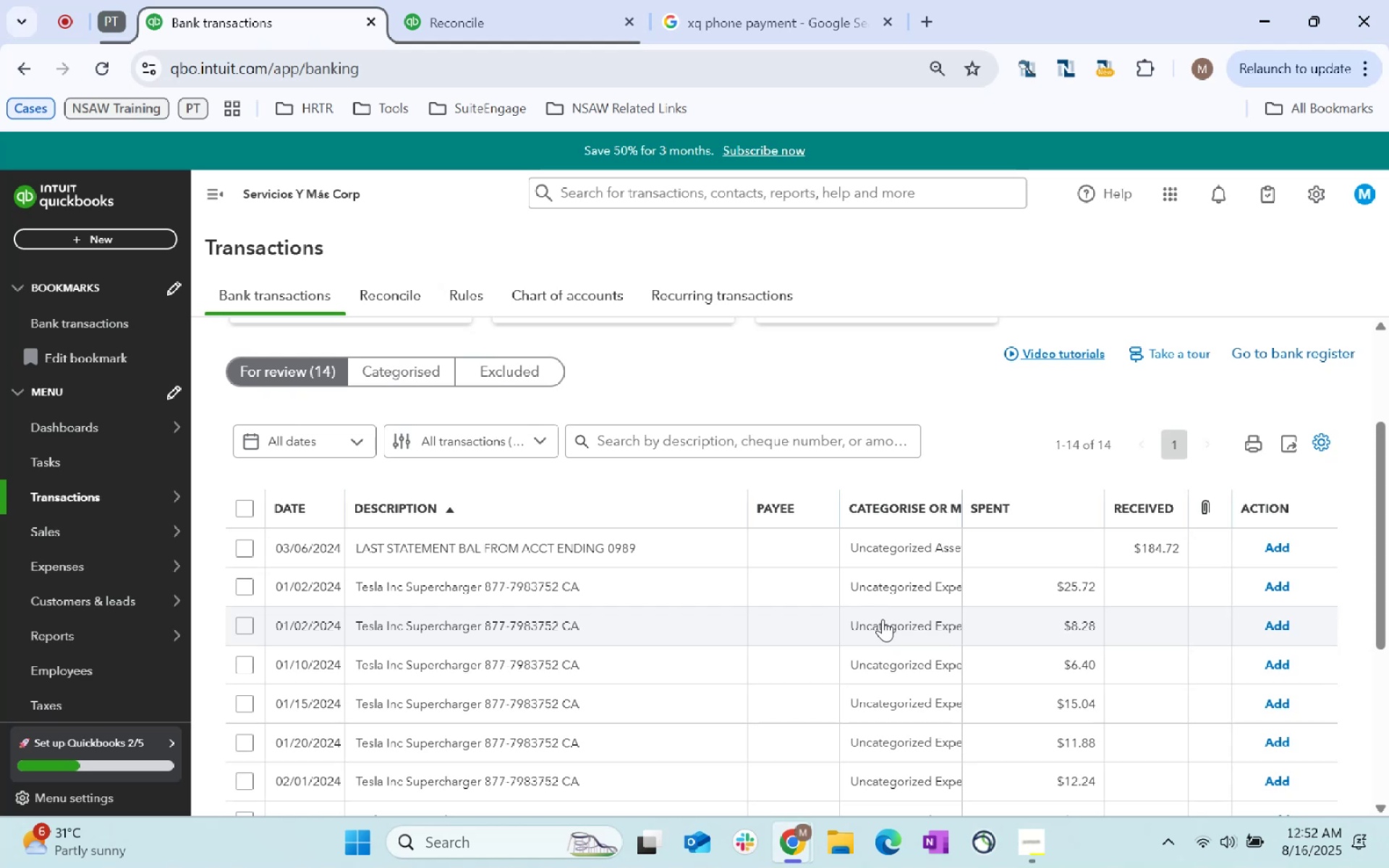 
wait(51.15)
 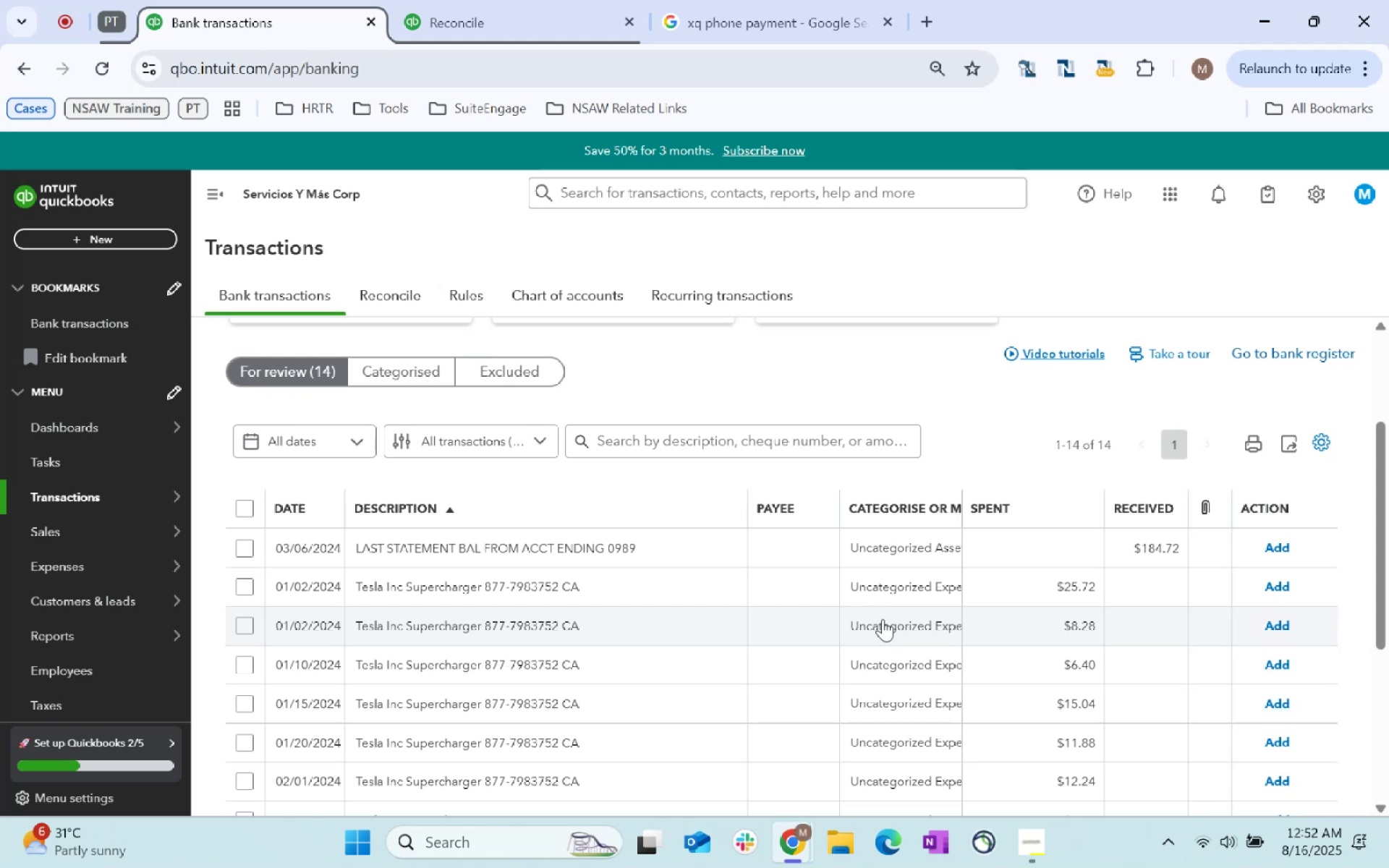 
left_click([239, 553])
 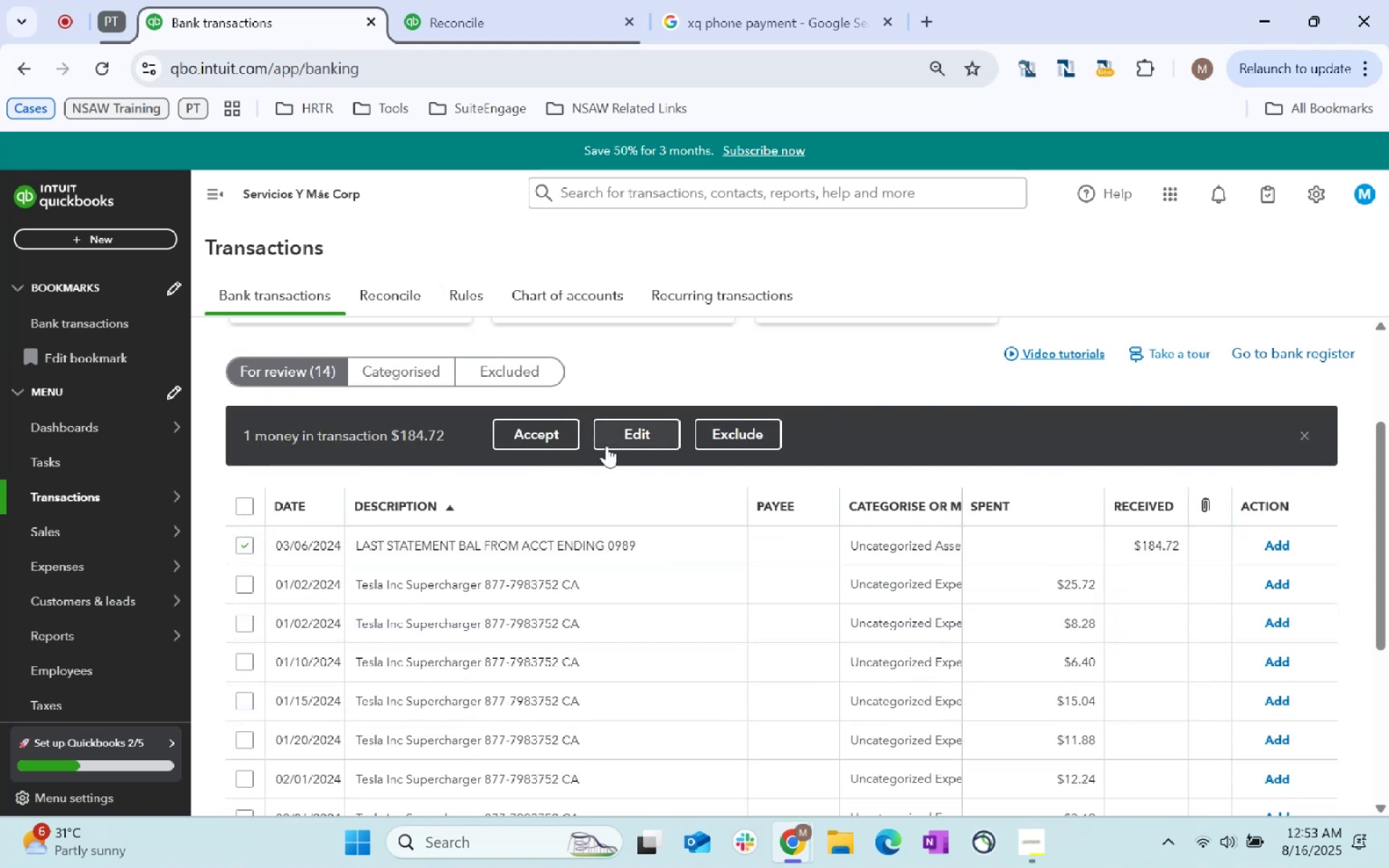 
left_click([610, 441])
 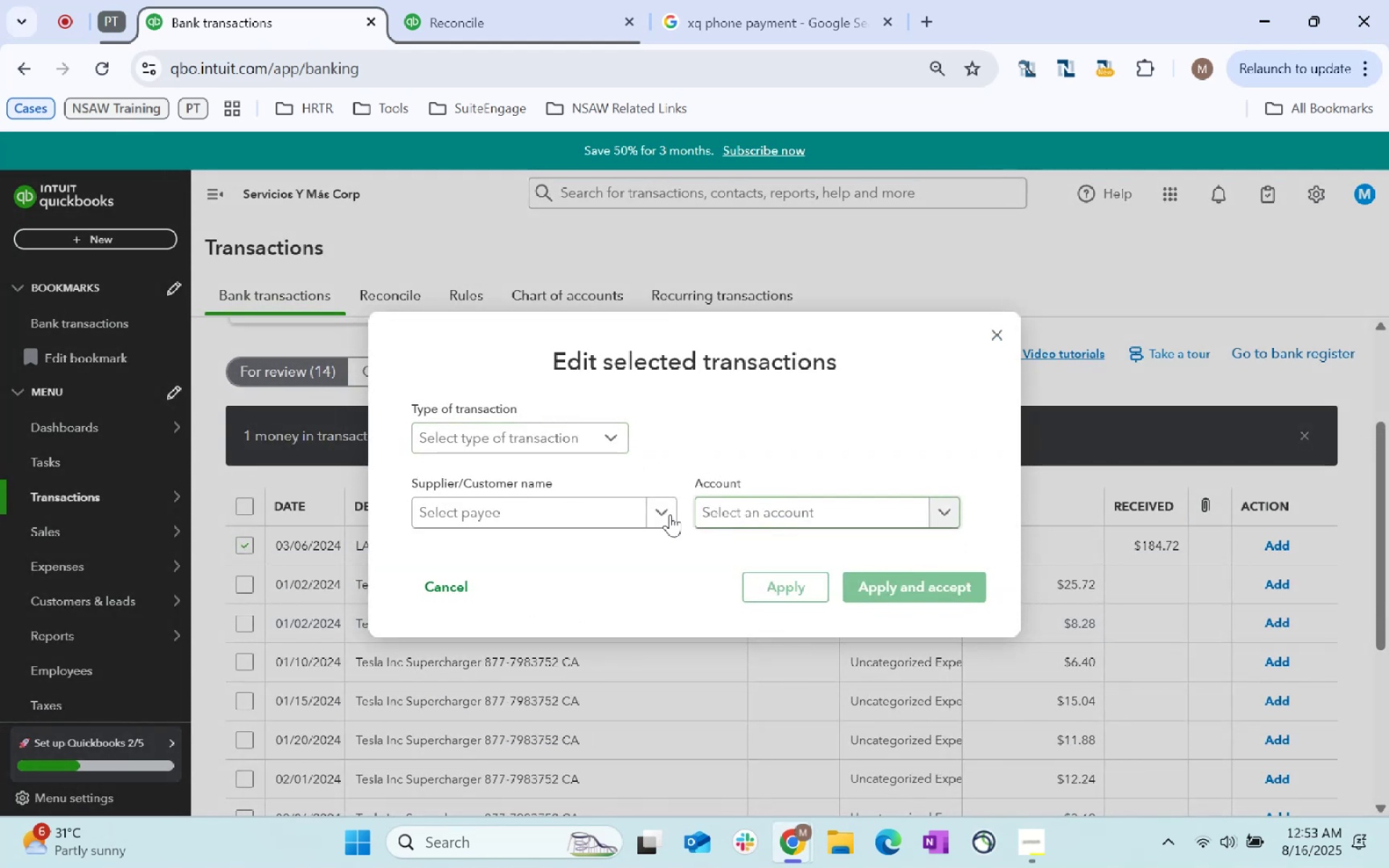 
left_click([600, 522])
 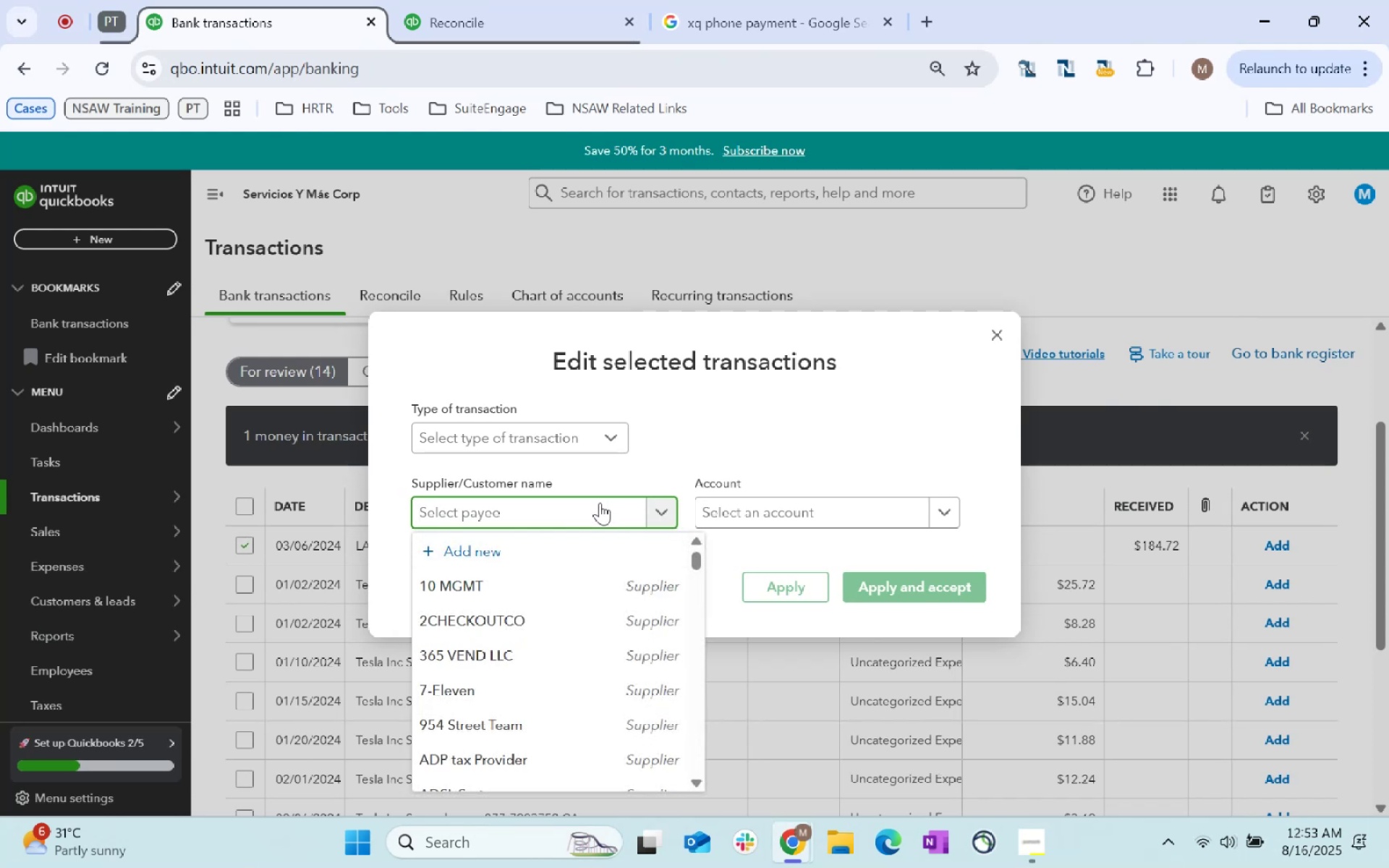 
key(Tab)
 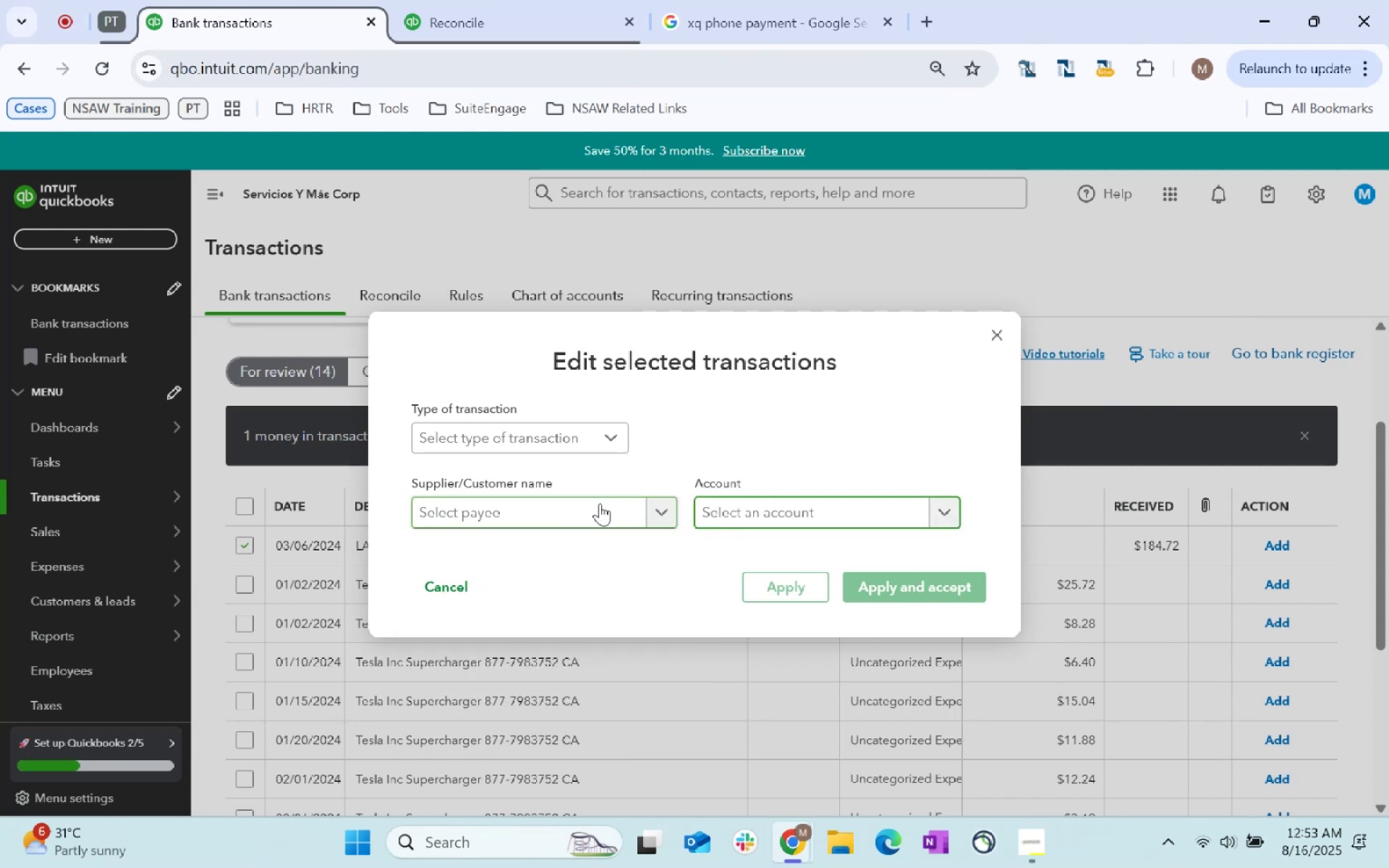 
type(other)
 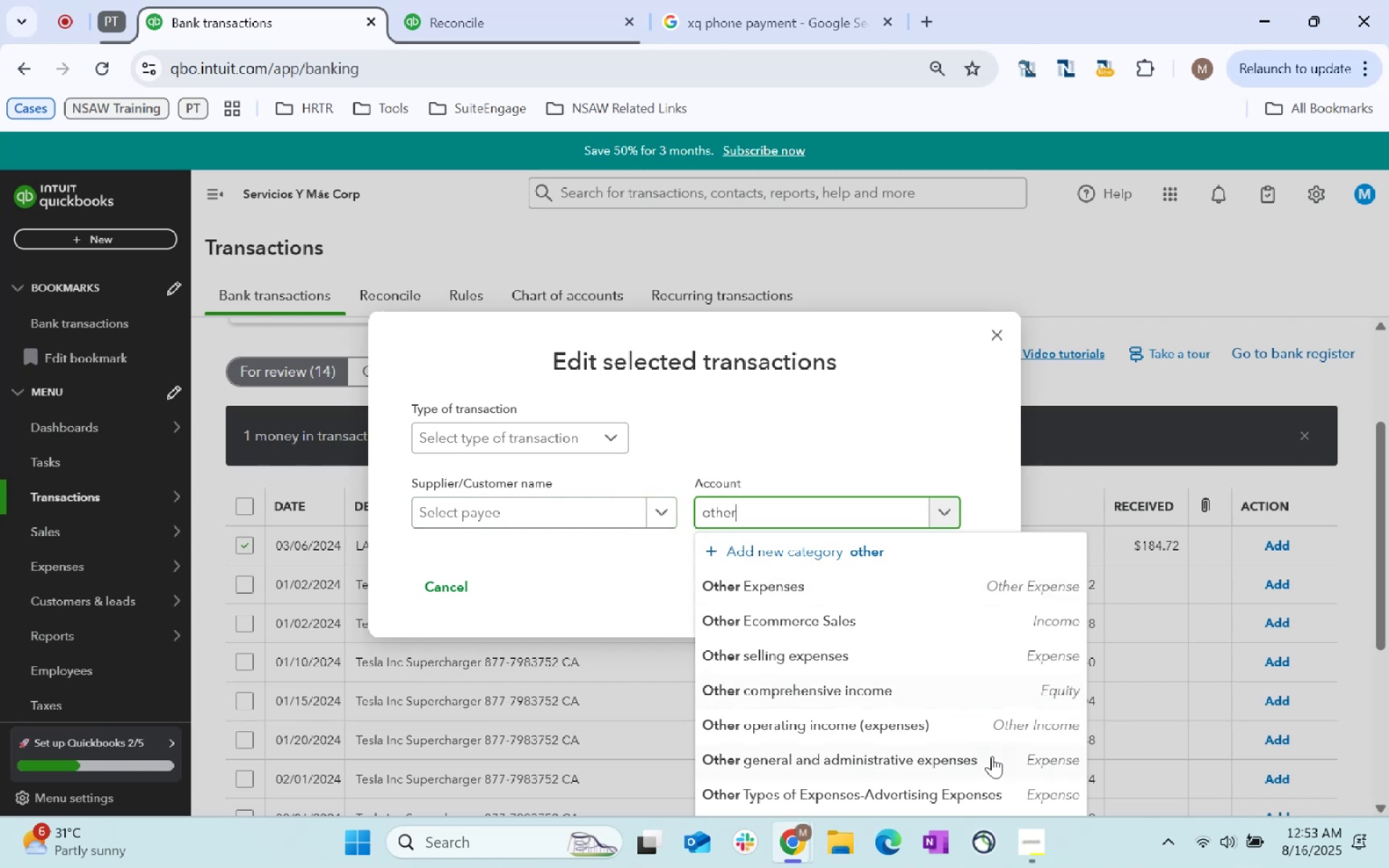 
left_click([987, 728])
 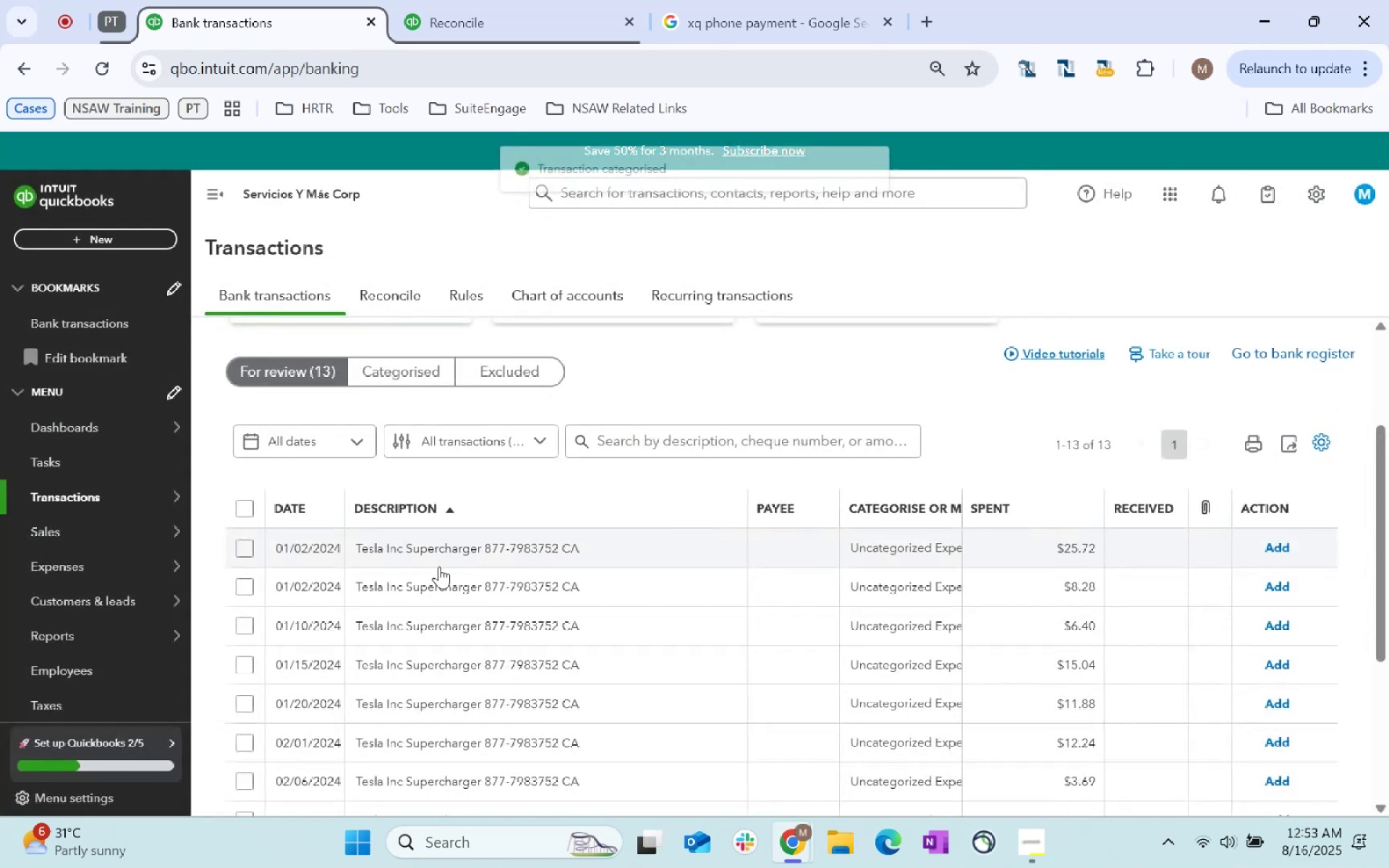 
scroll: coordinate [486, 580], scroll_direction: down, amount: 24.0
 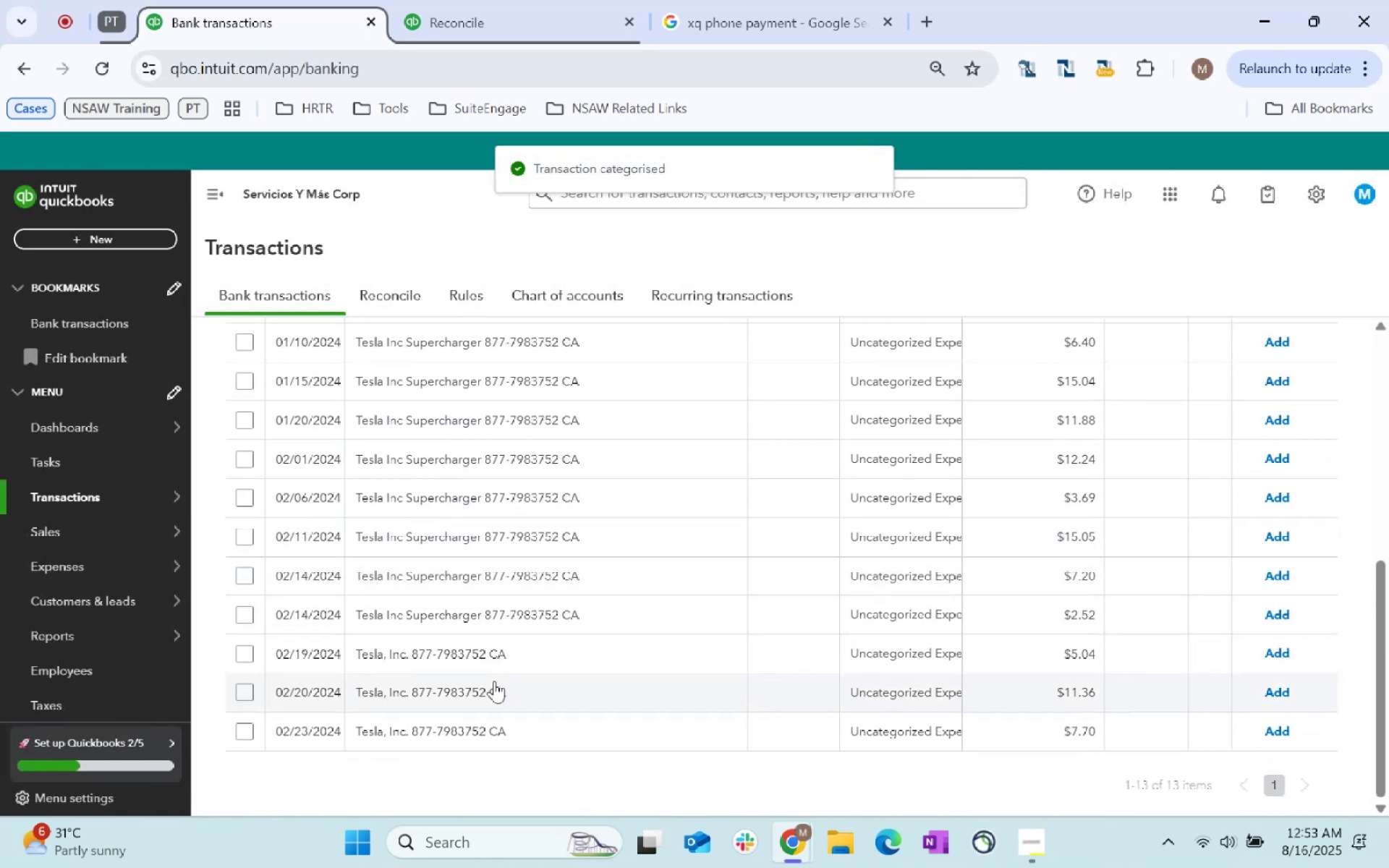 
scroll: coordinate [494, 681], scroll_direction: up, amount: 6.0
 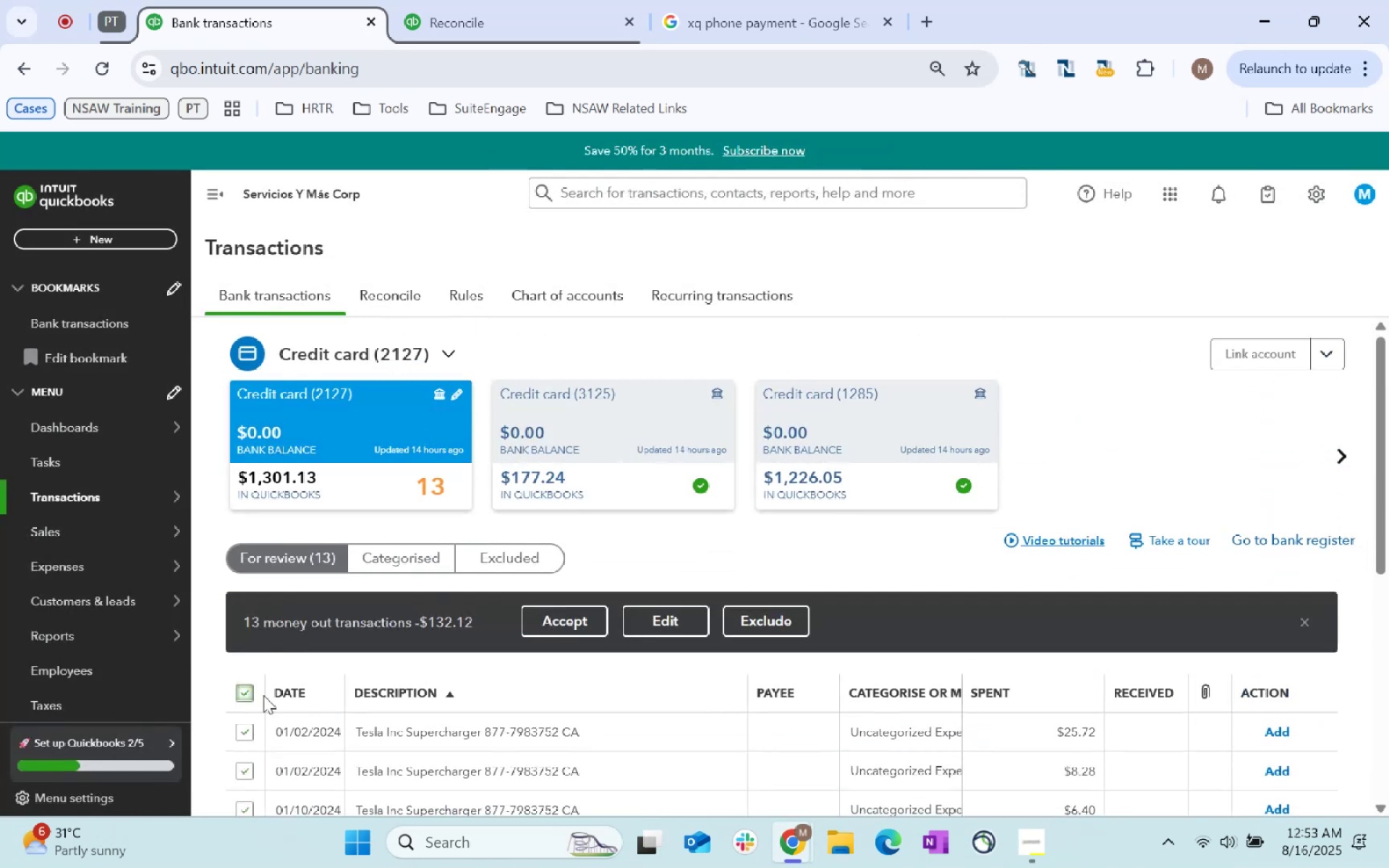 
left_click([658, 617])
 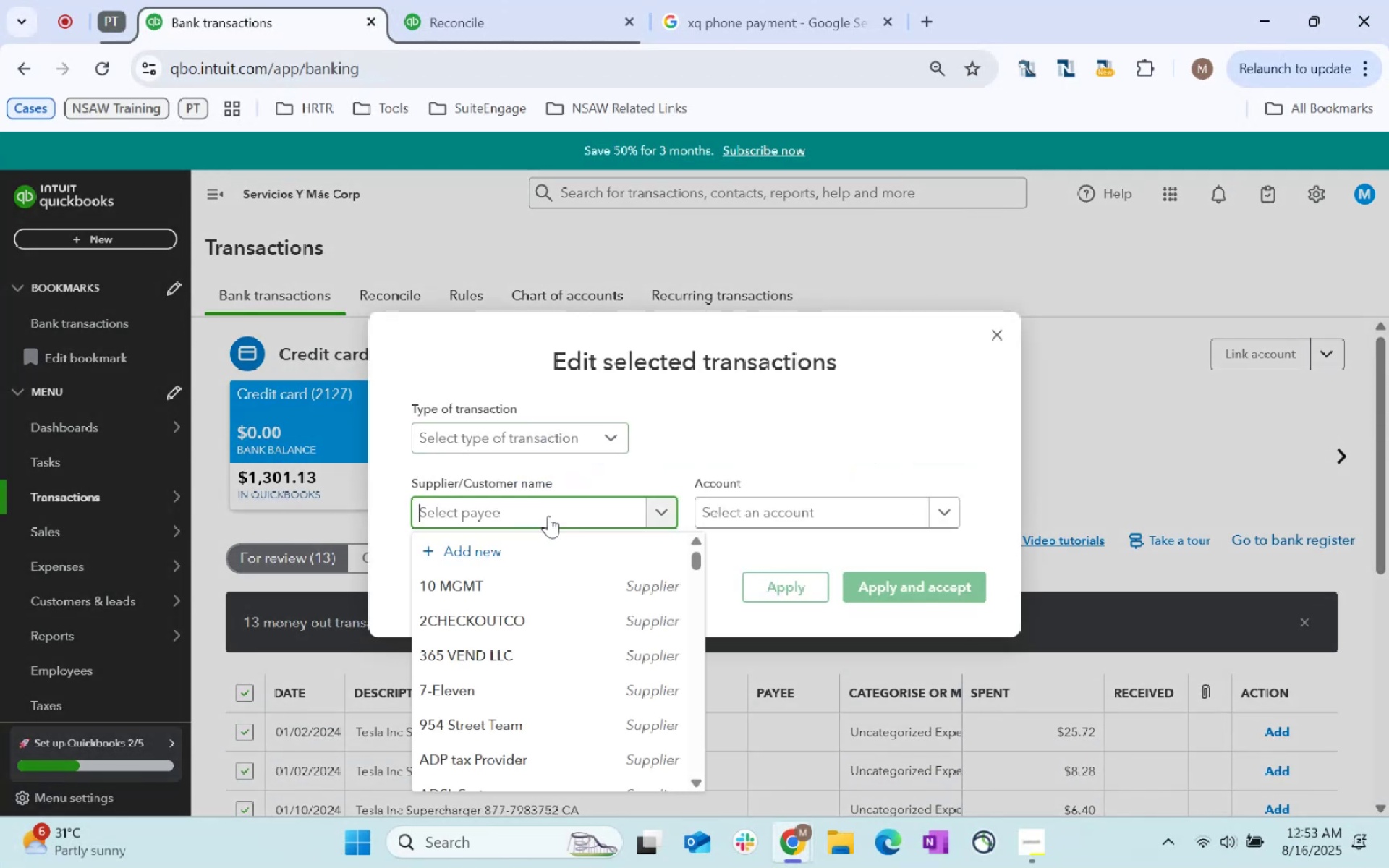 
type(tes)
 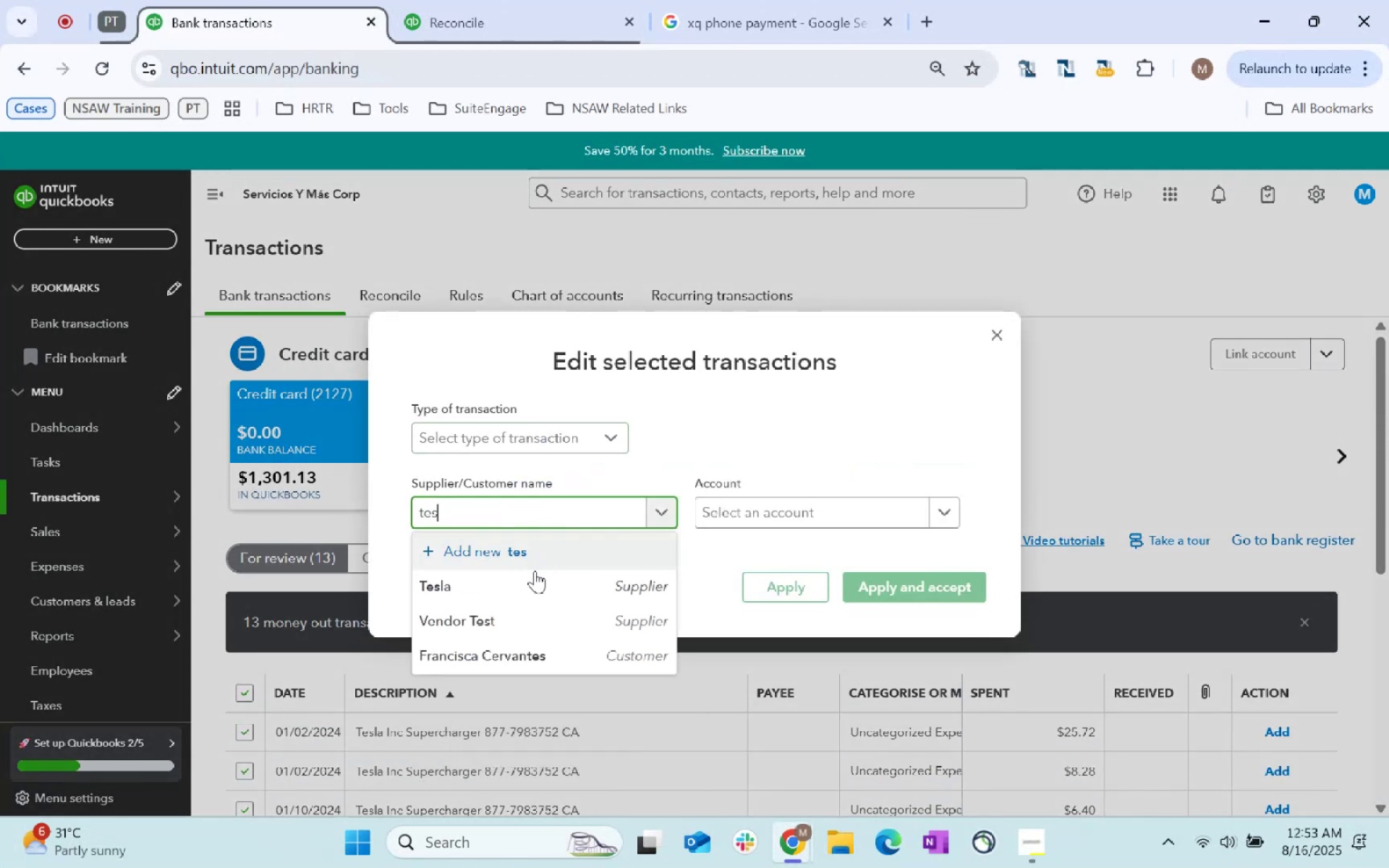 
left_click([532, 586])
 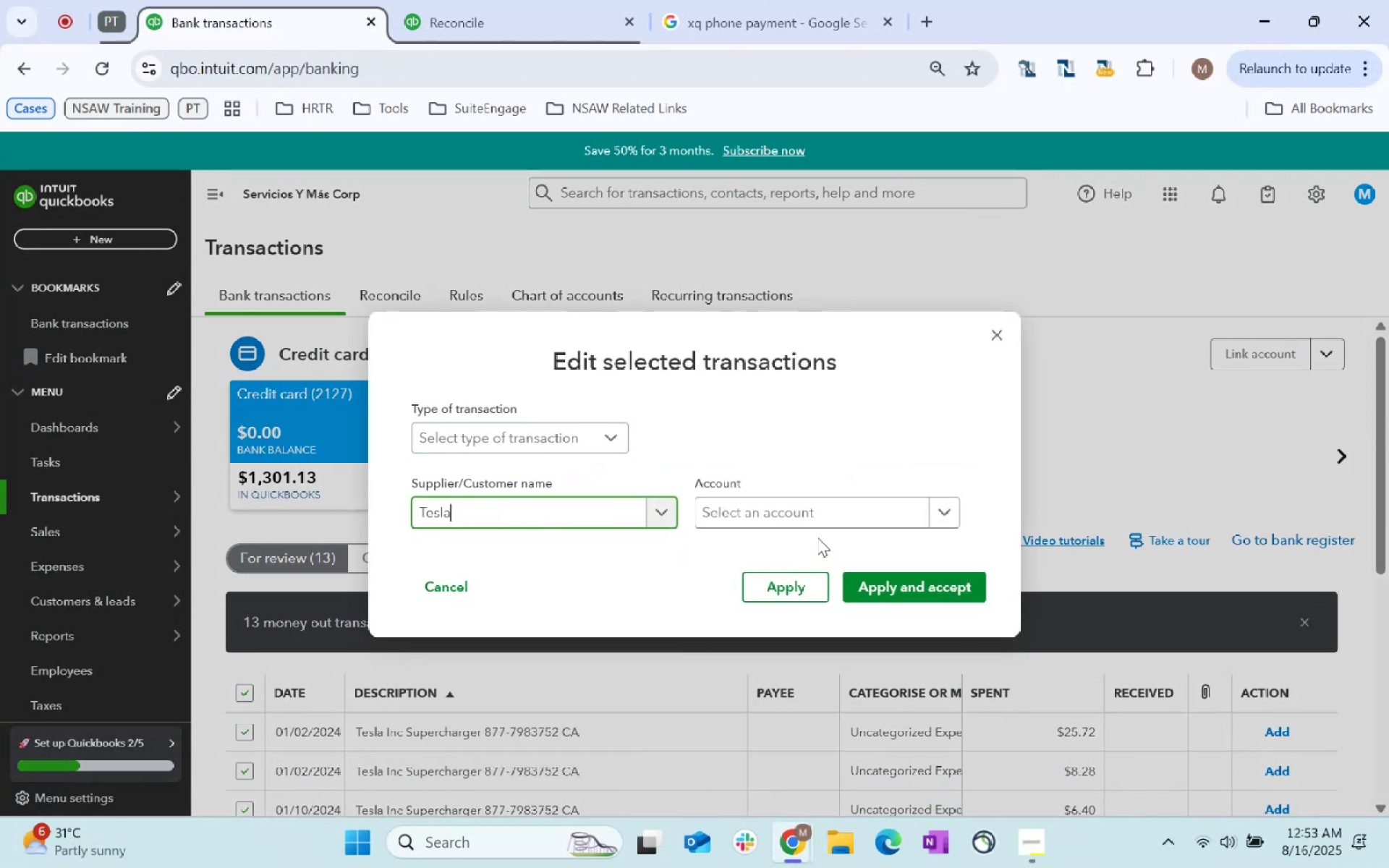 
left_click([815, 516])
 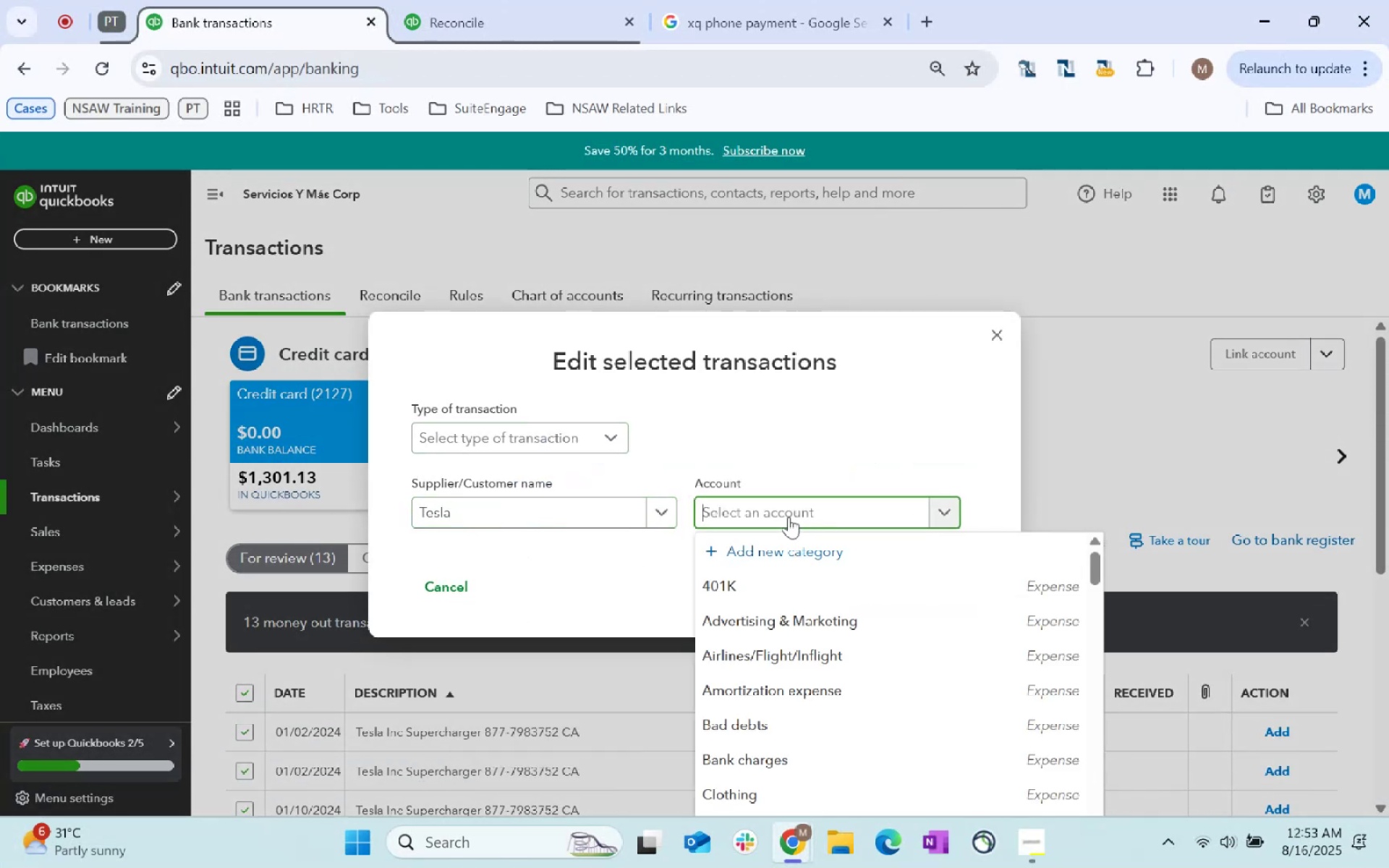 
type(fuel)
key(Tab)
 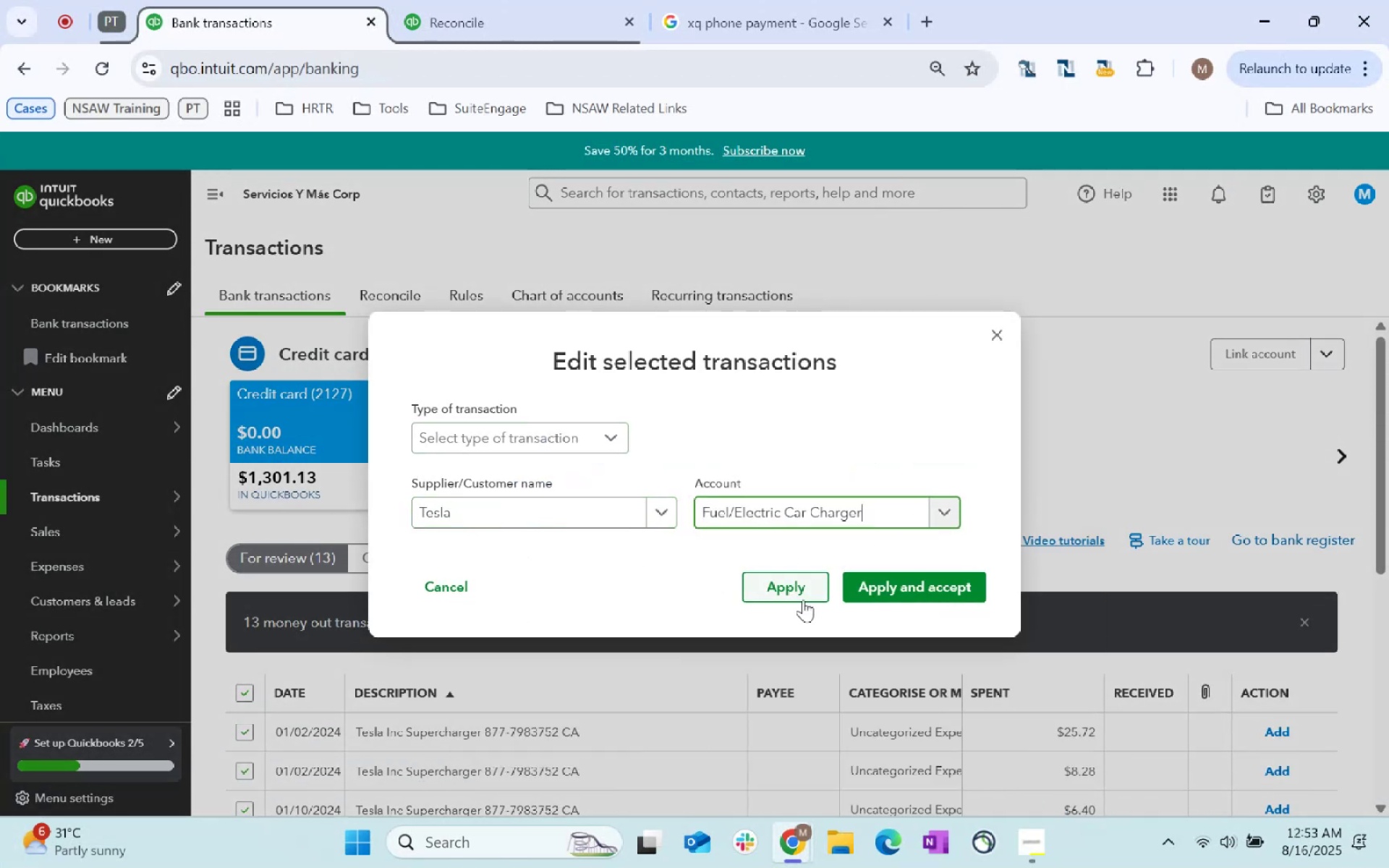 
left_click_drag(start_coordinate=[906, 577], to_coordinate=[909, 582])
 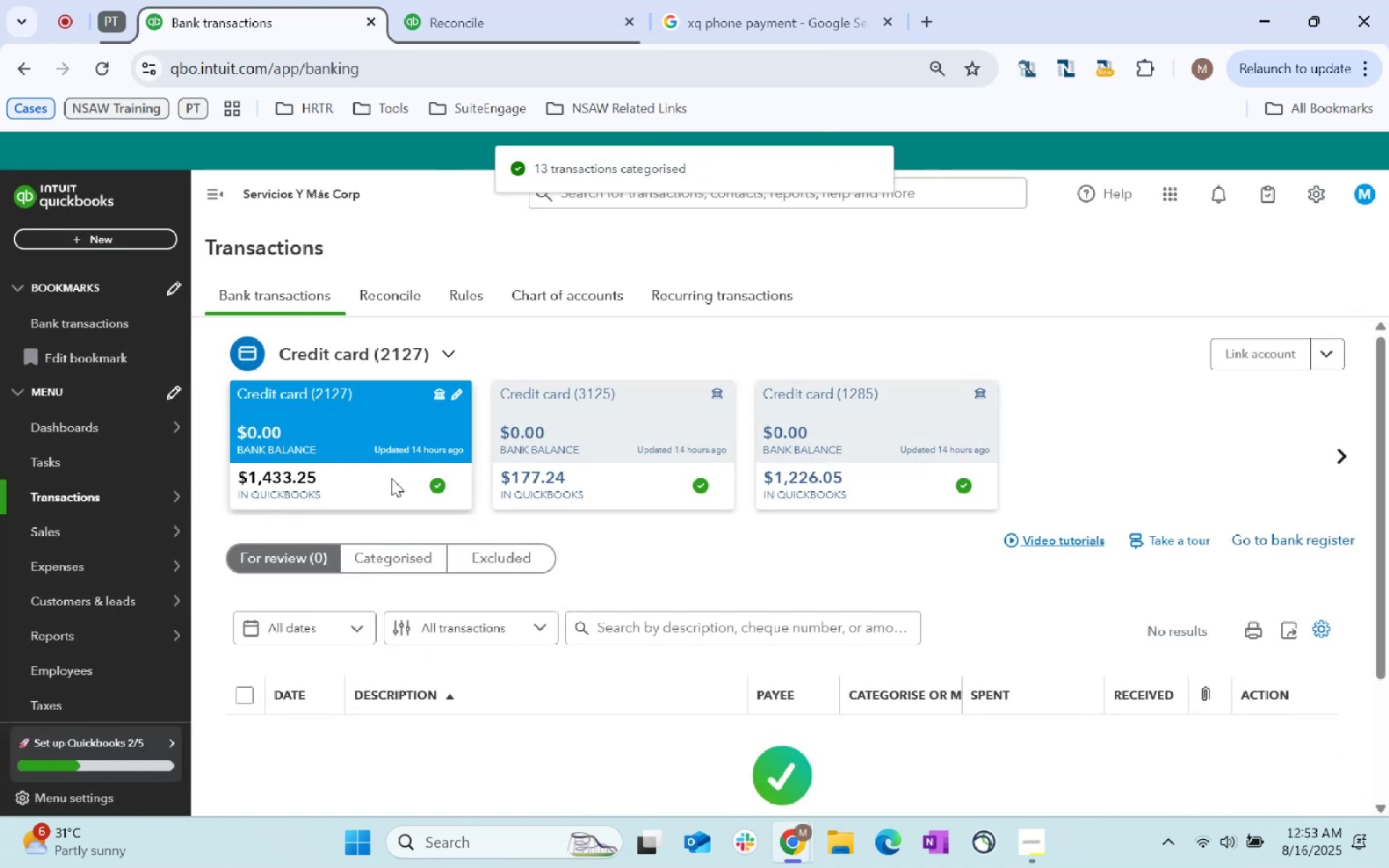 
wait(8.73)
 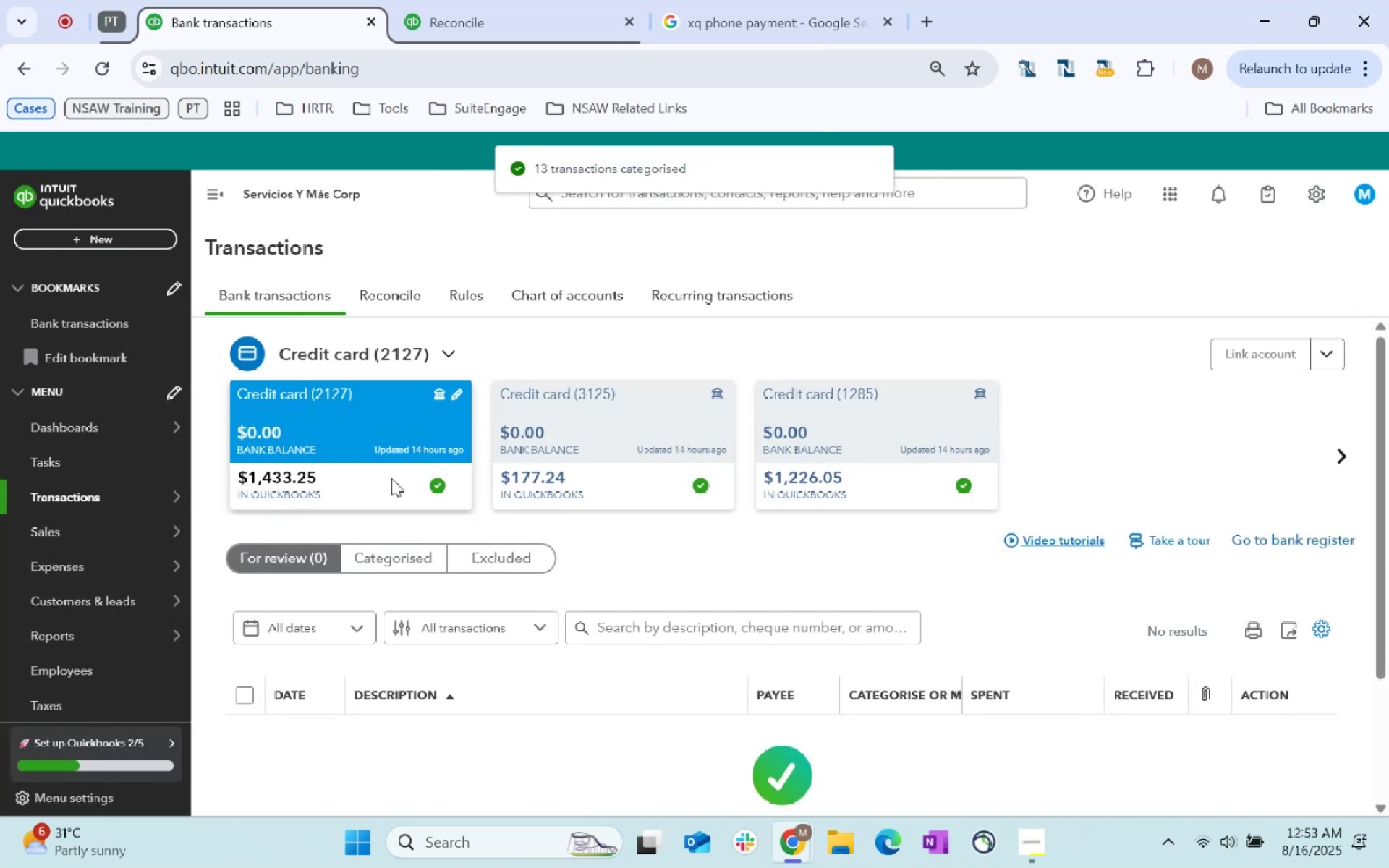 
scroll: coordinate [411, 596], scroll_direction: none, amount: 0.0
 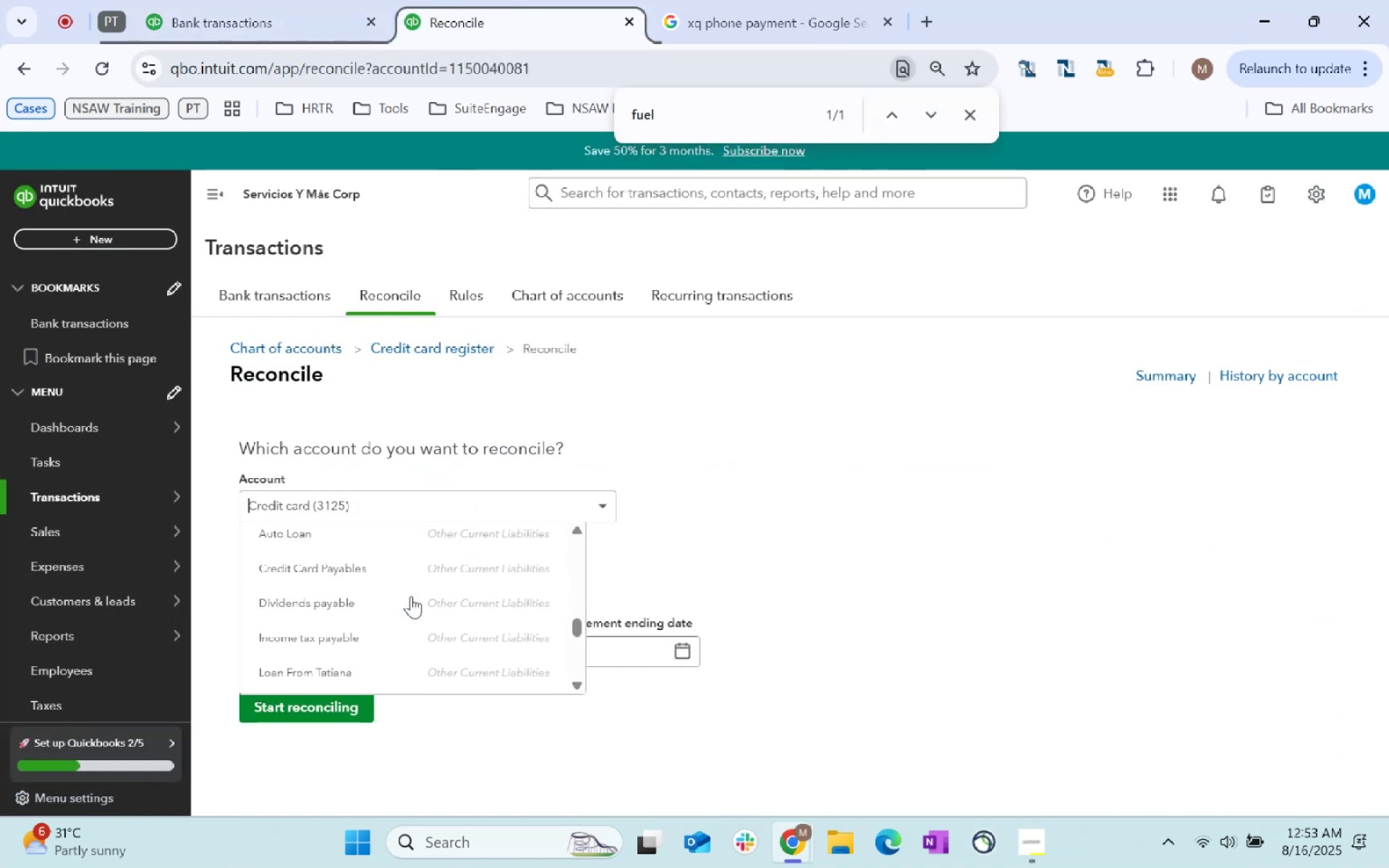 
scroll: coordinate [411, 594], scroll_direction: up, amount: 1.0
 